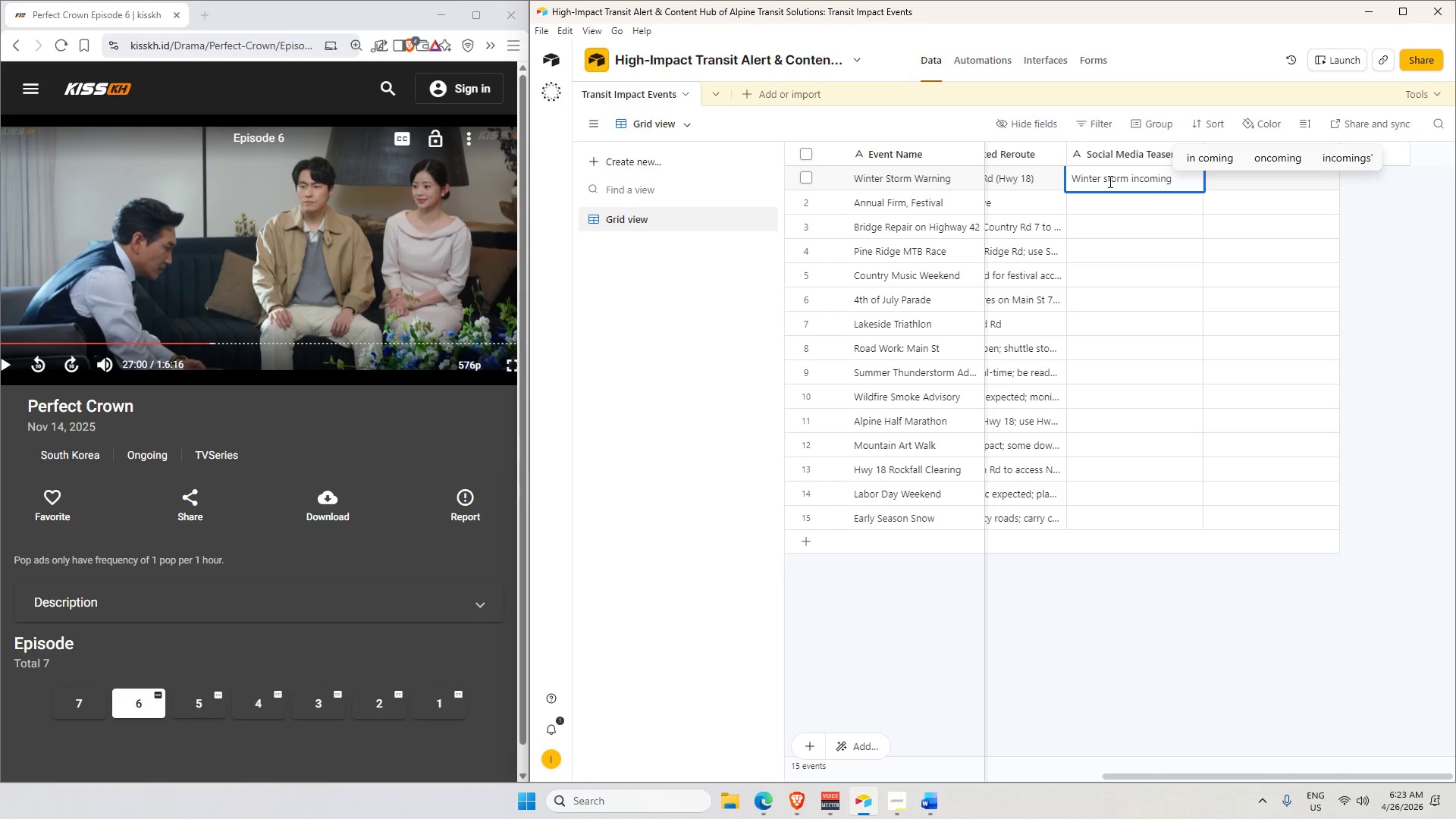 
key(Enter)
 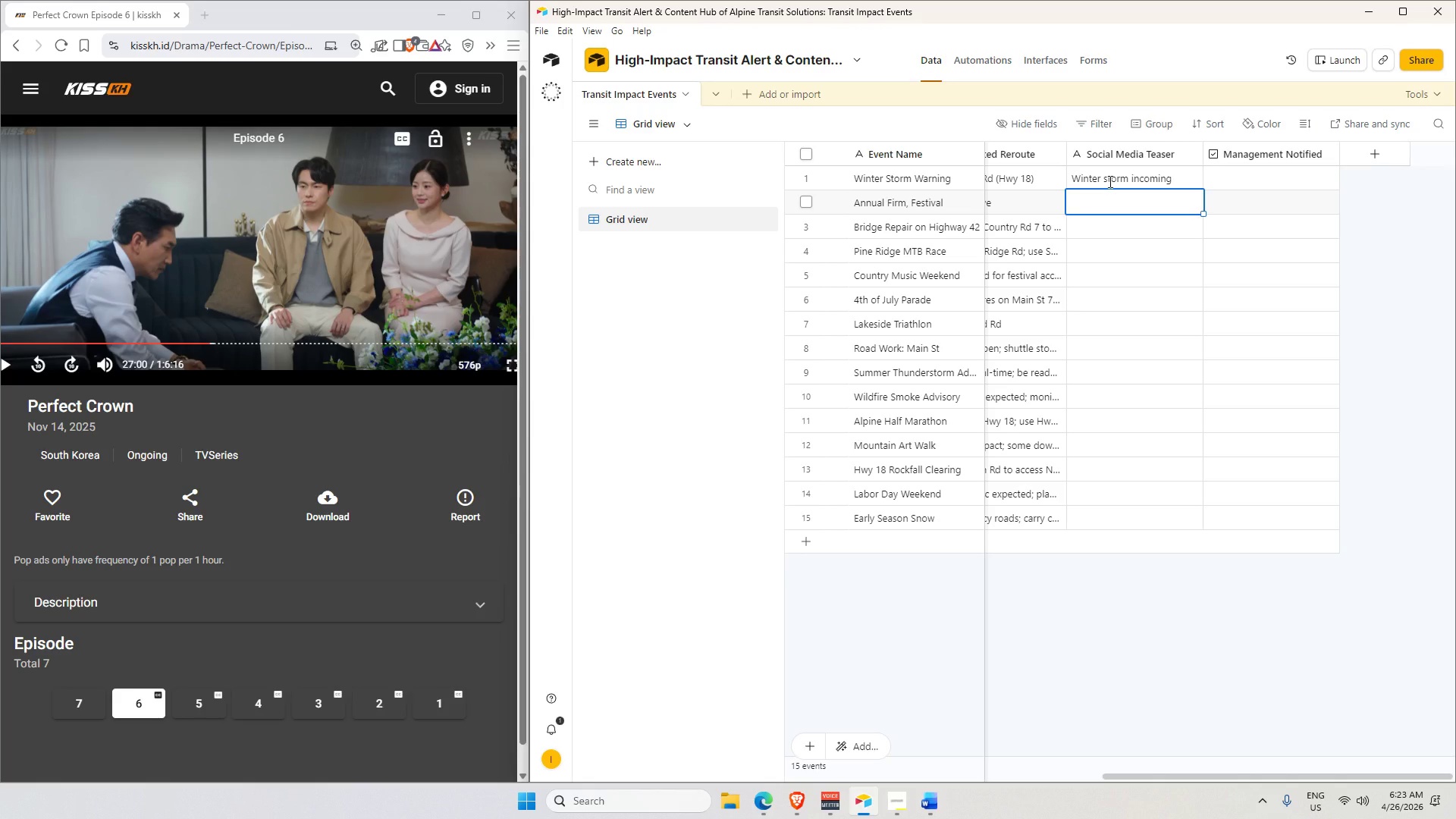 
type(Lights)
key(Backspace)
key(Backspace)
key(Backspace)
key(Backspace)
key(Backspace)
key(Backspace)
key(Backspace)
type(Lights )
key(Backspace)
type(, Camera,)
key(Backspace)
key(Backspace)
key(Backspace)
key(Backspace)
key(Backspace)
key(Backspace)
key(Backspace)
 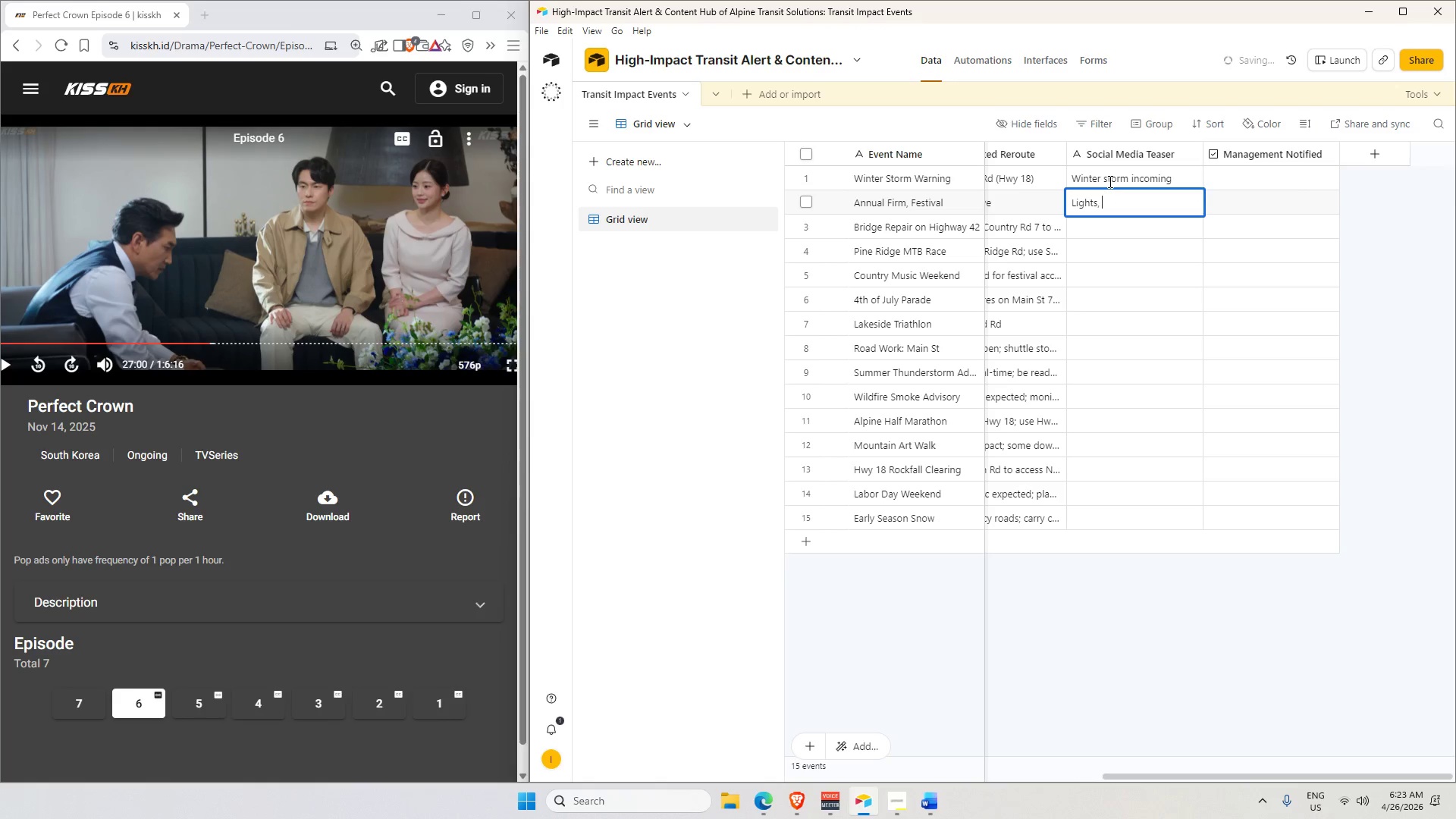 
wait(6.05)
 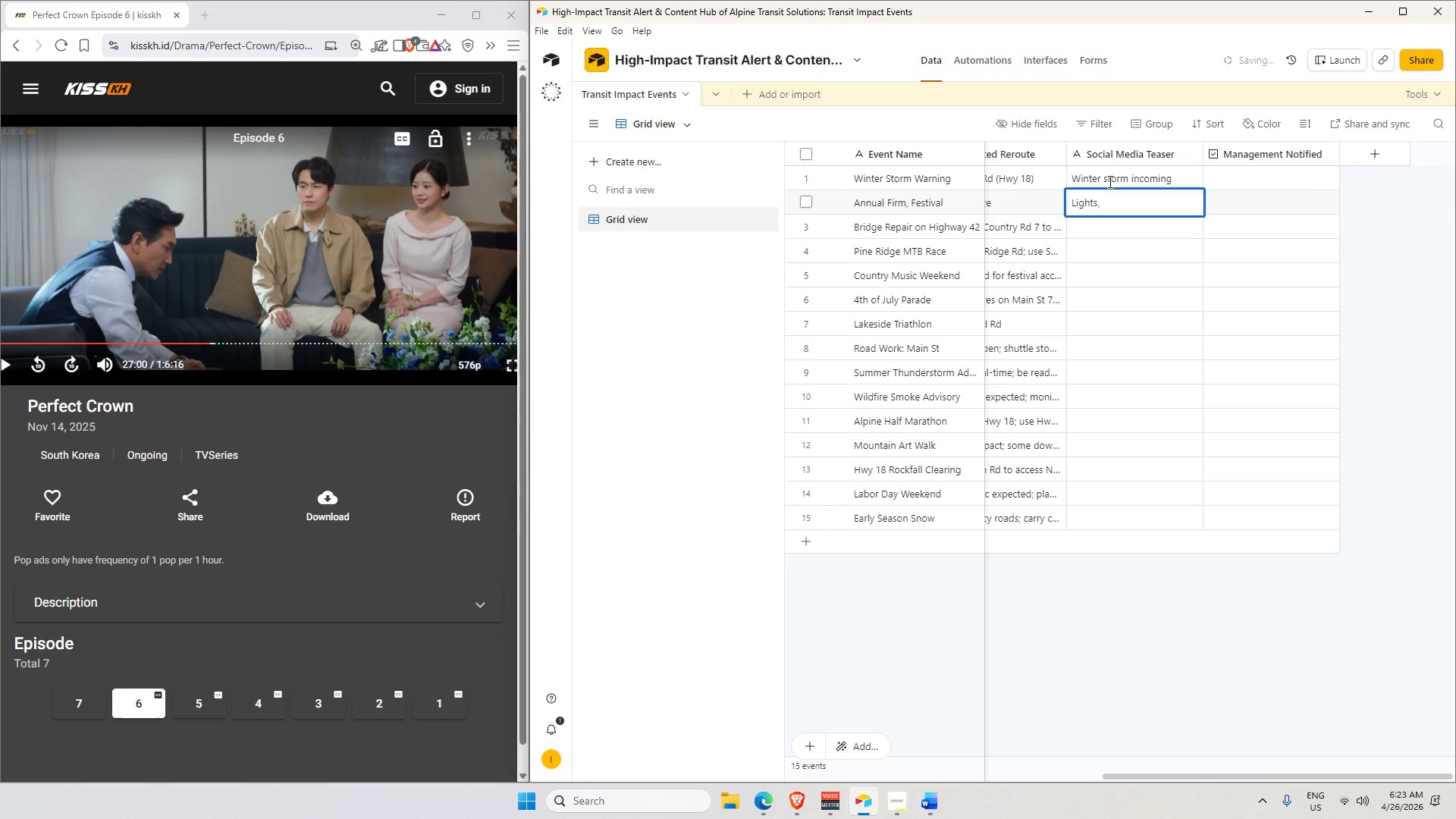 
type(camera)
 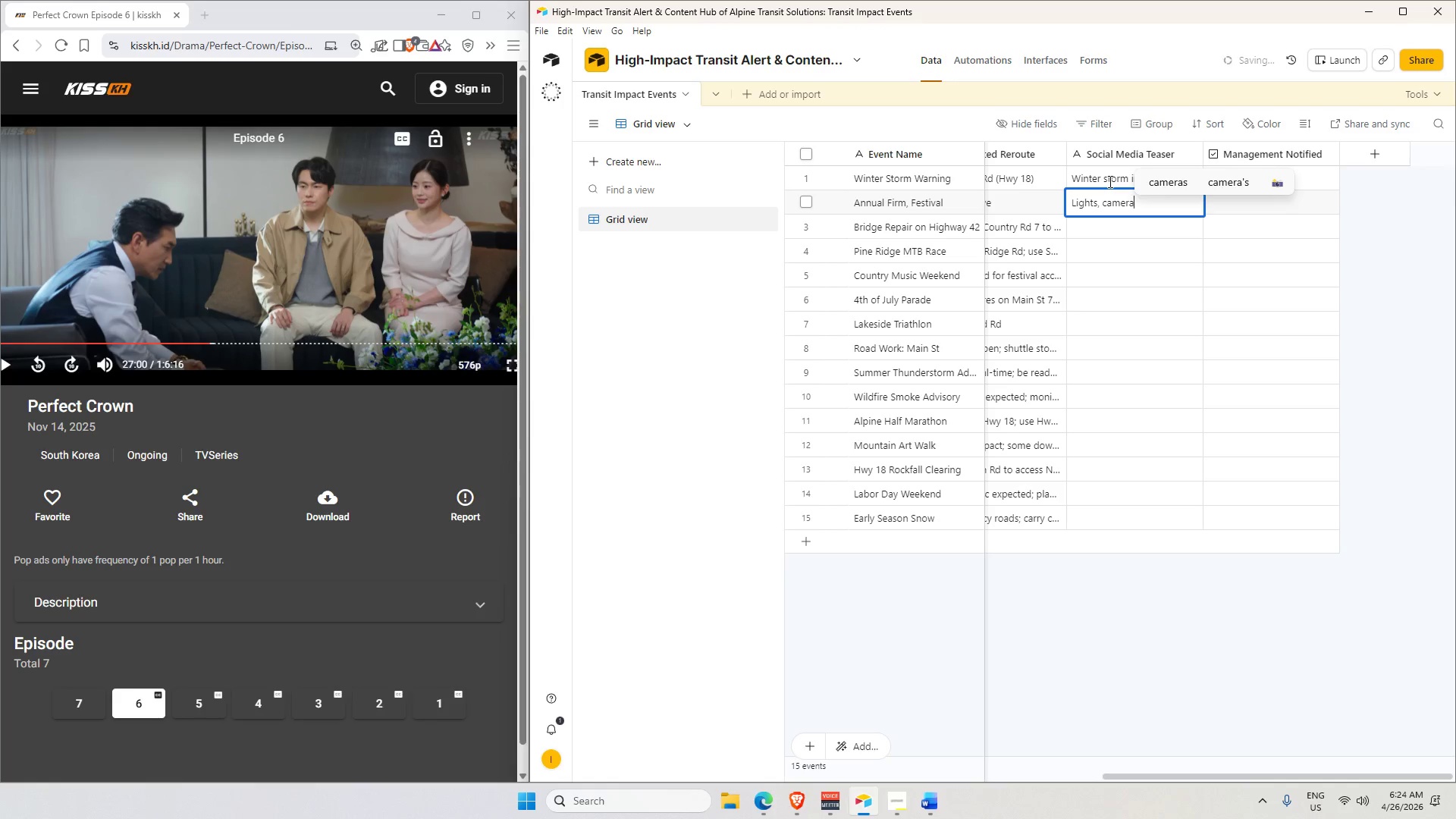 
type(, traffic!)
 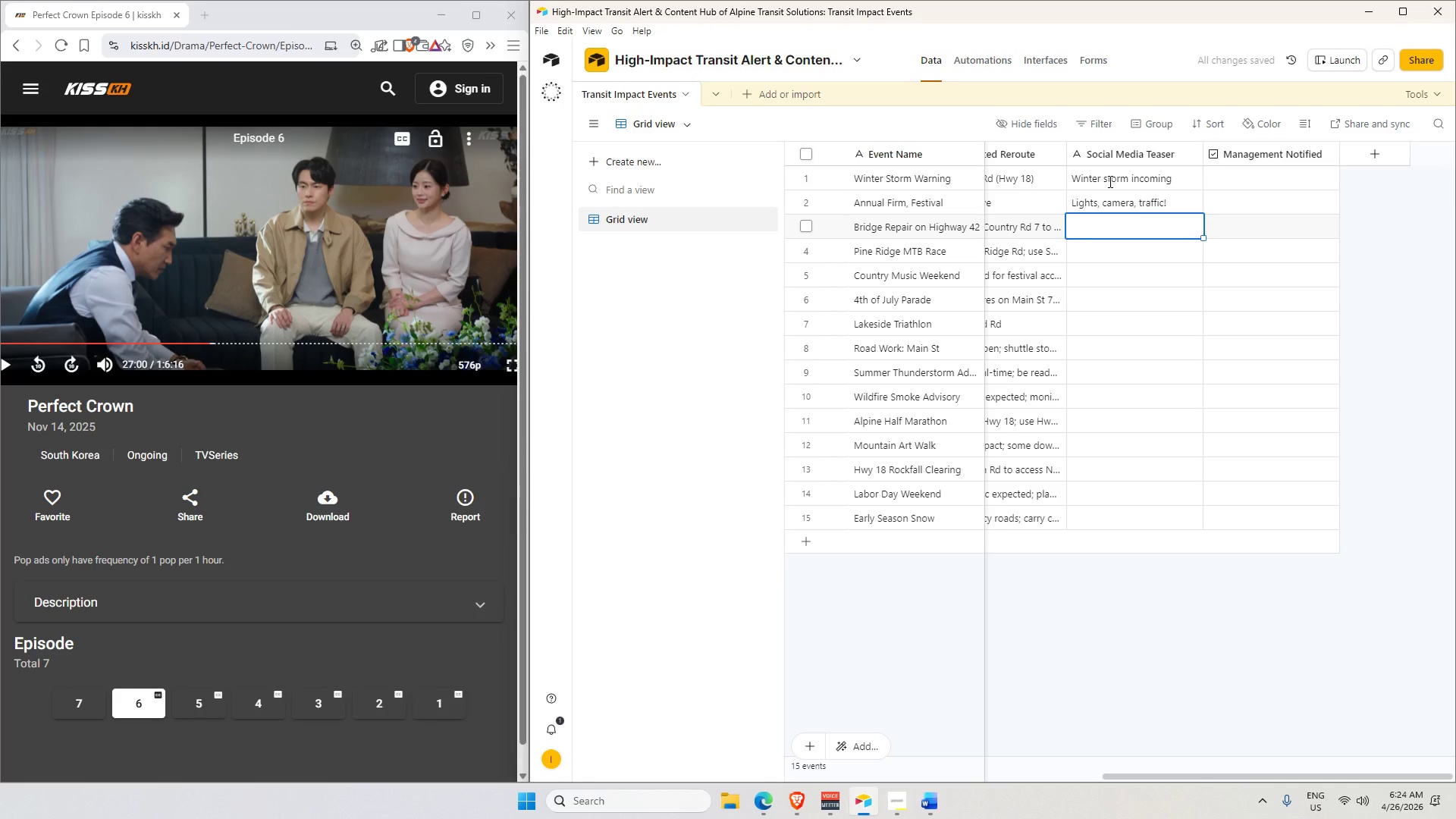 
 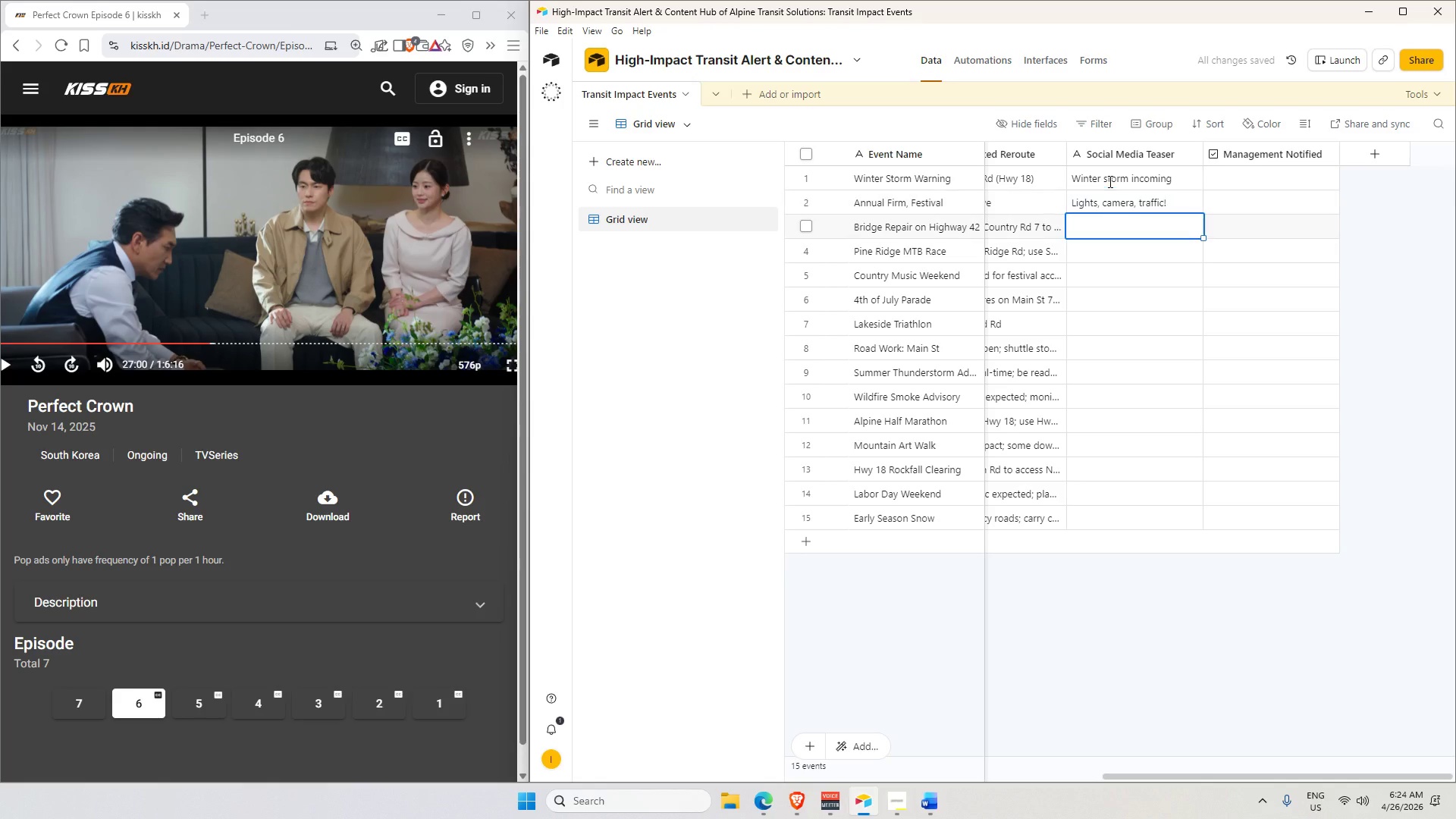 
key(Enter)
 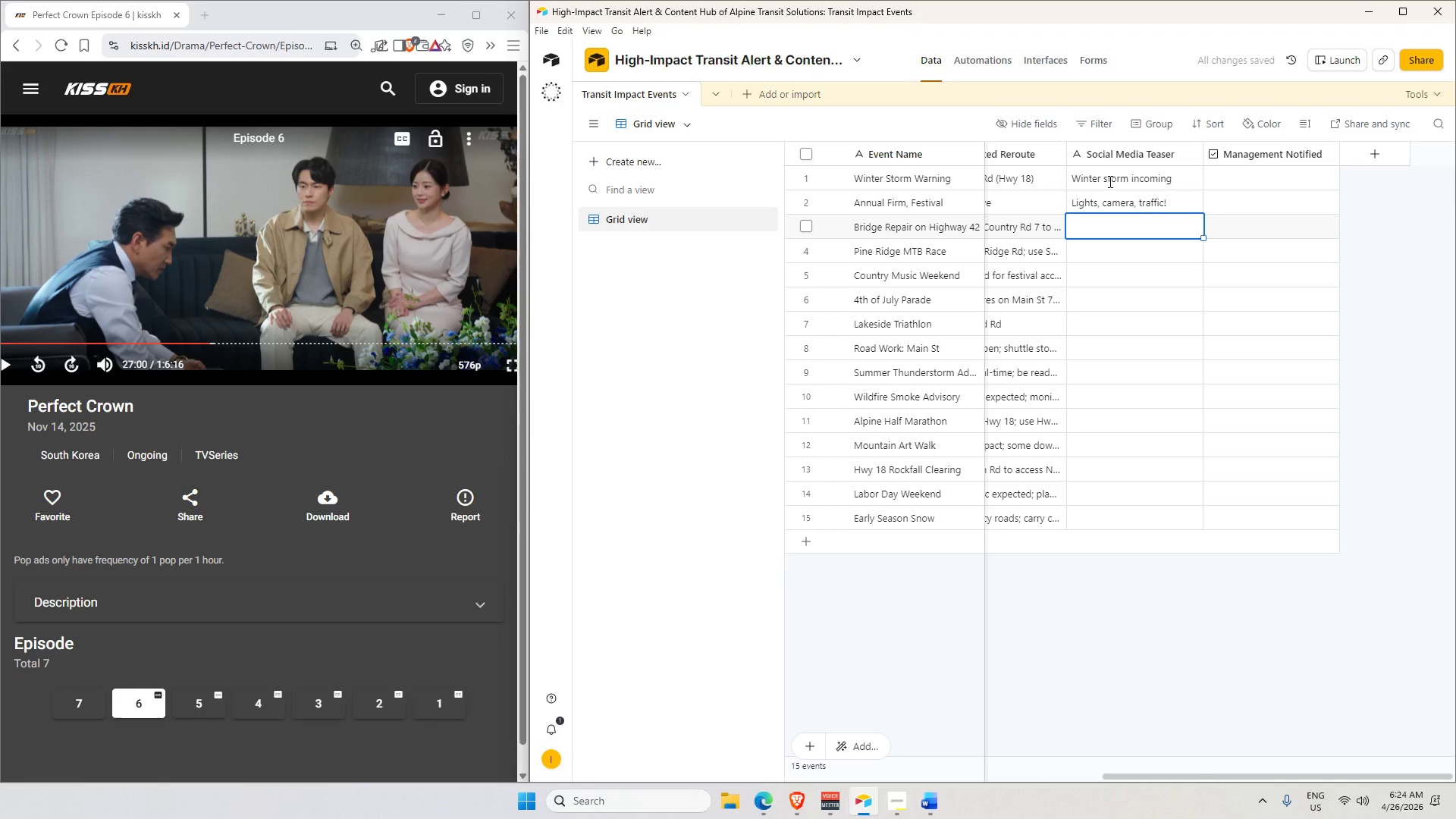 
type(Hwy 42 bridge repairs start )
 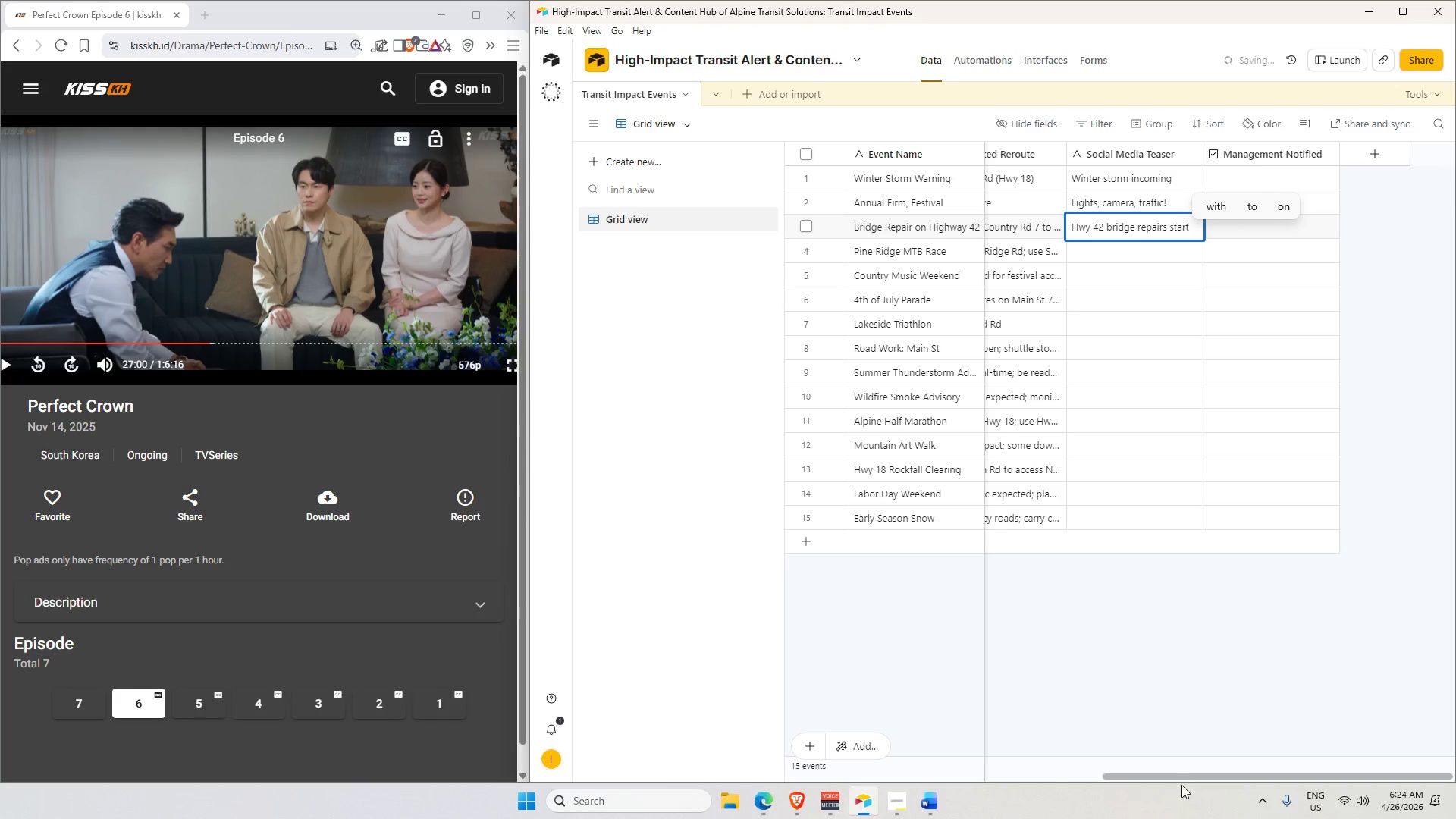 
wait(5.19)
 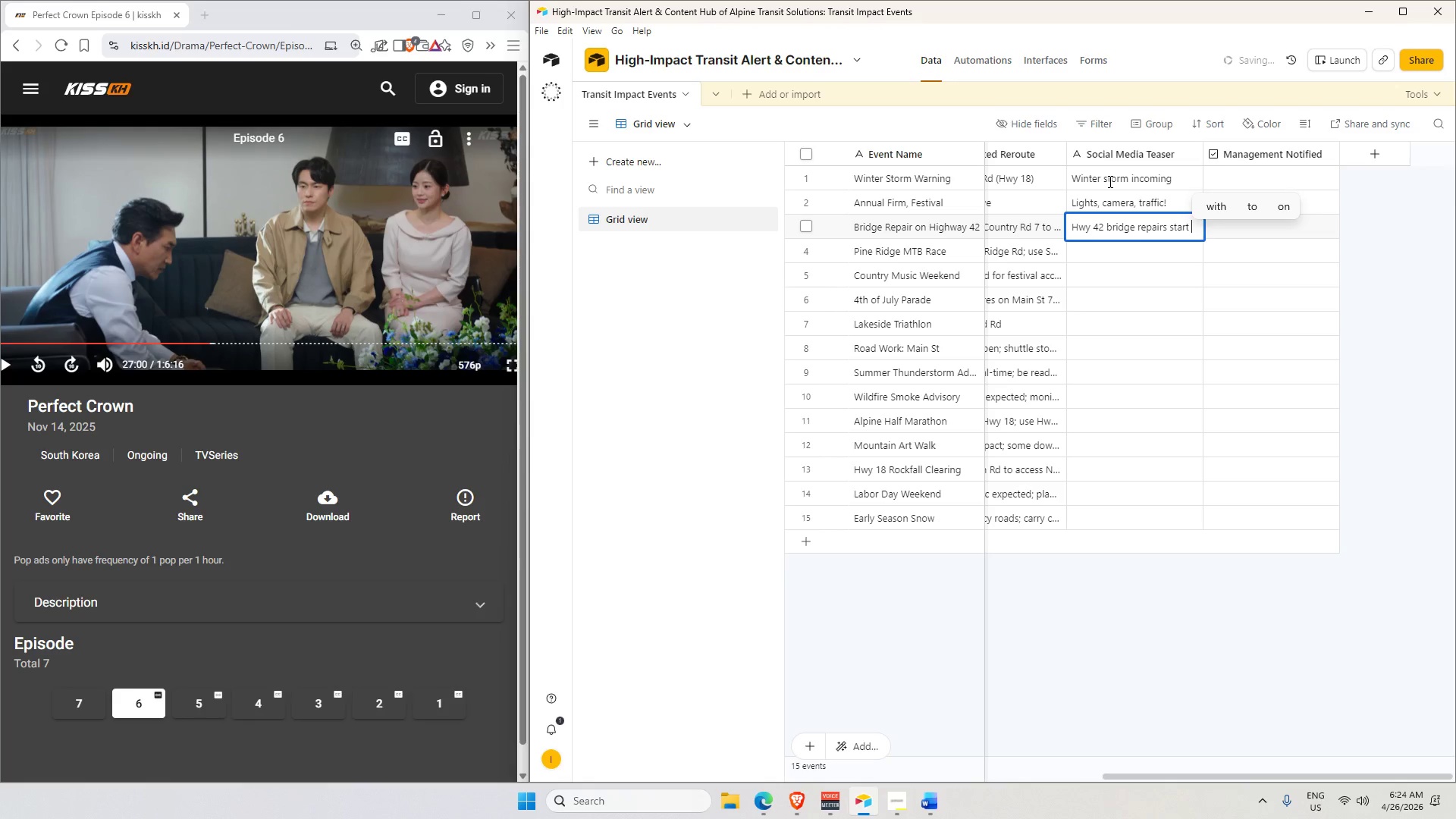 
left_click_drag(start_coordinate=[1213, 777], to_coordinate=[1138, 755])
 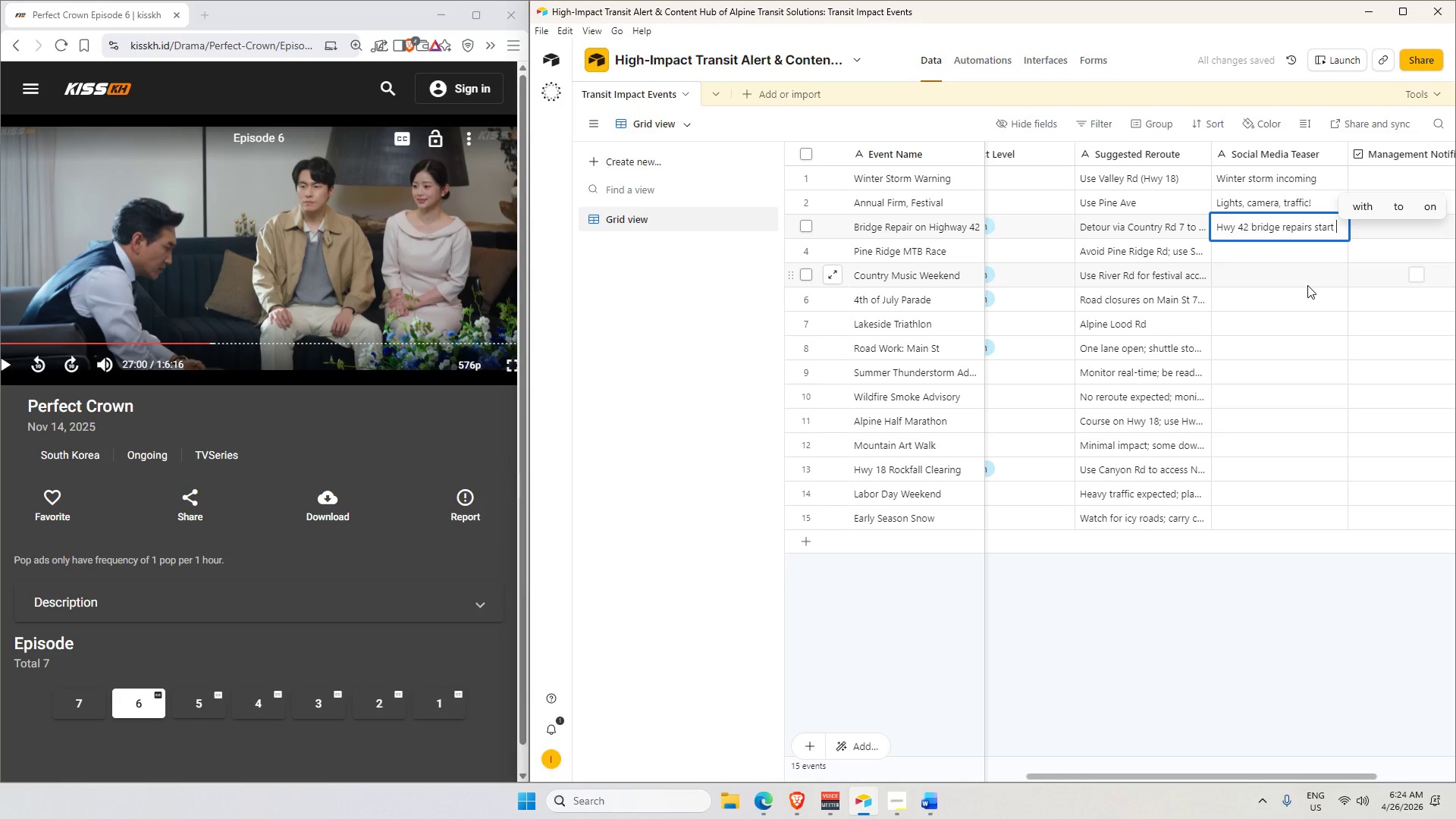 
key(Numpad4)
 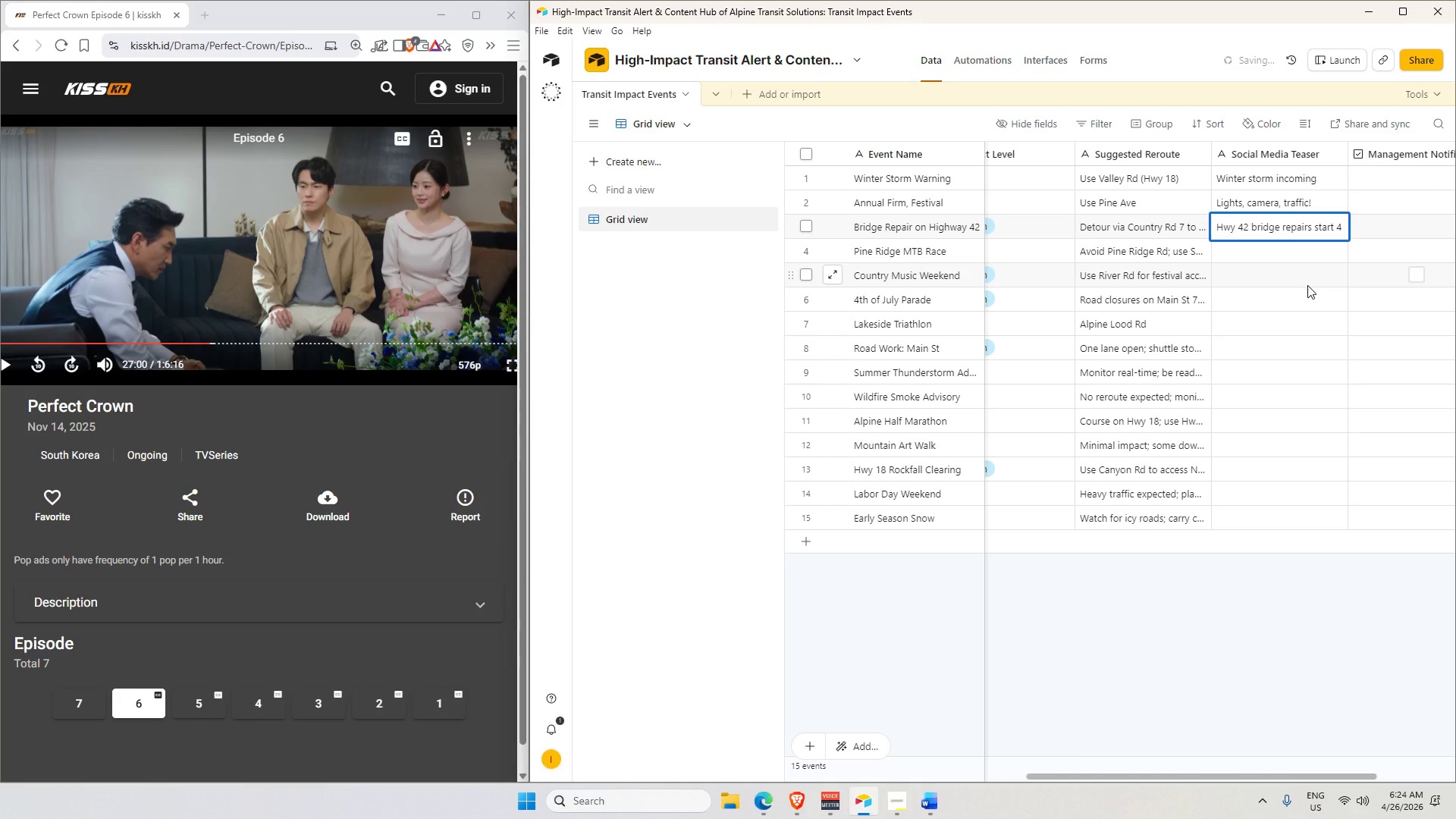 
key(Slash)
 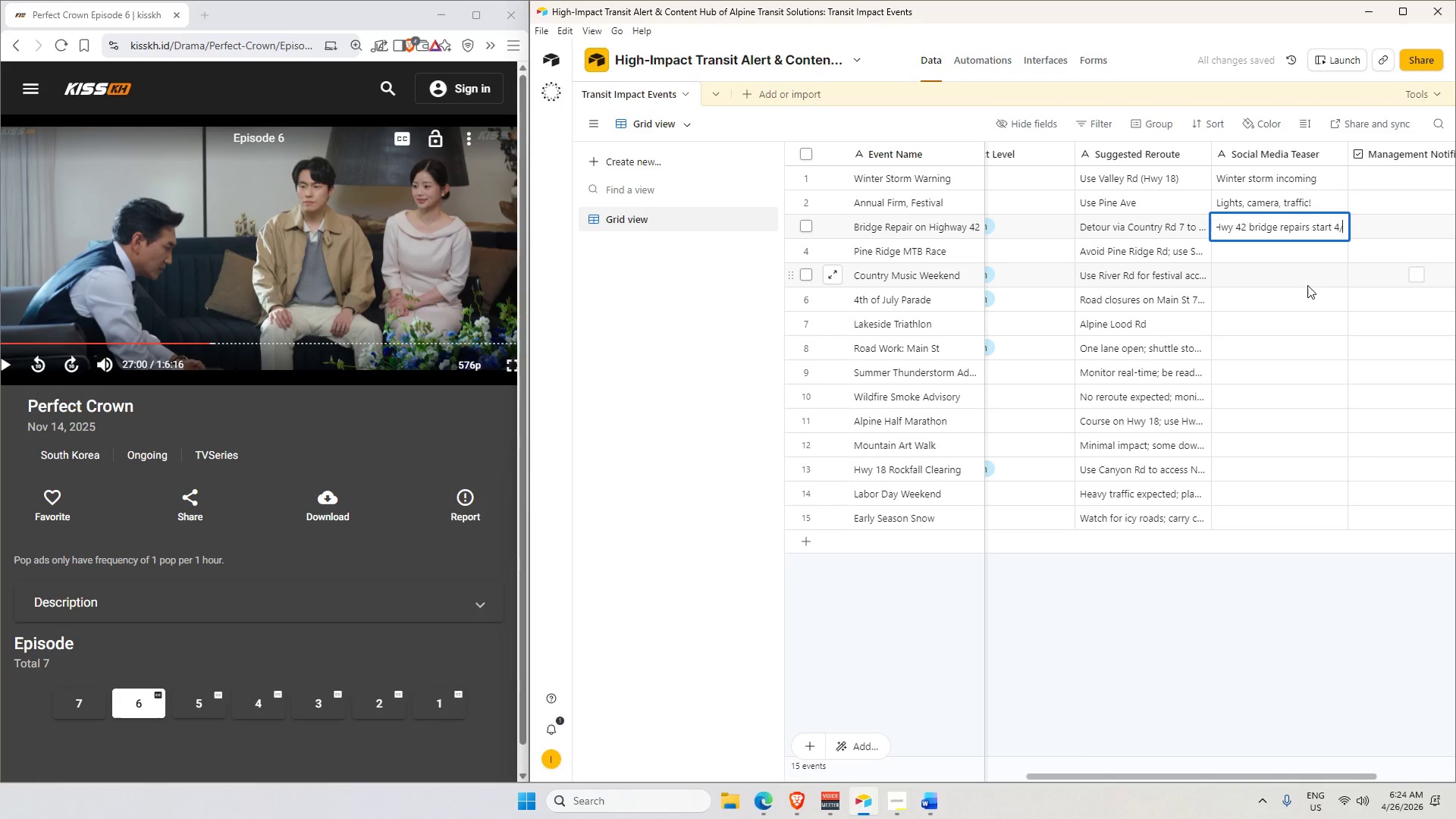 
key(Numpad5)
 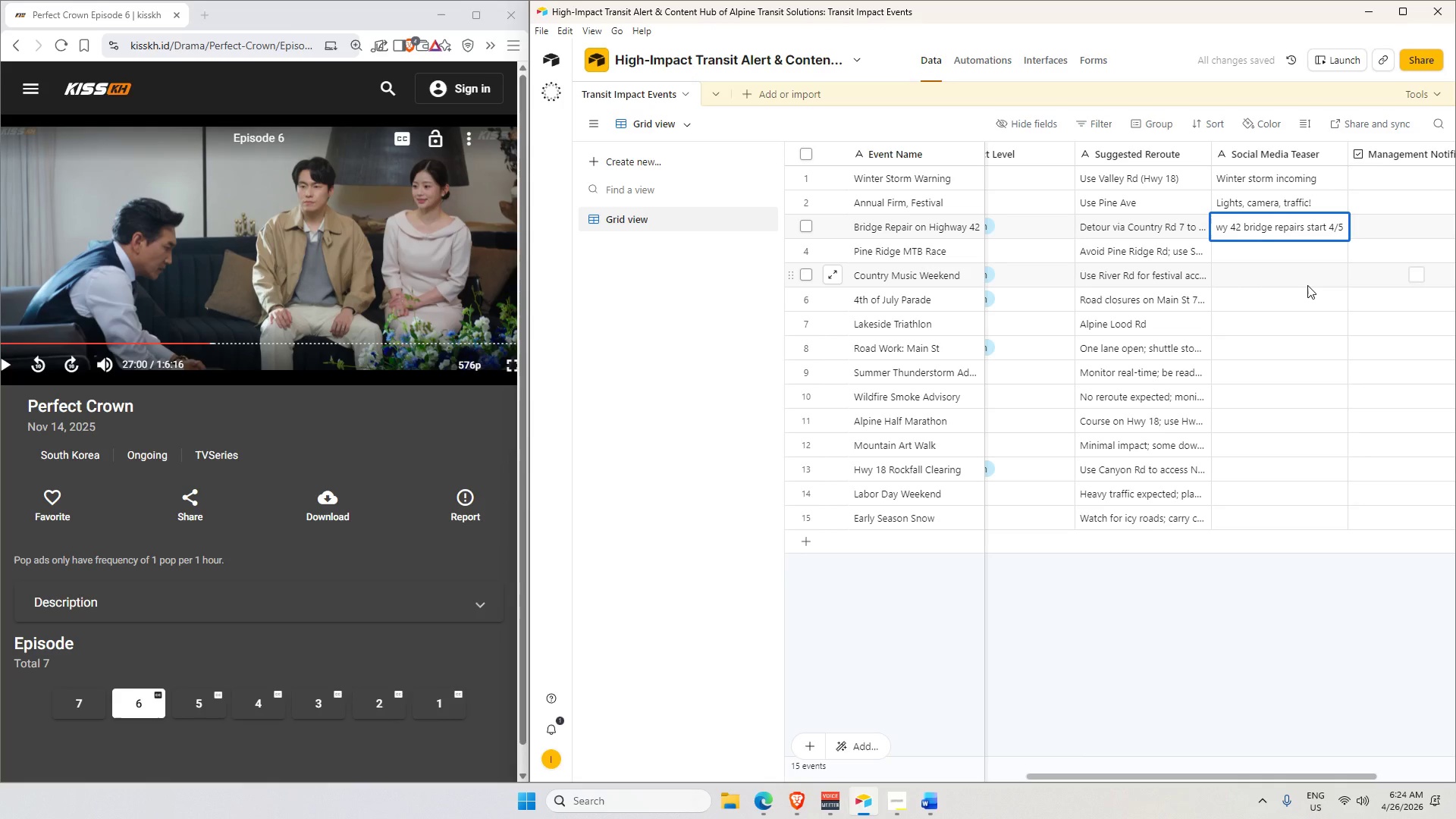 
key(Enter)
 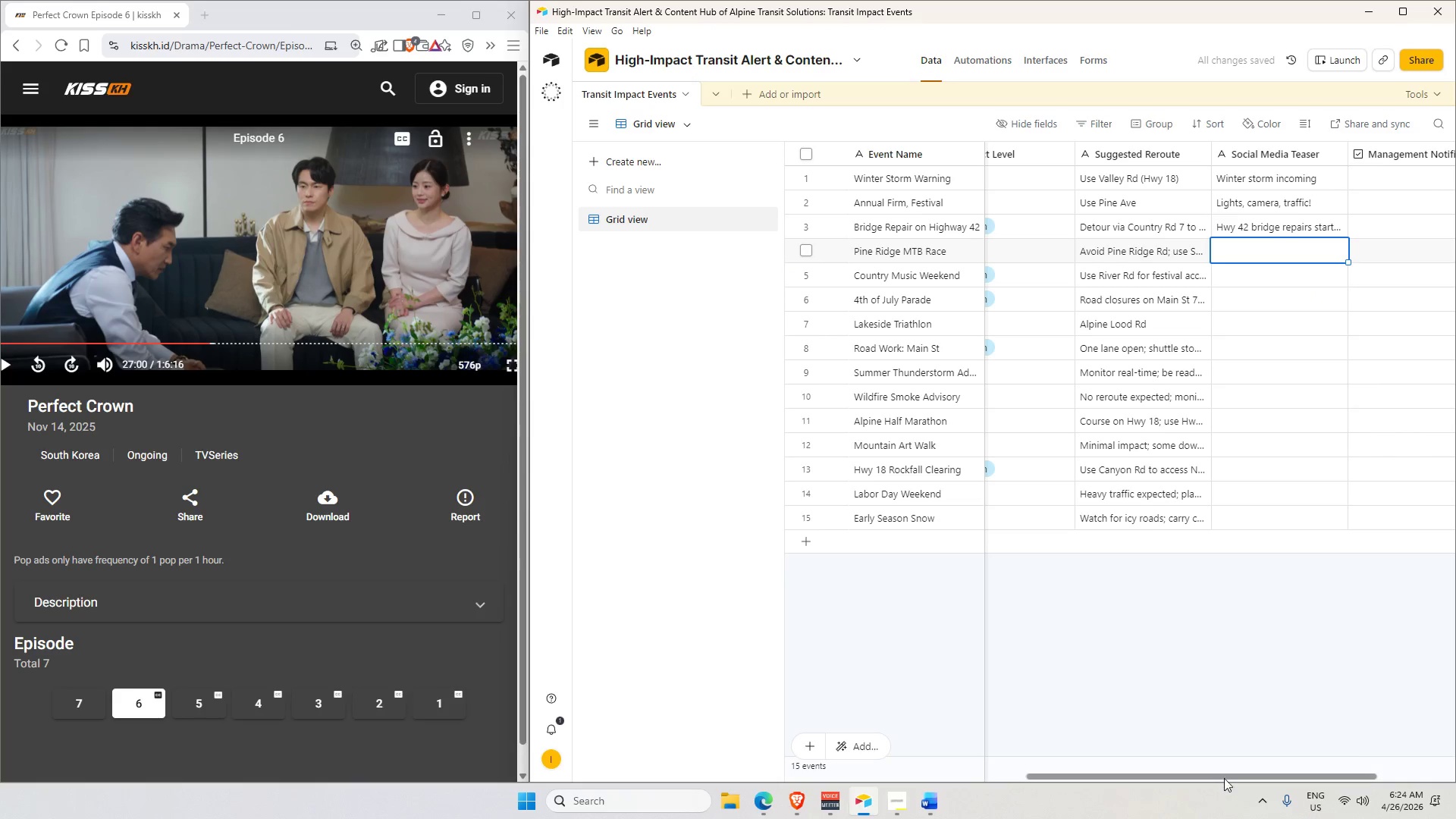 
left_click_drag(start_coordinate=[1225, 775], to_coordinate=[1355, 765])
 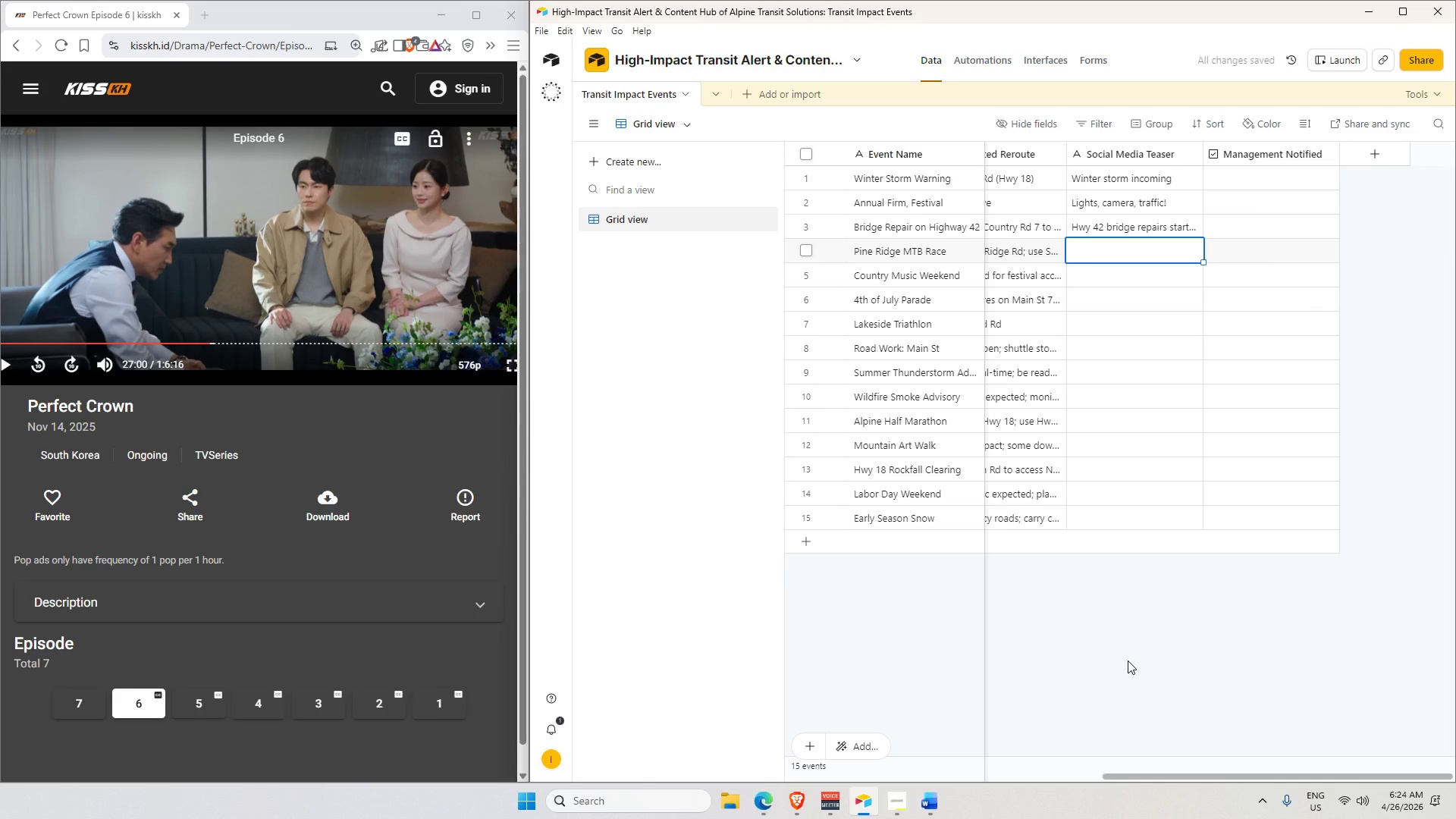 
type(Heads up! MTB race on Pine Ridge)
 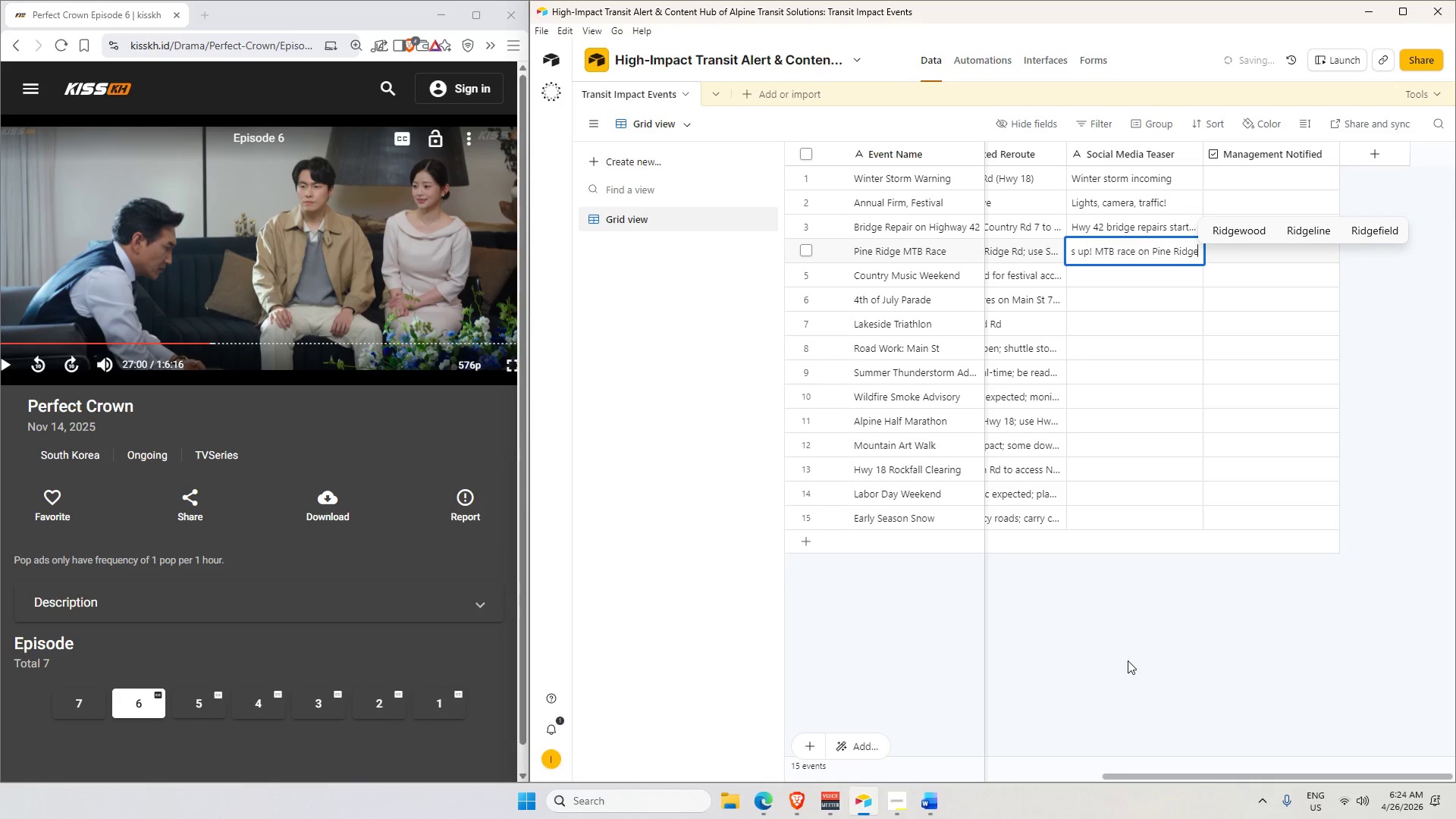 
key(Enter)
 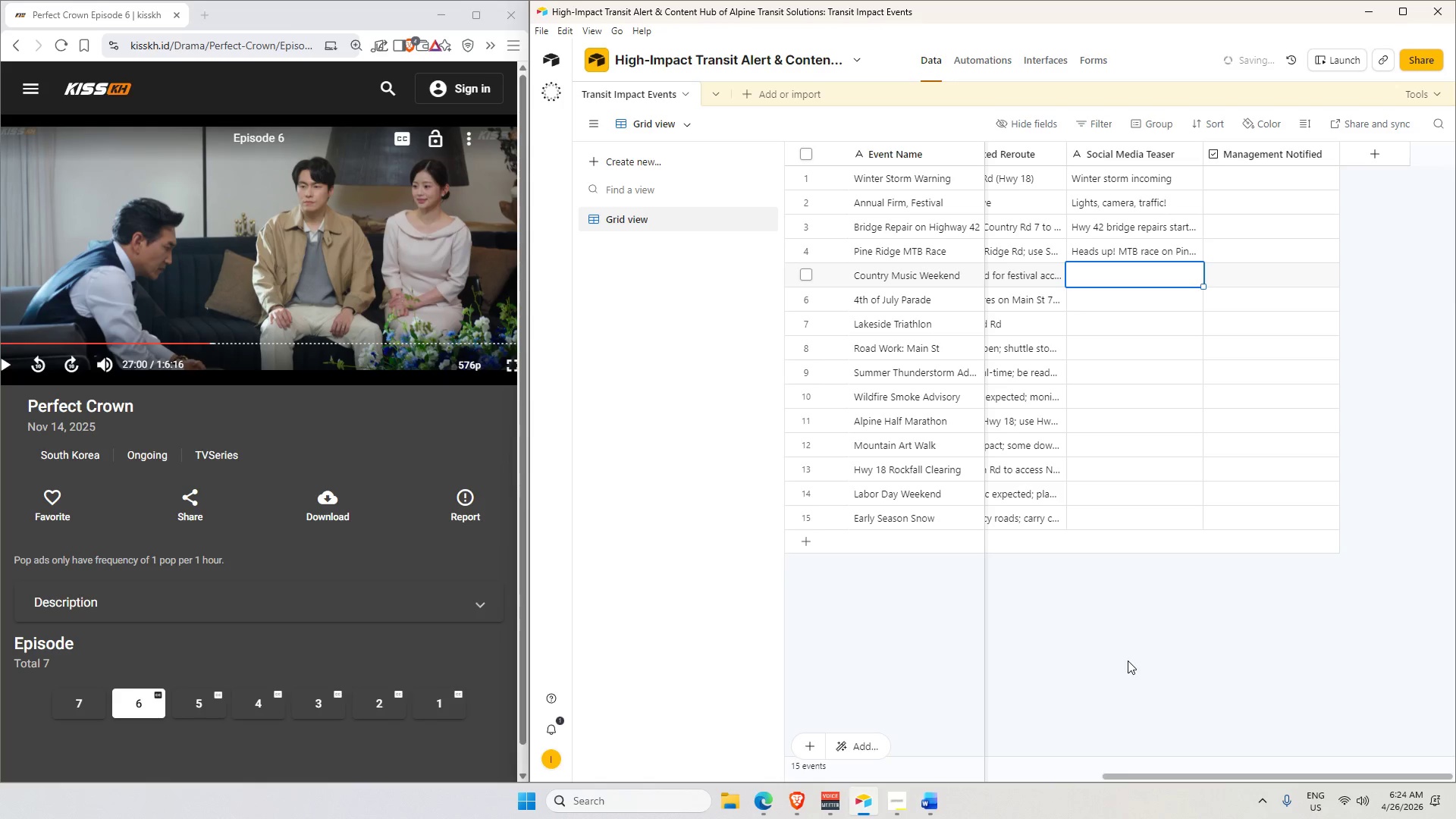 
hold_key(key=ShiftLeft, duration=1.3)
 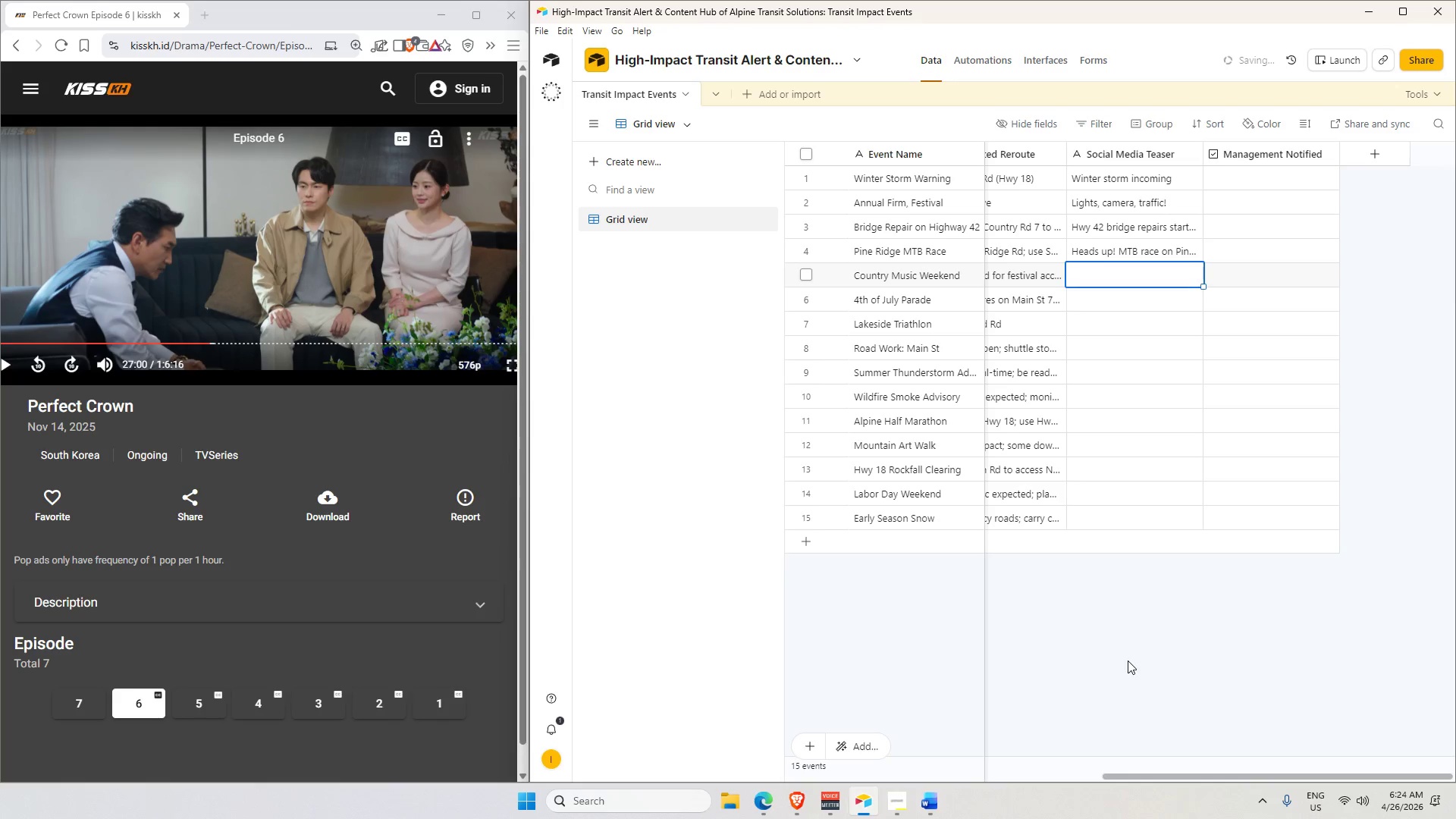 
type(country Music Weekend)
 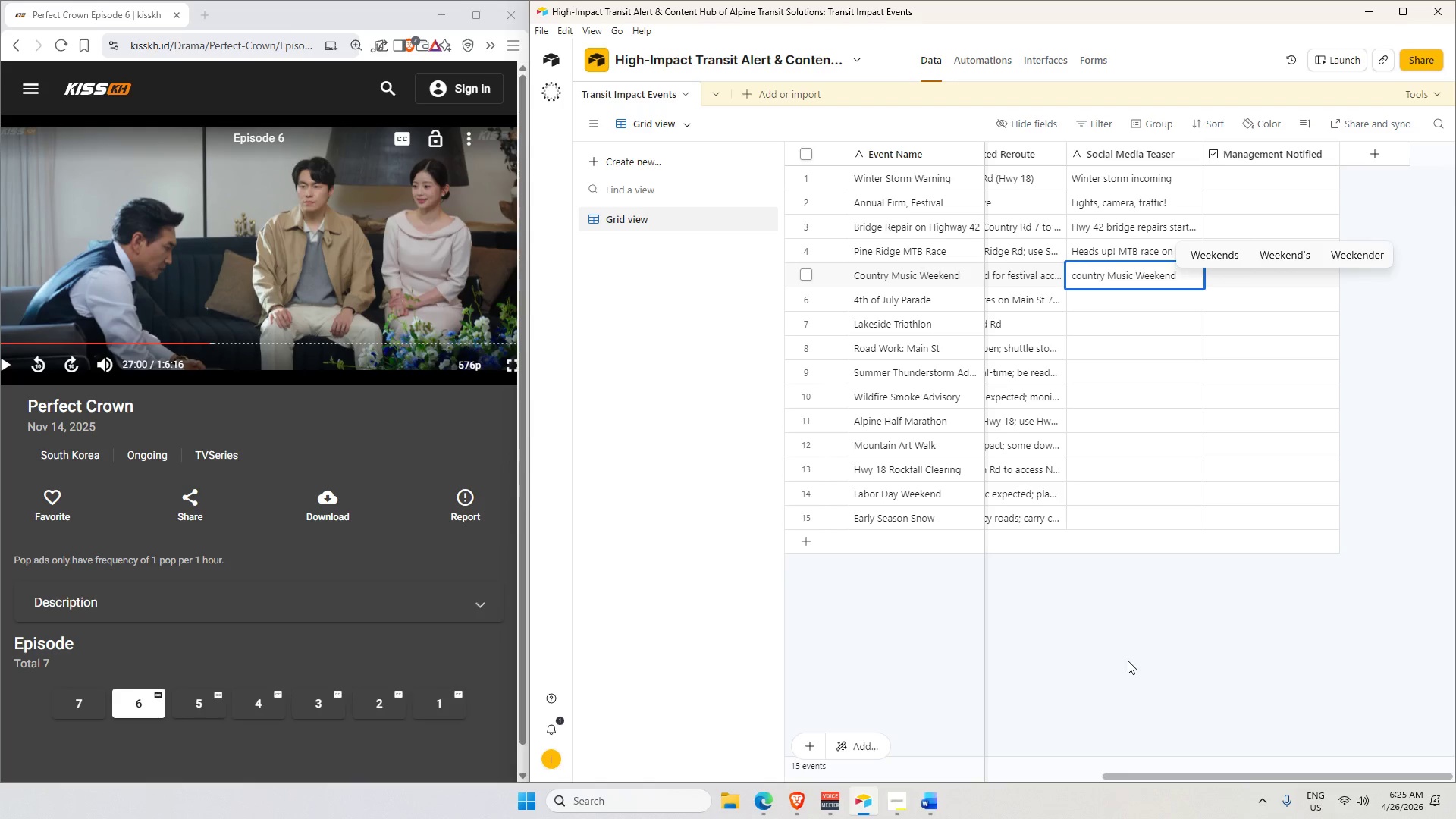 
key(Enter)
 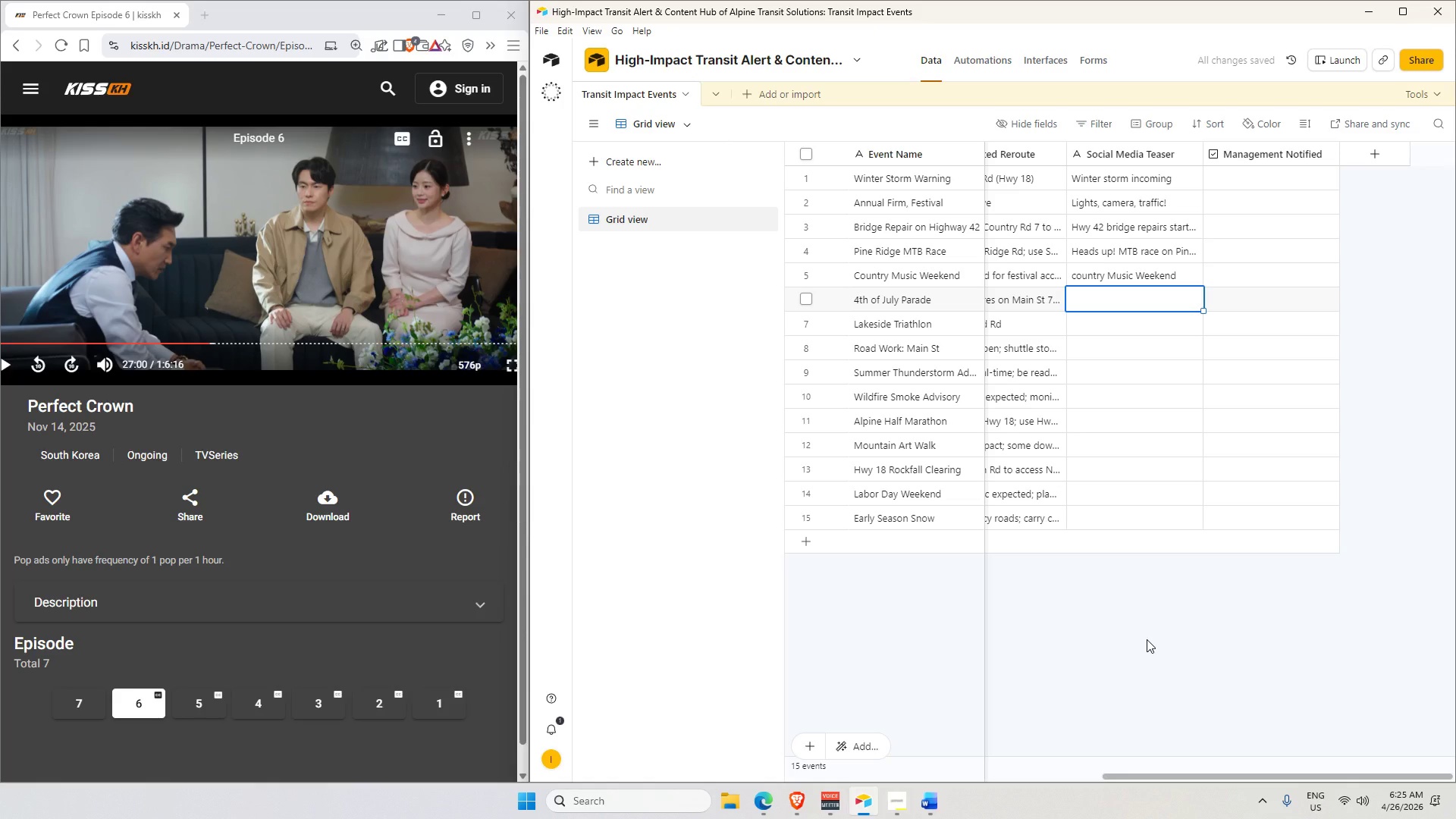 
wait(7.7)
 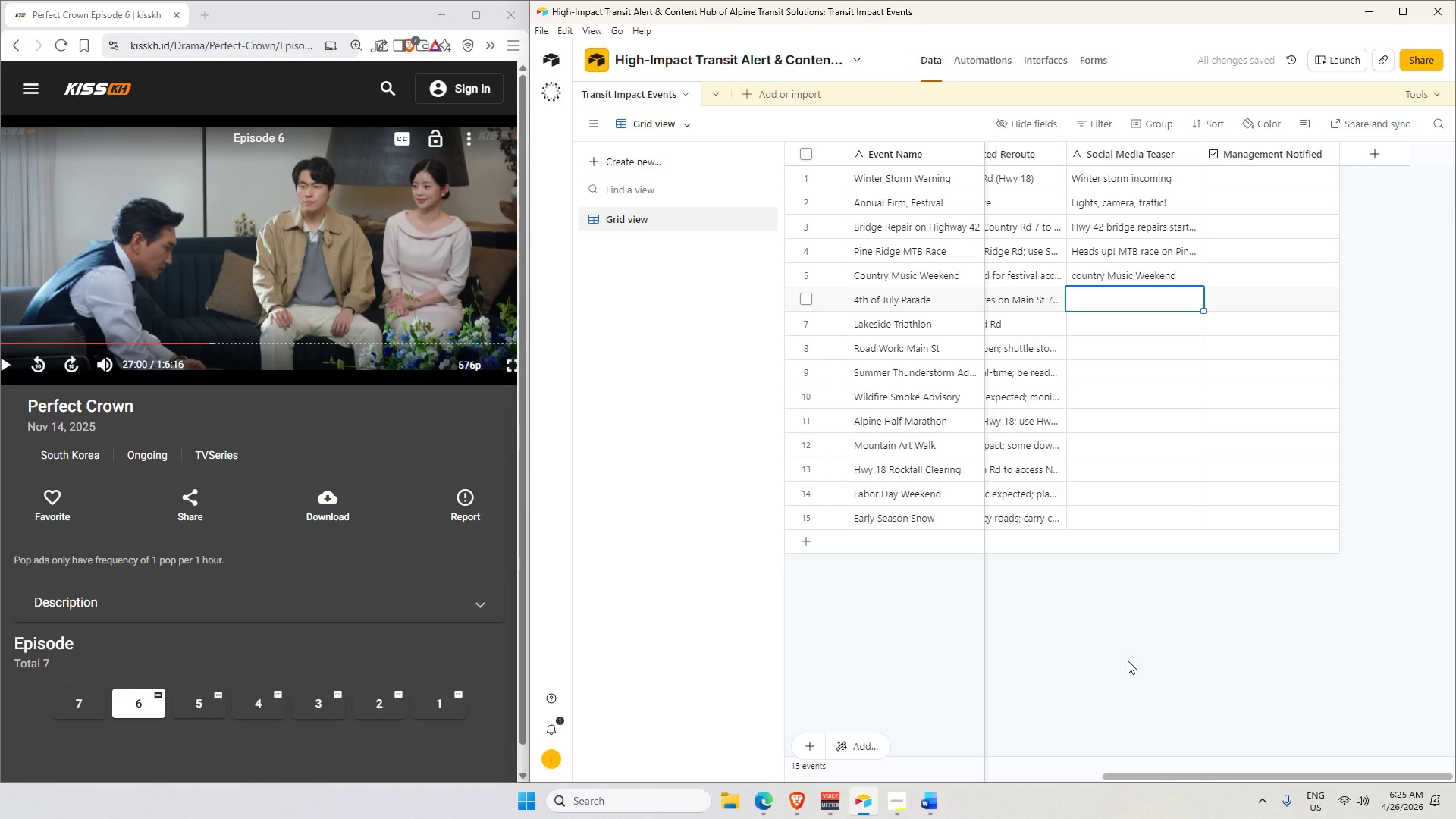 
type(Parade on )
 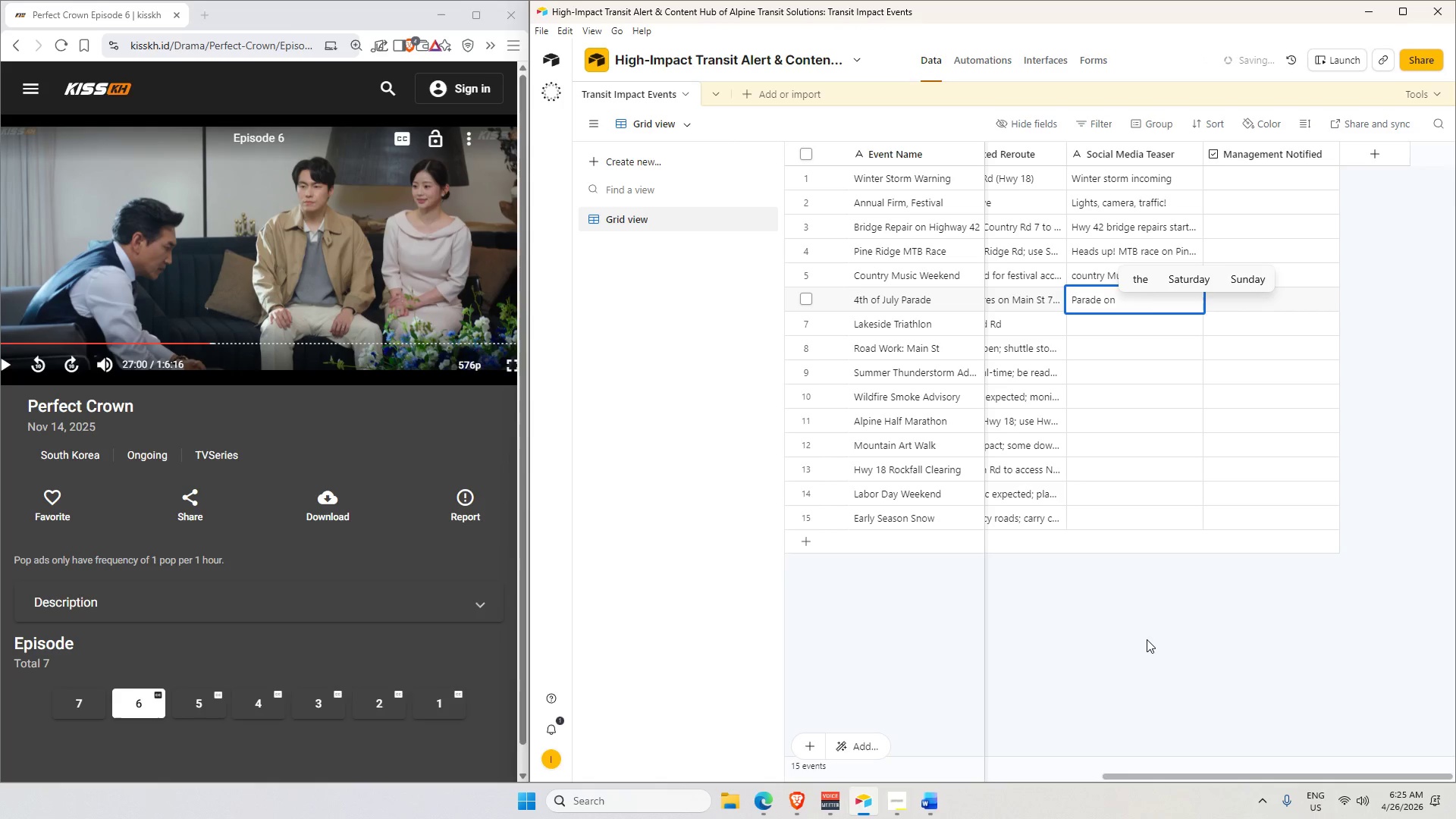 
key(Backspace)
key(Backspace)
key(Backspace)
key(Backspace)
type(! Plan a)
key(Backspace)
type(Ahead for tra)
key(Backspace)
key(Backspace)
key(Backspace)
type(roa)
 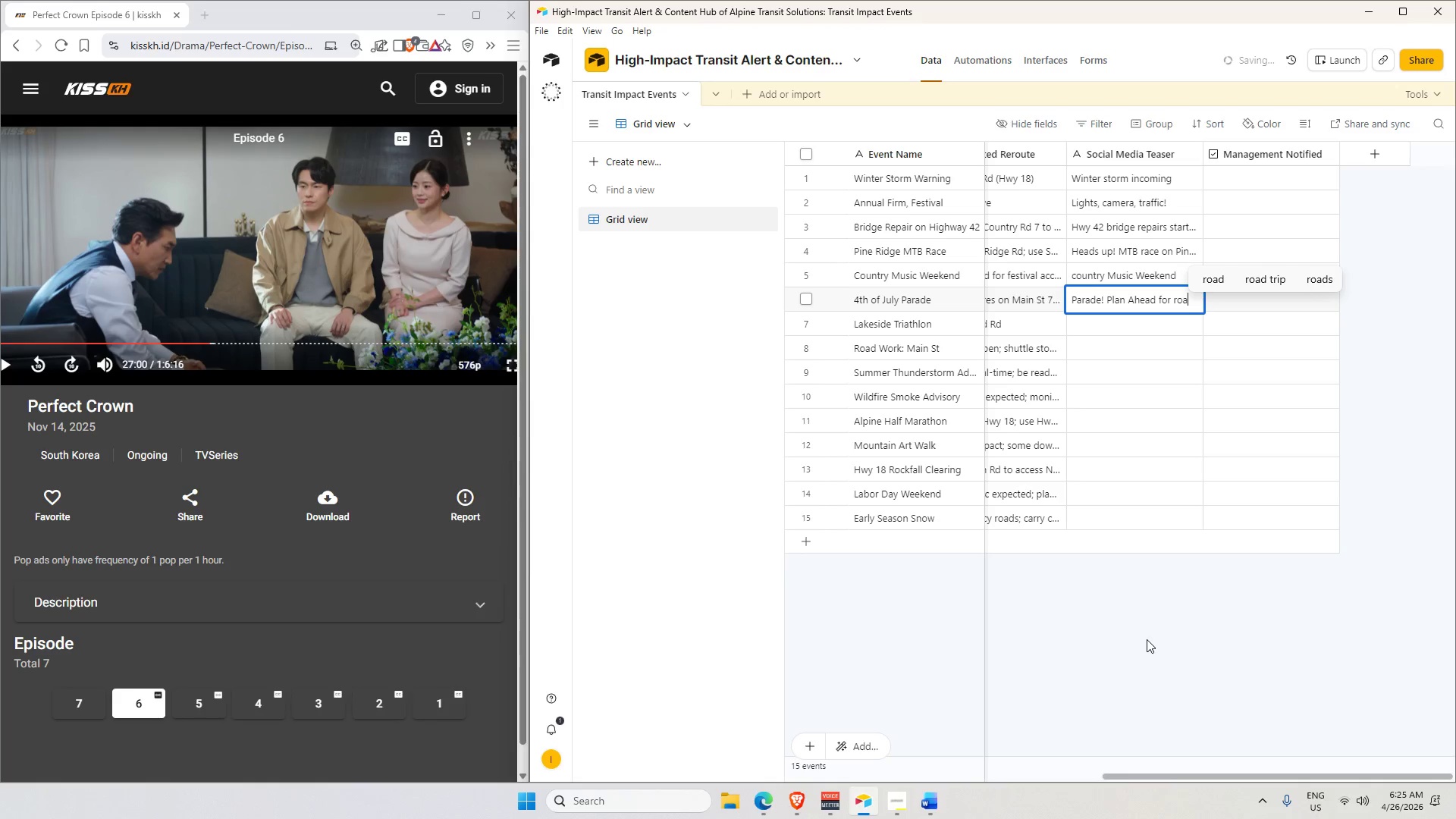 
hold_key(key=Backspace, duration=0.84)
 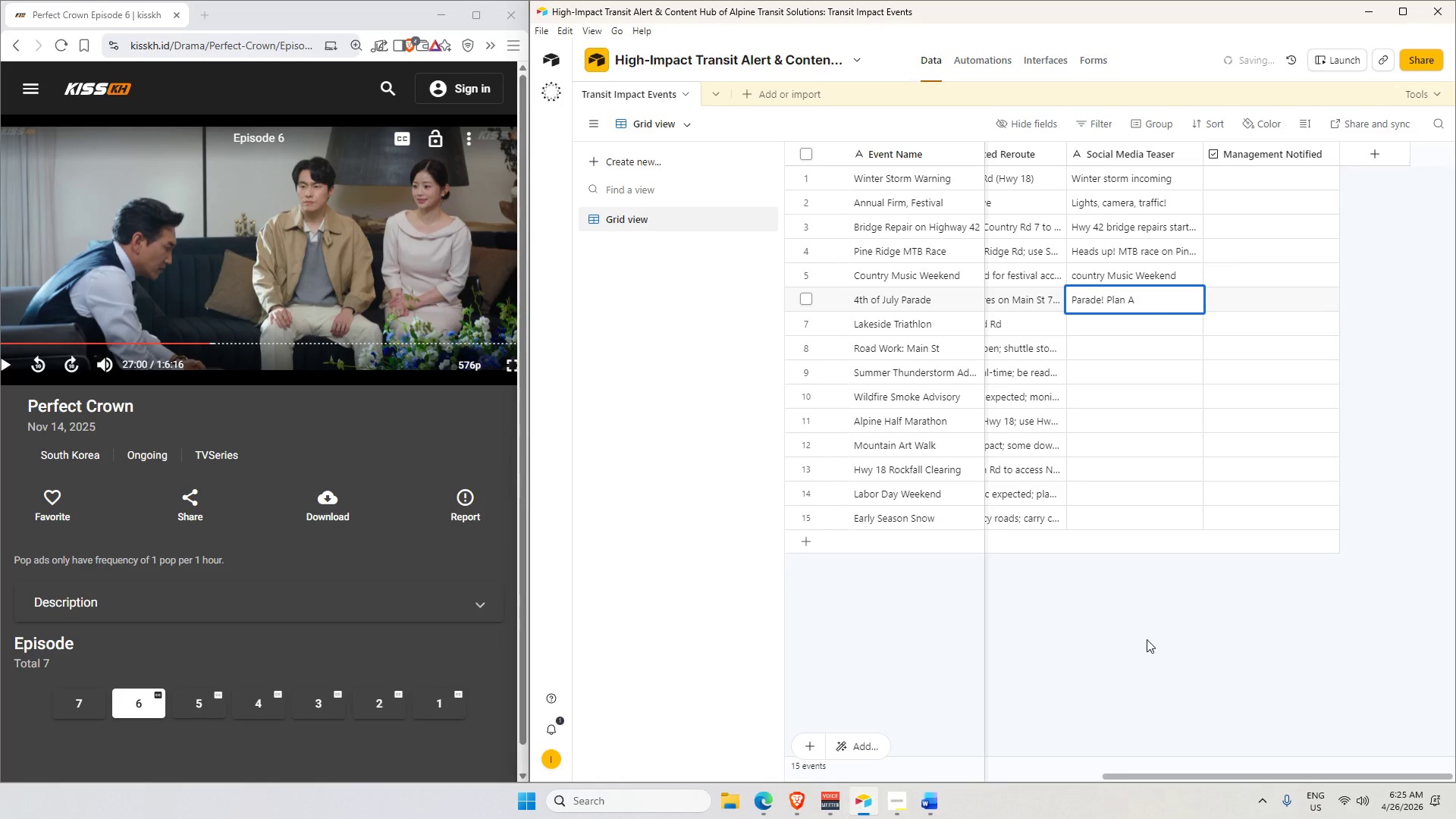 
key(Backspace)
type(ahead for road taffci)
key(Backspace)
key(Backspace)
type(ics!)
 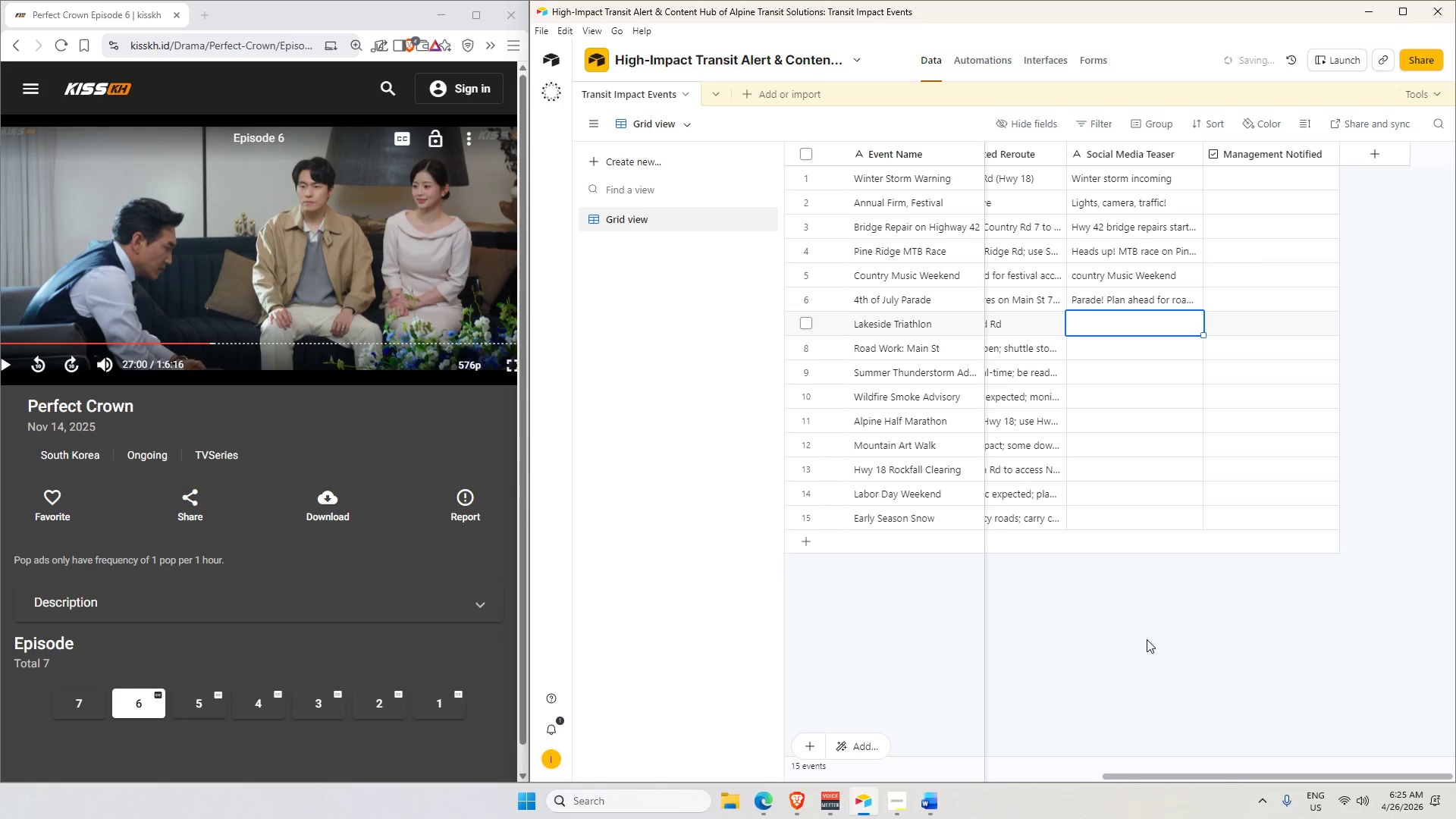 
 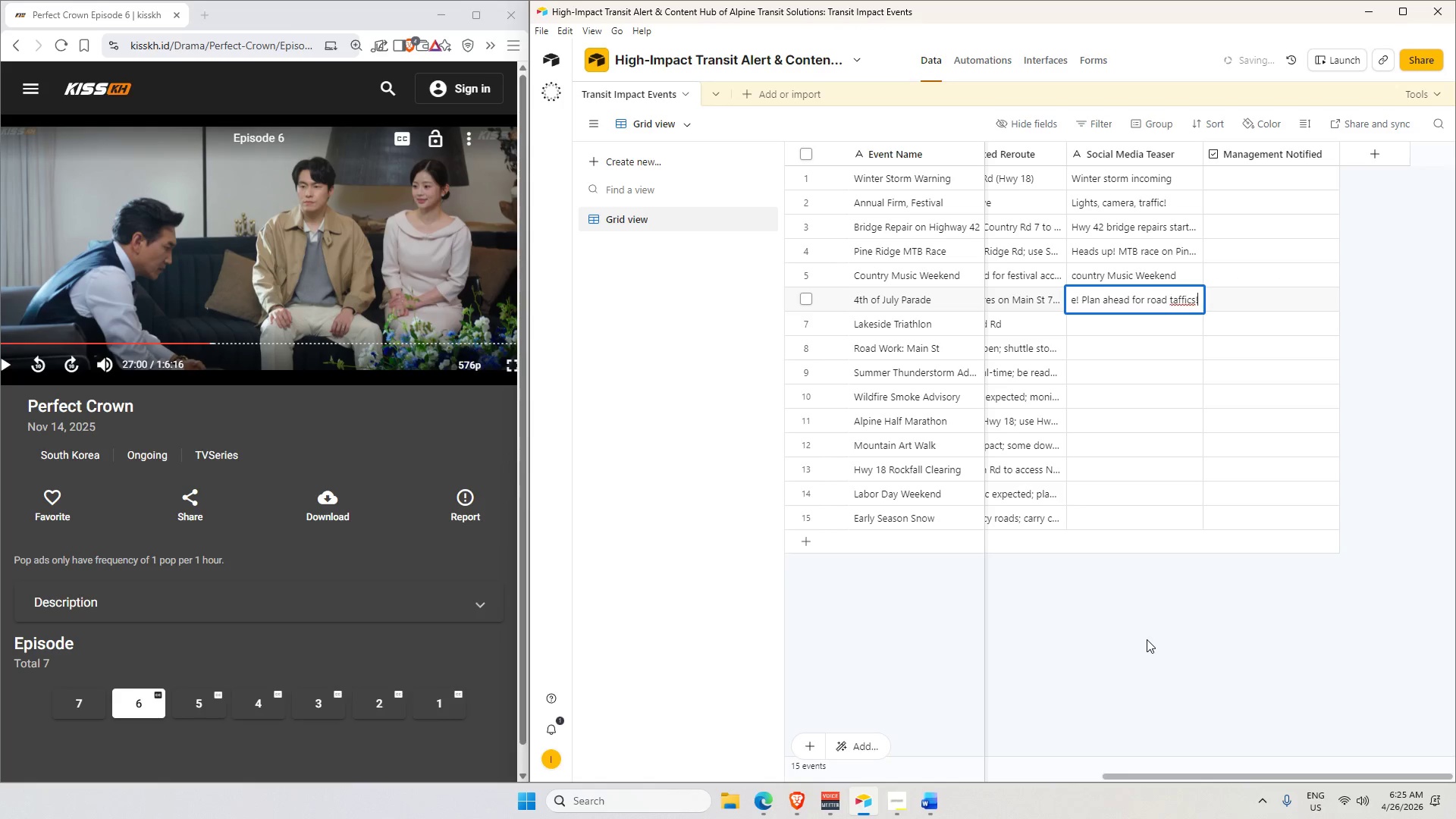 
key(Enter)
 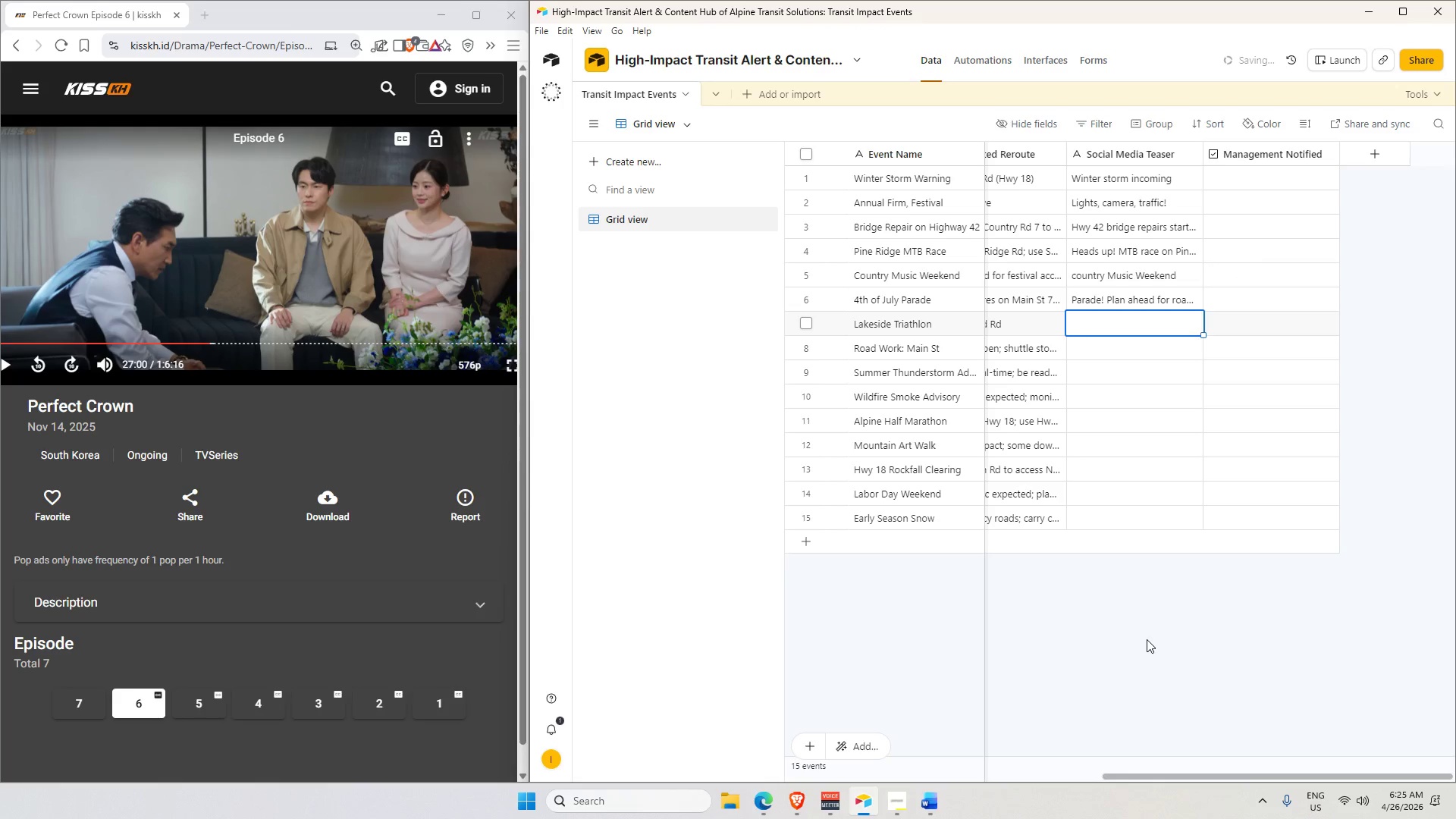 
type(Triathlon Day! Expect ro)
key(Backspace)
type(olling road)
 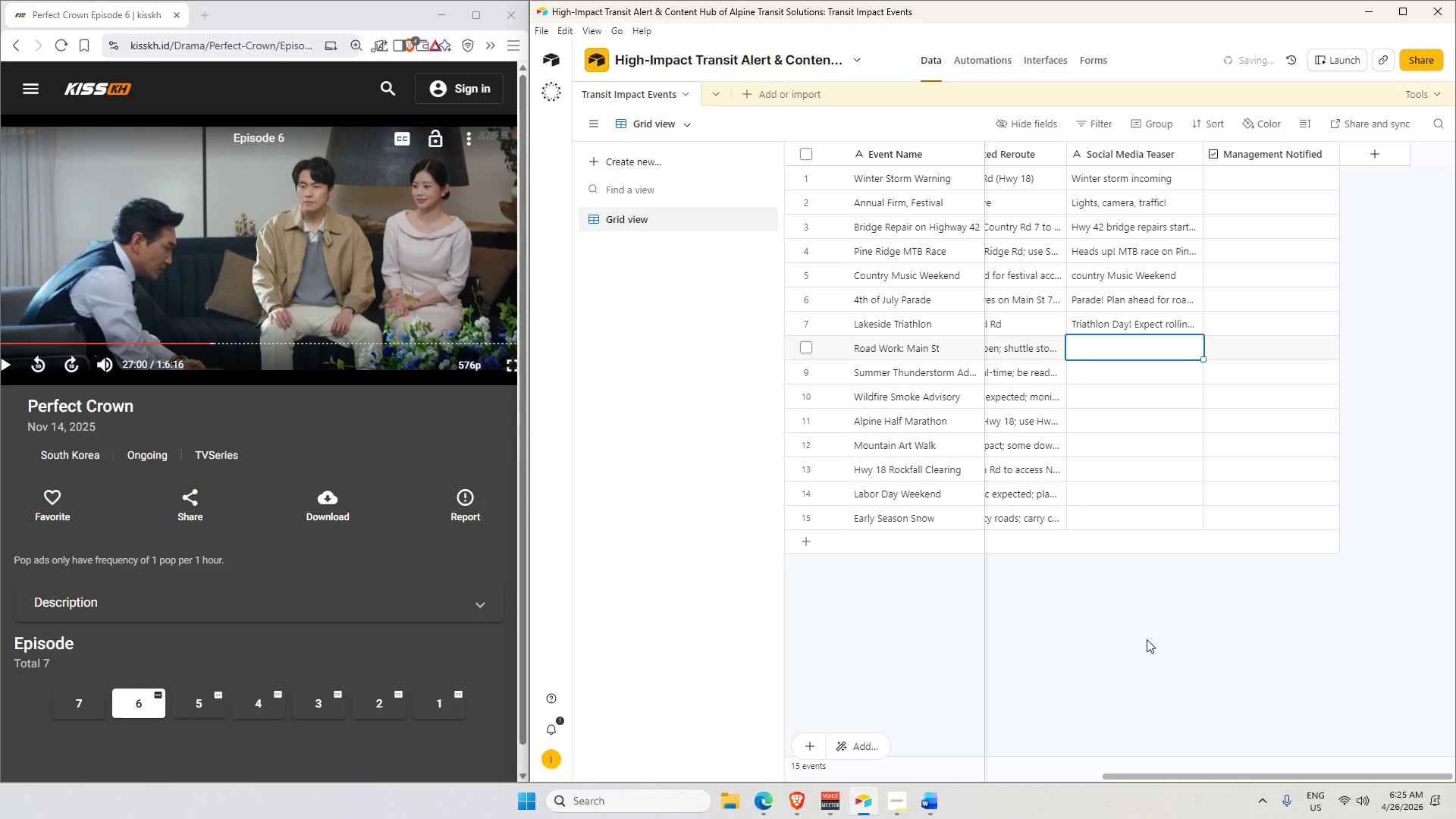 
 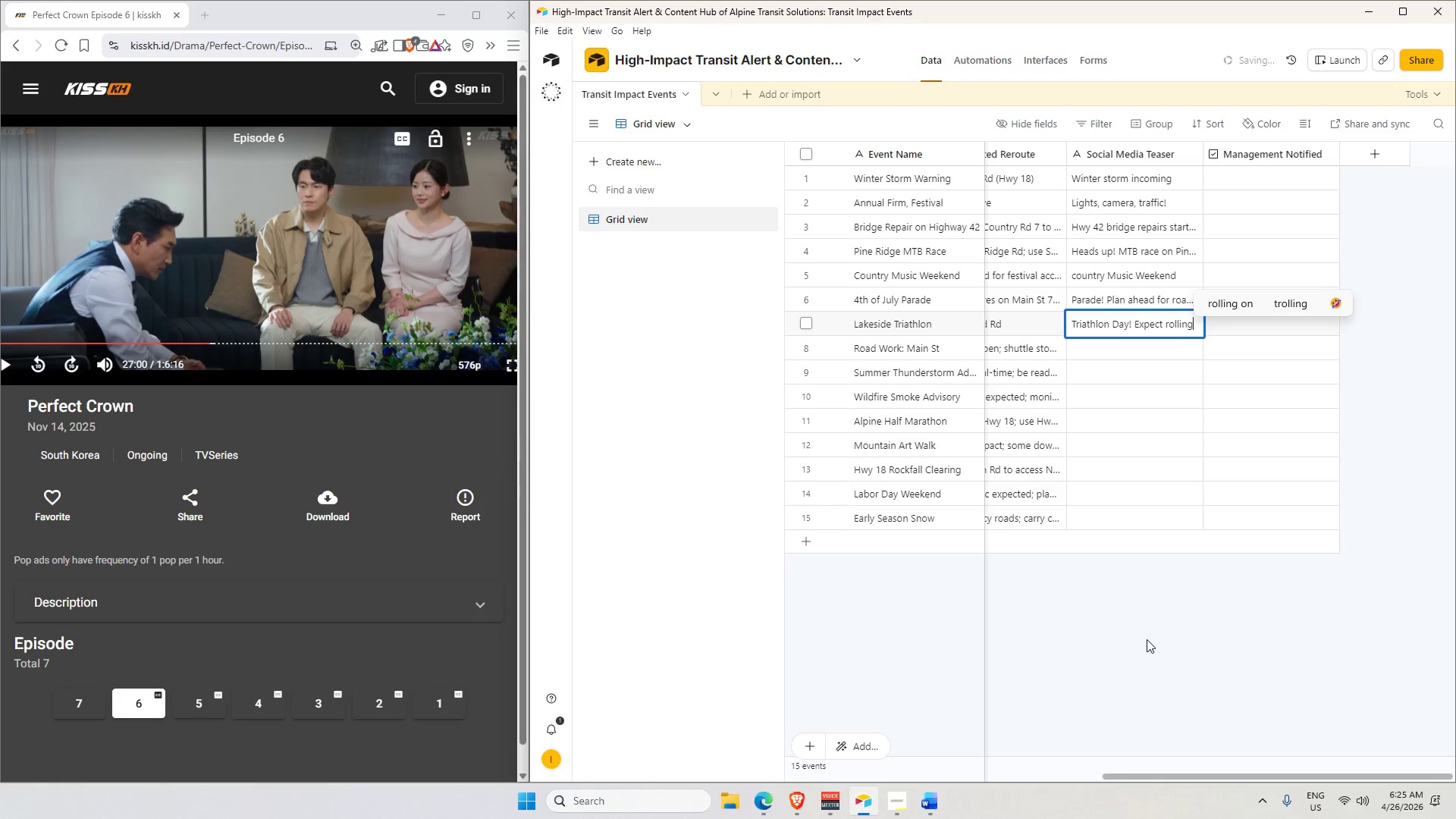 
key(Enter)
 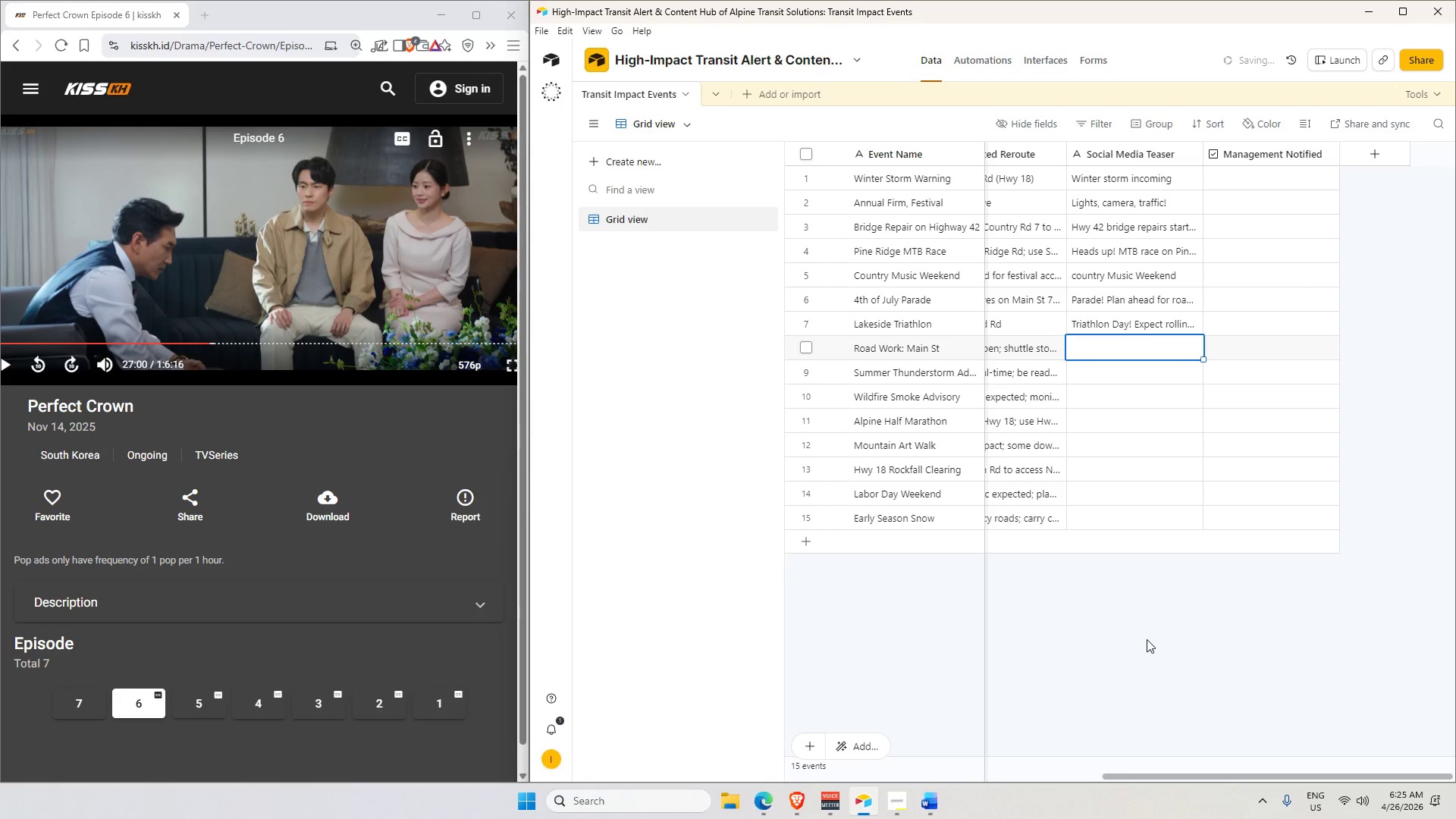 
type(Main St upgrades underway.)
 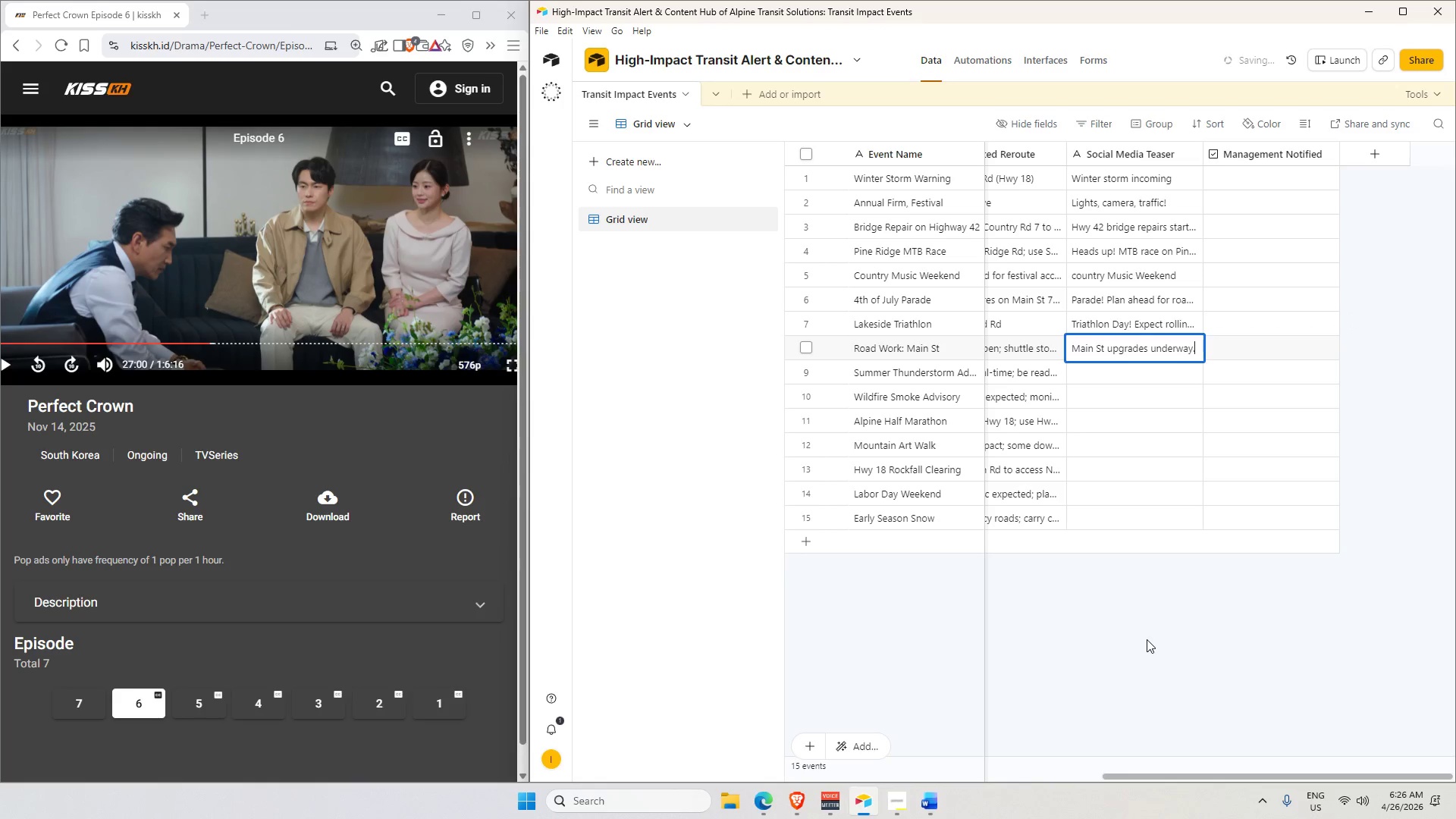 
key(Enter)
 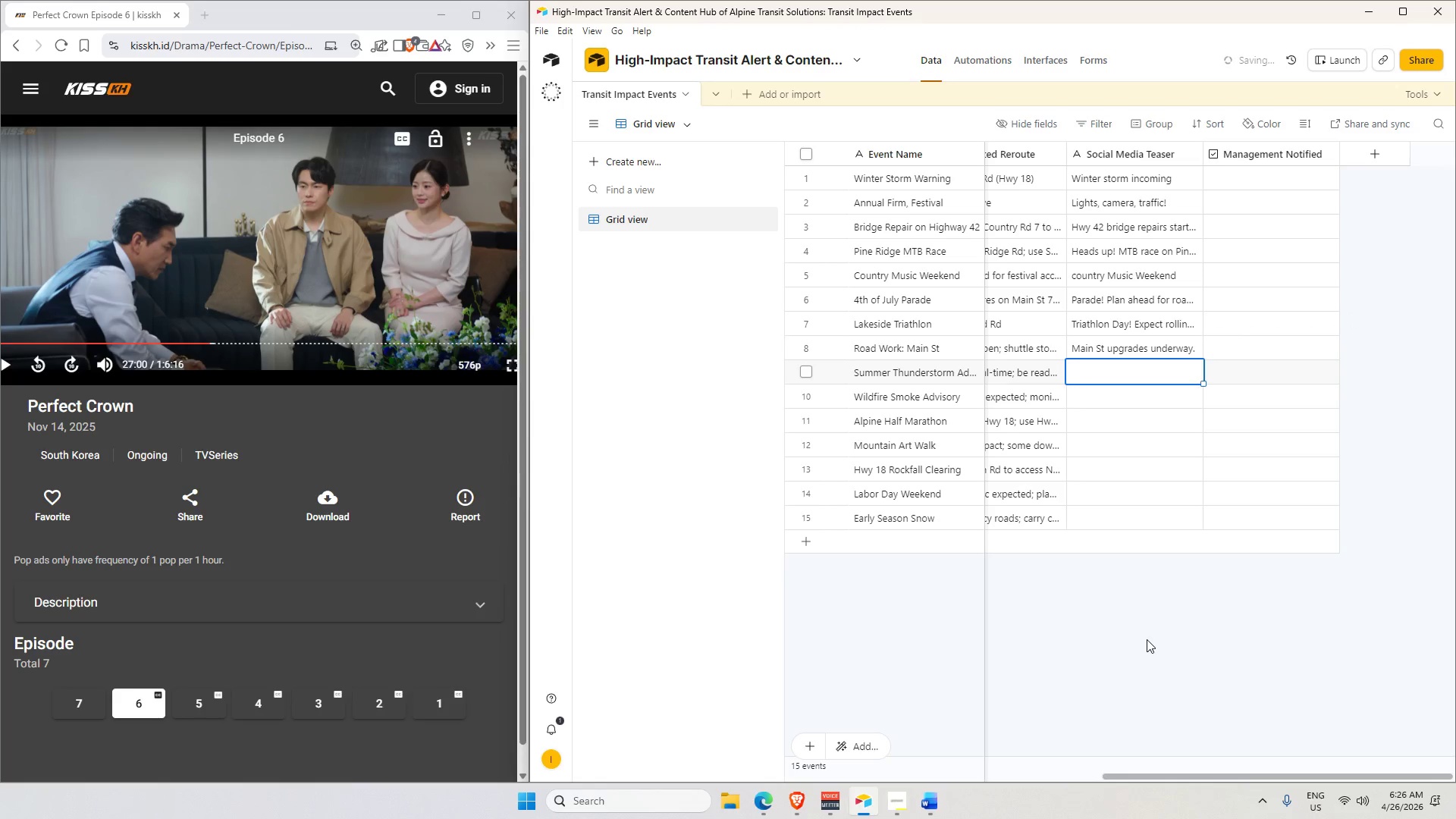 
type(Storms in the valley.)
 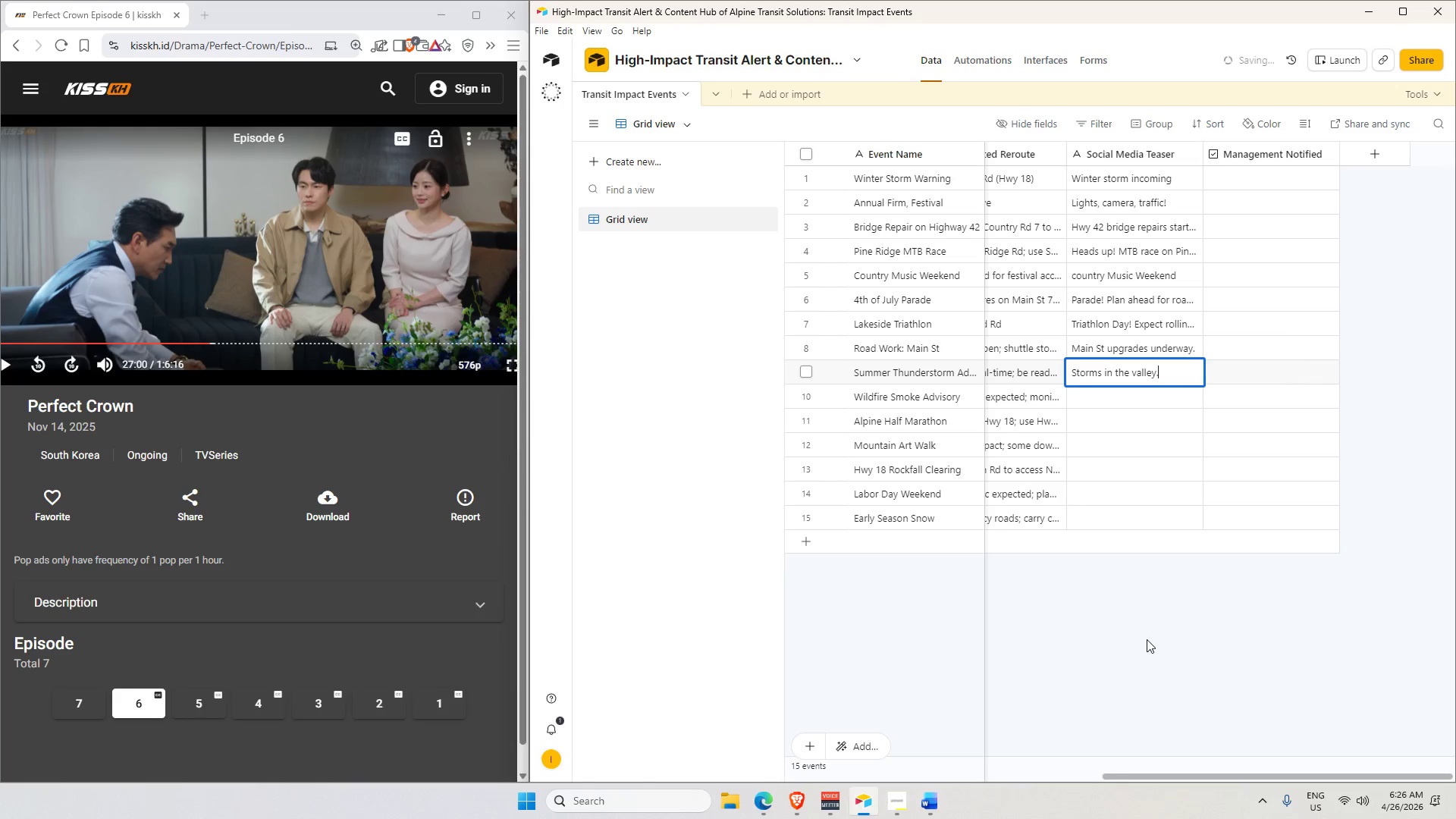 
key(Enter)
 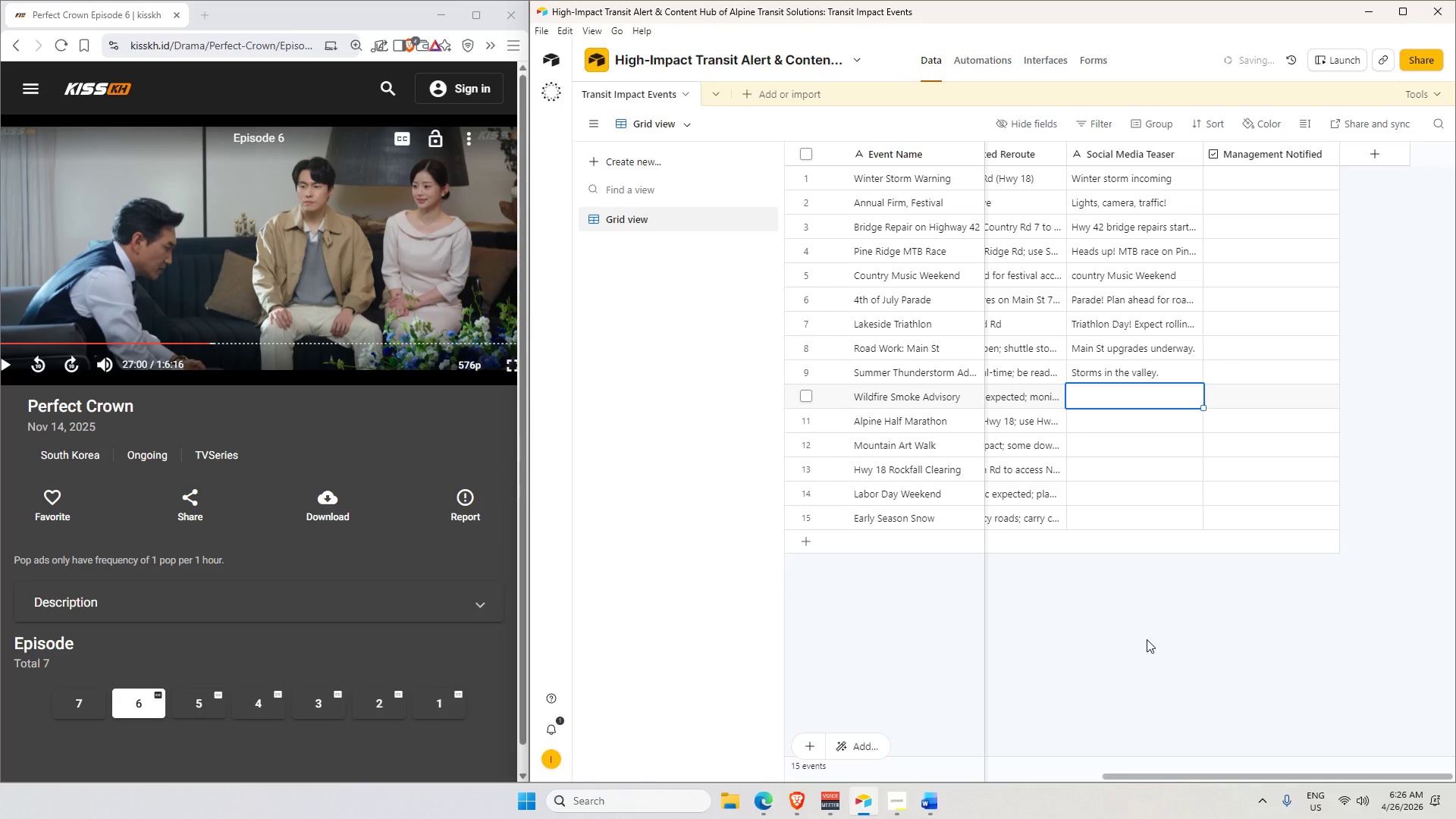 
type(Half Marathon)
 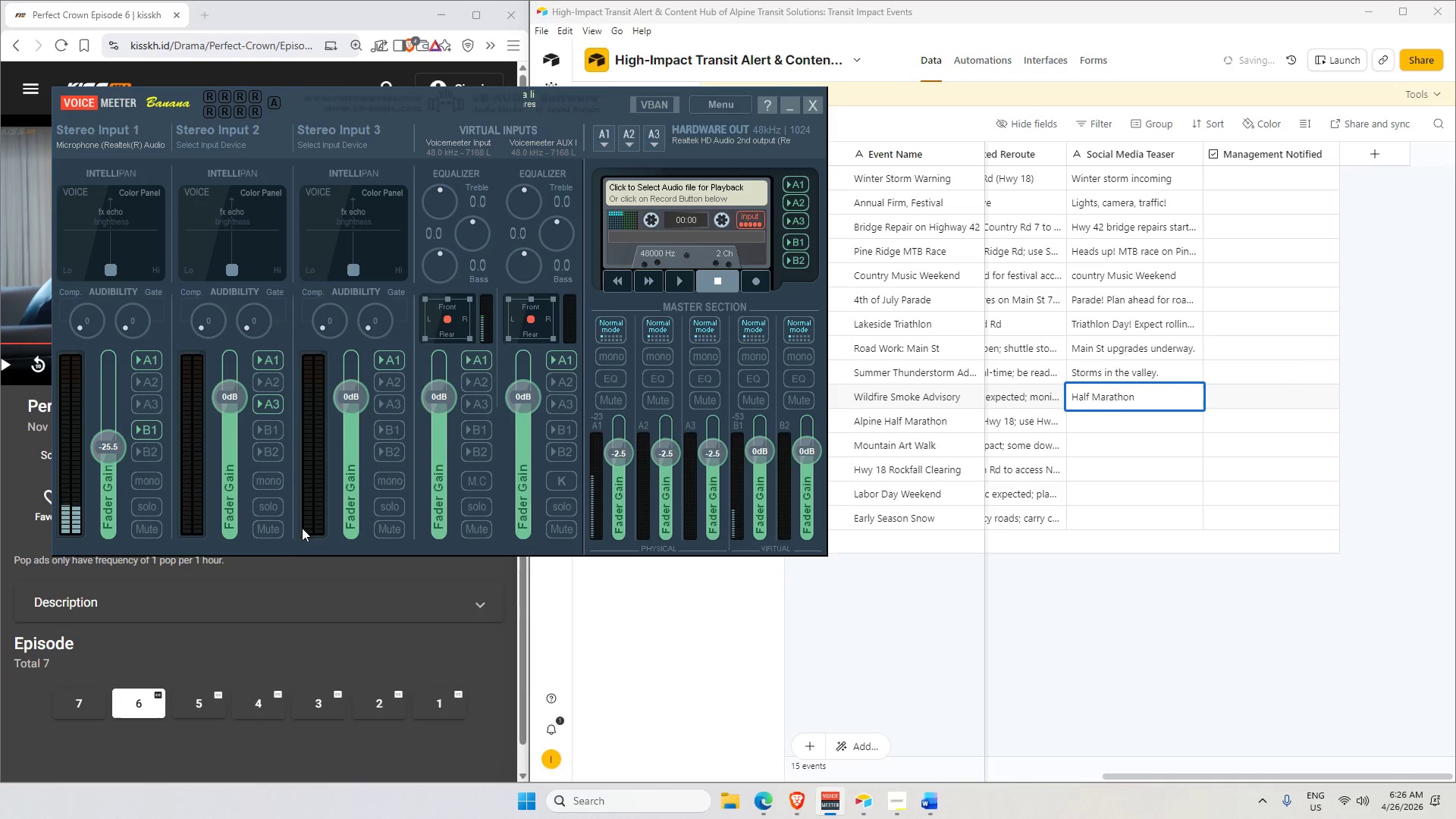 
left_click_drag(start_coordinate=[112, 457], to_coordinate=[114, 437])
 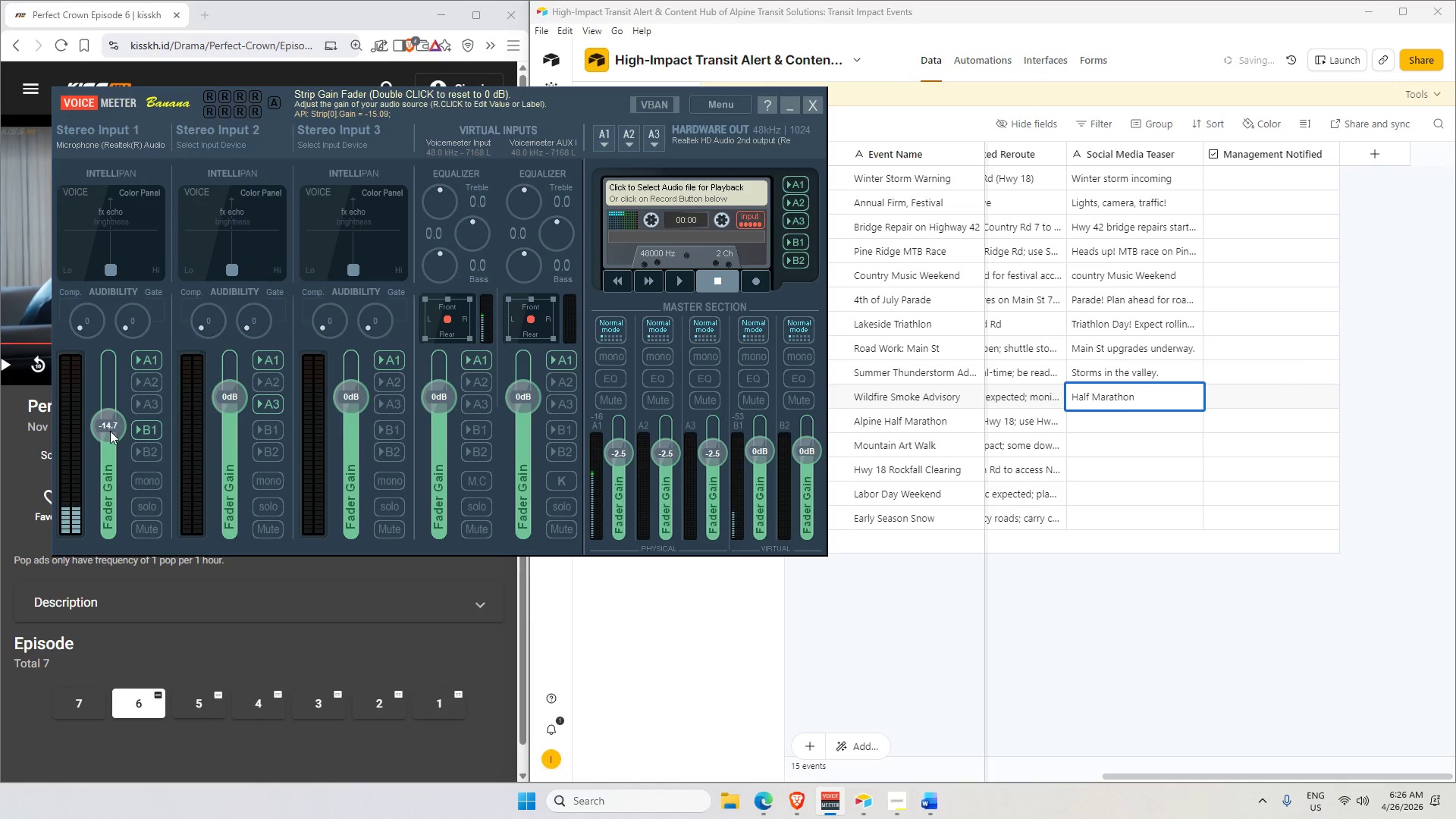 
left_click_drag(start_coordinate=[110, 431], to_coordinate=[109, 427])
 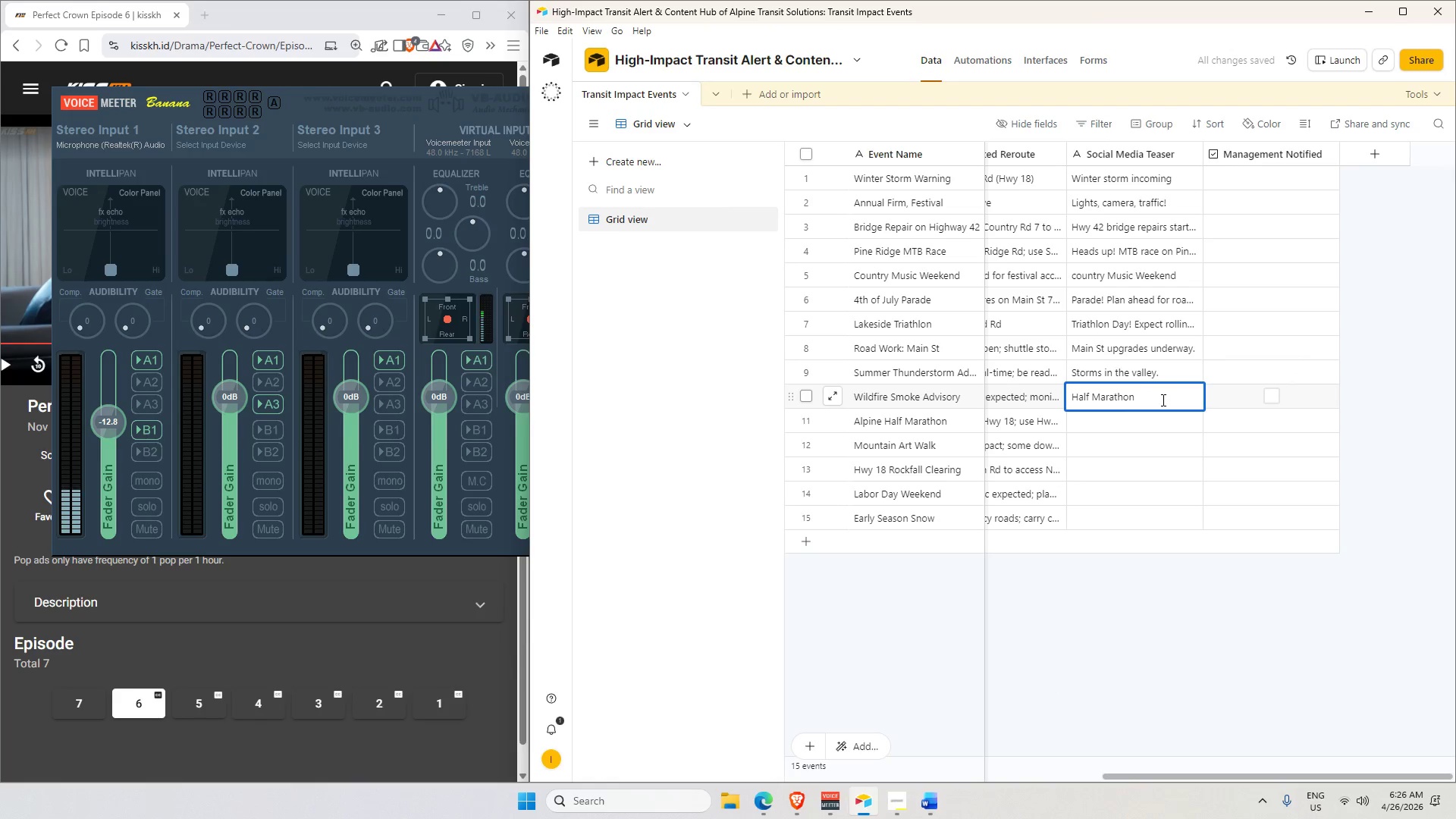 
type( on )
key(Backspace)
key(Backspace)
key(Backspace)
key(Backspace)
type(!)
 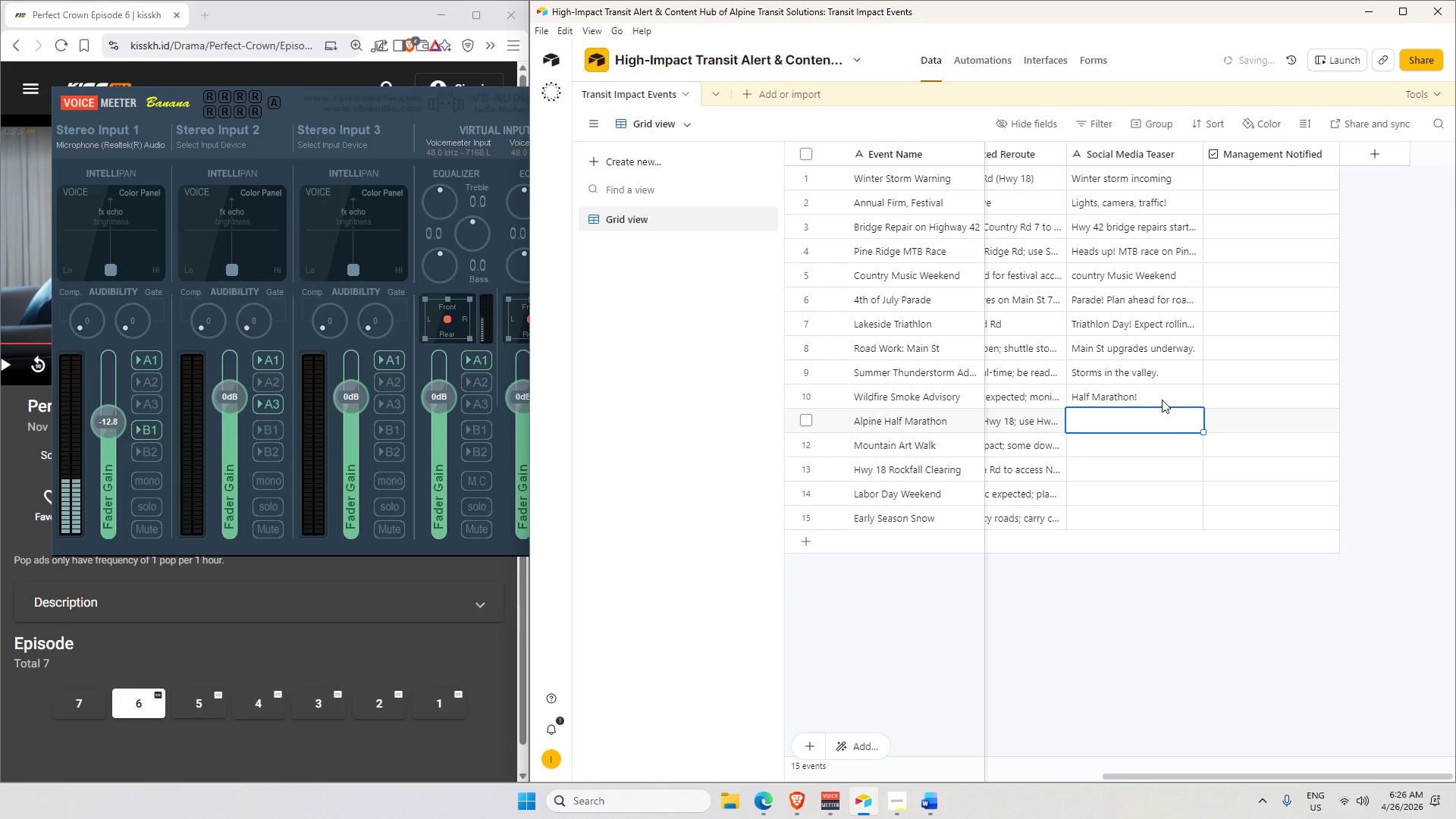 
 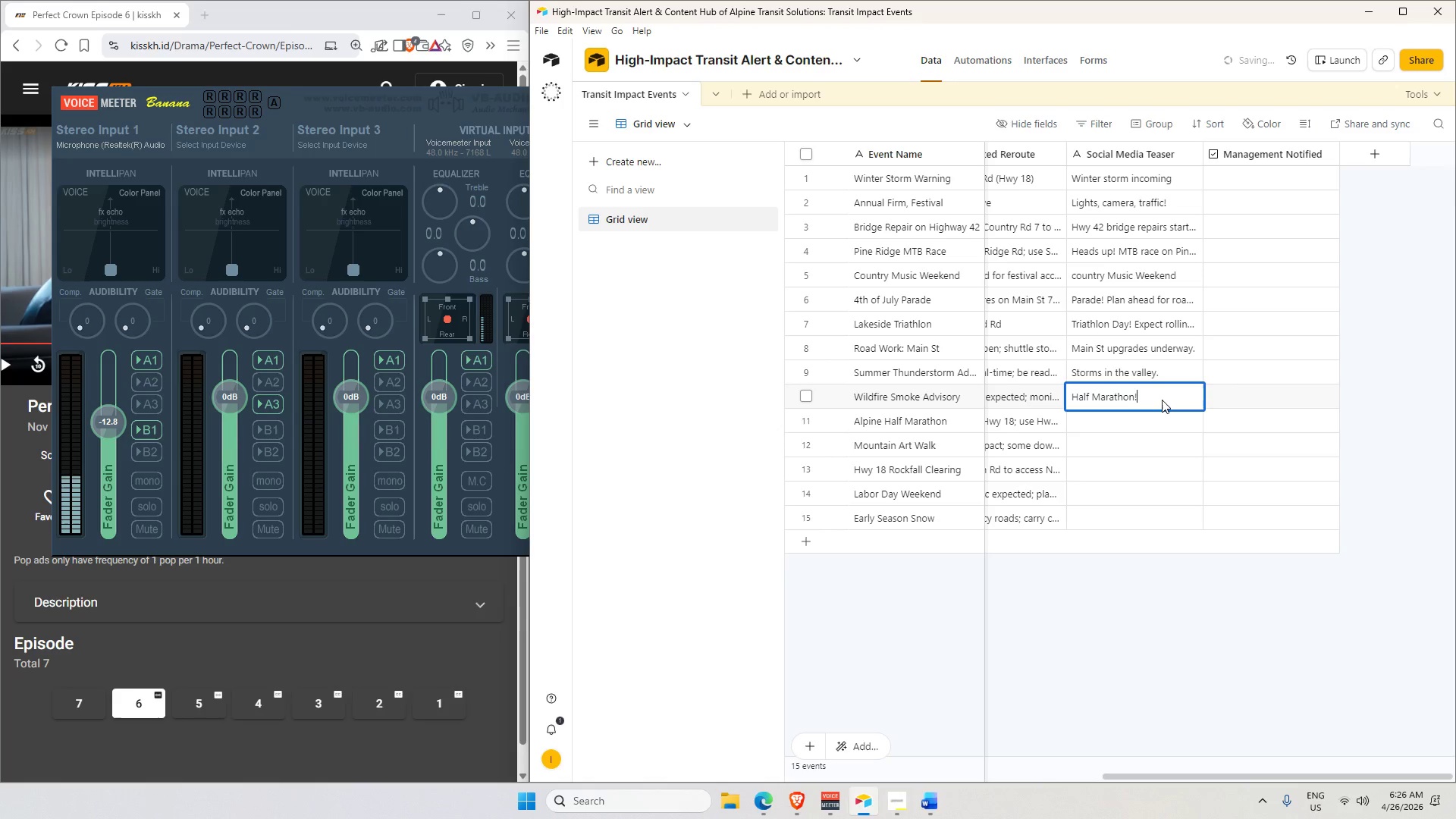 
key(Enter)
 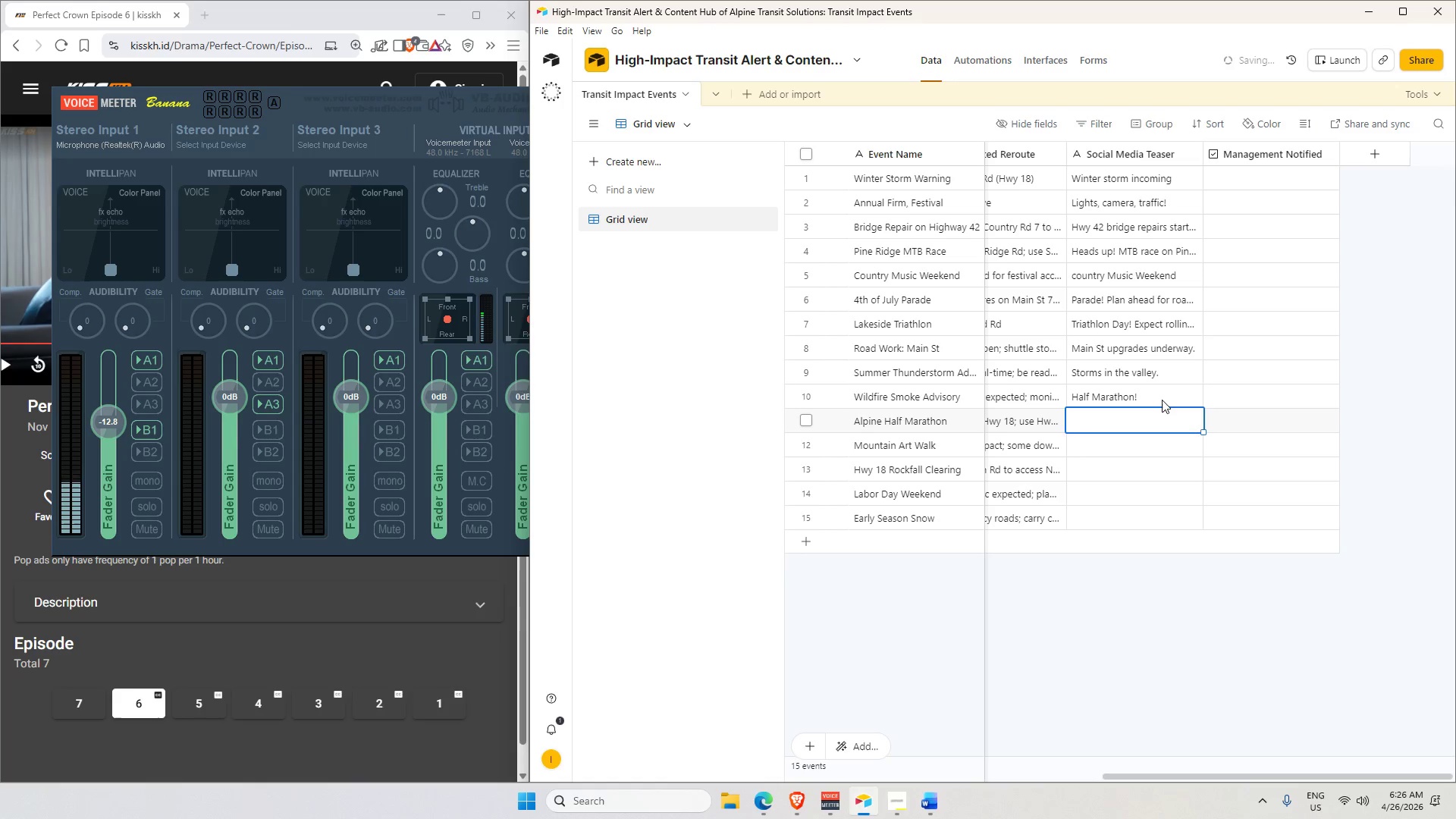 
type(Stroll, shop )
 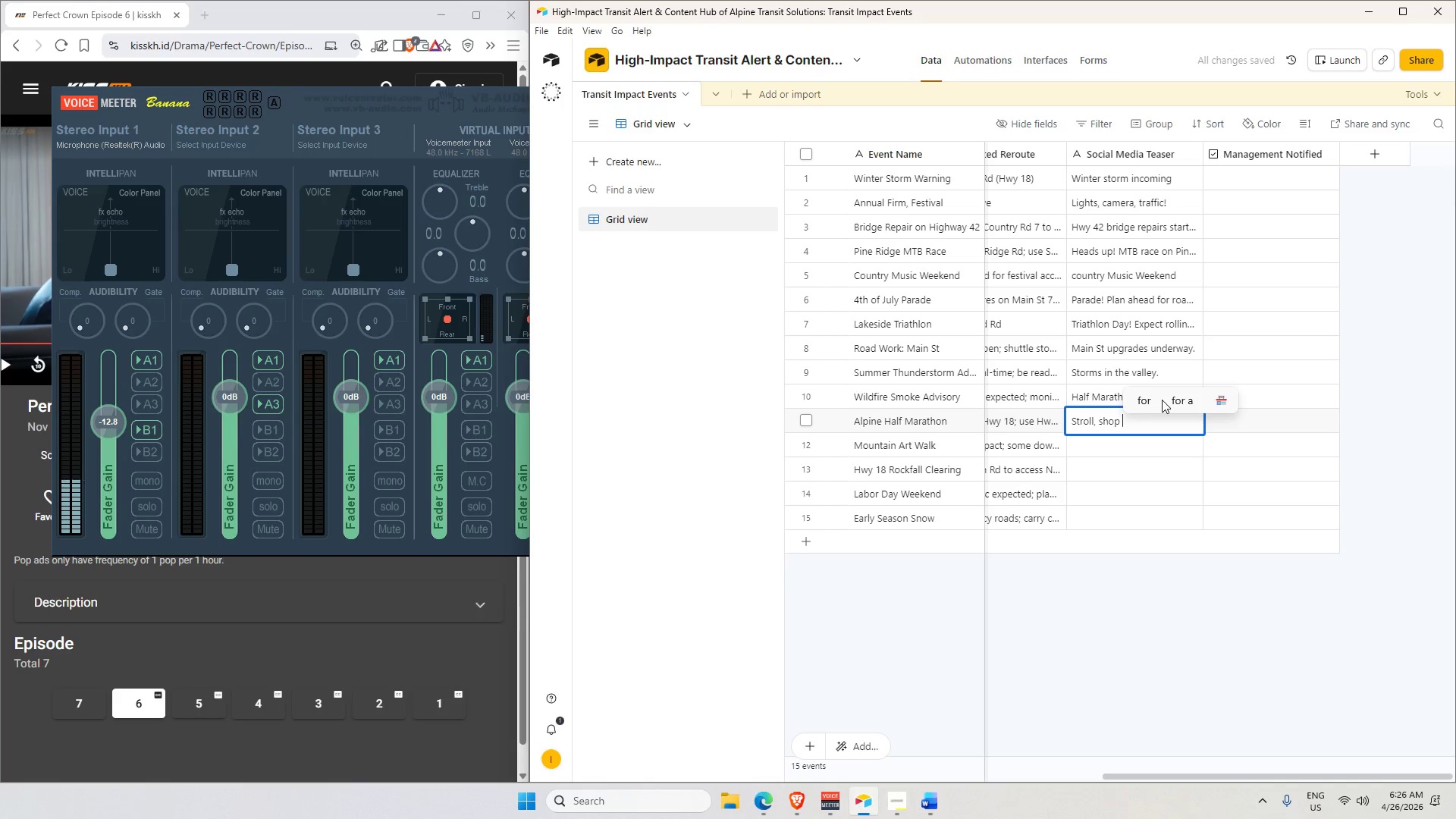 
type(& enjoy local art )
key(Backspace)
 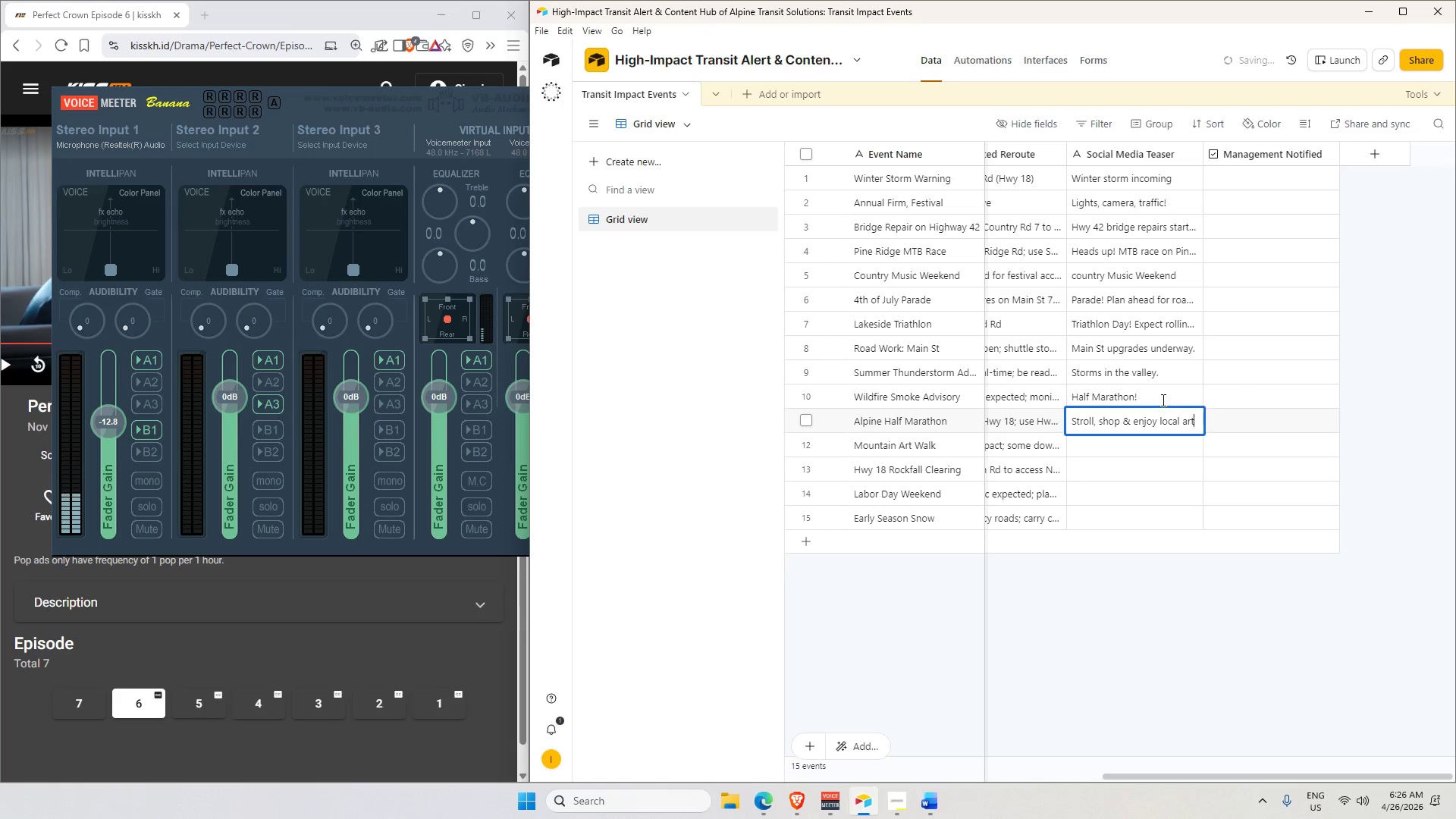 
key(Enter)
 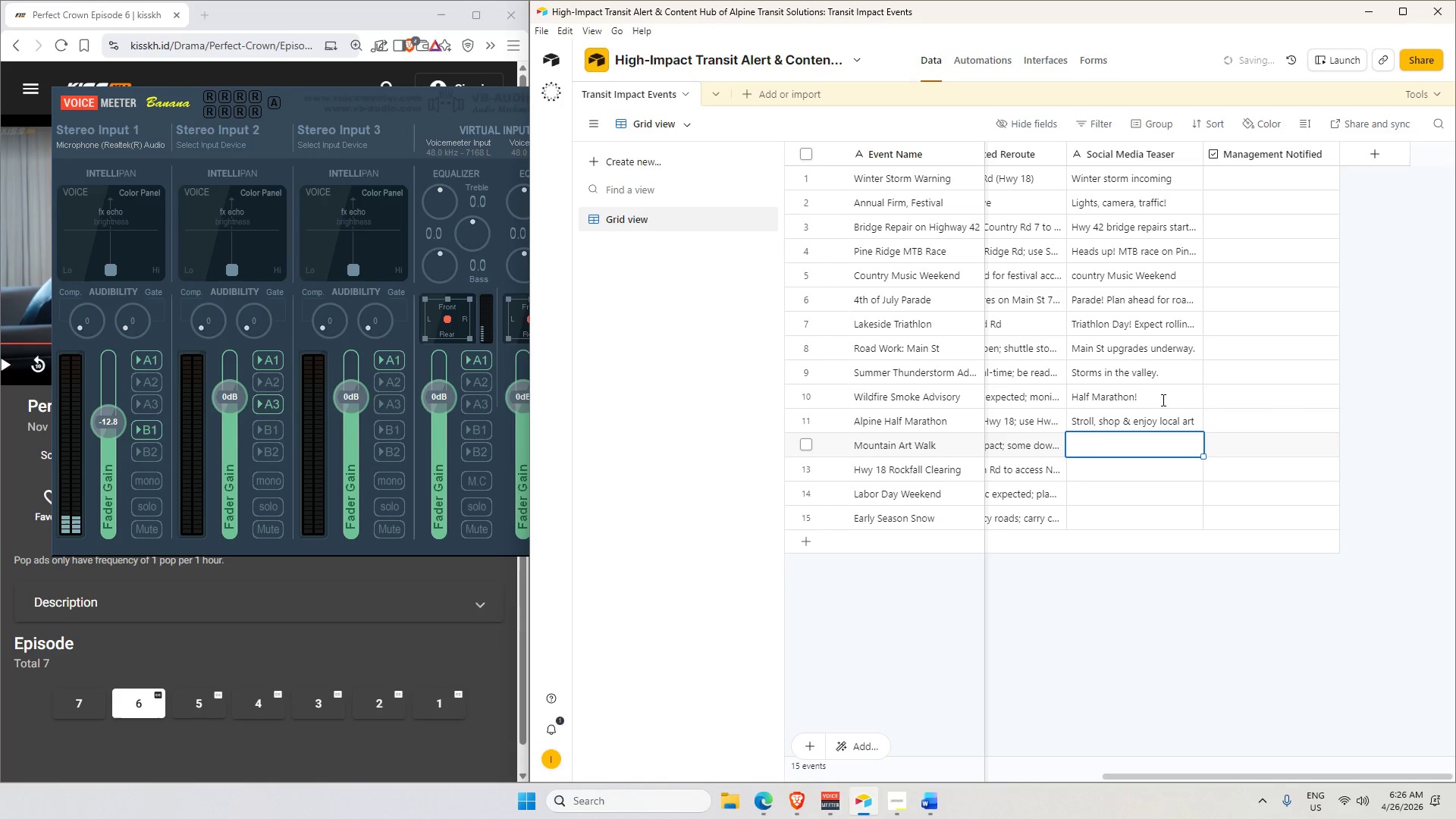 
key(ArrowUp)
 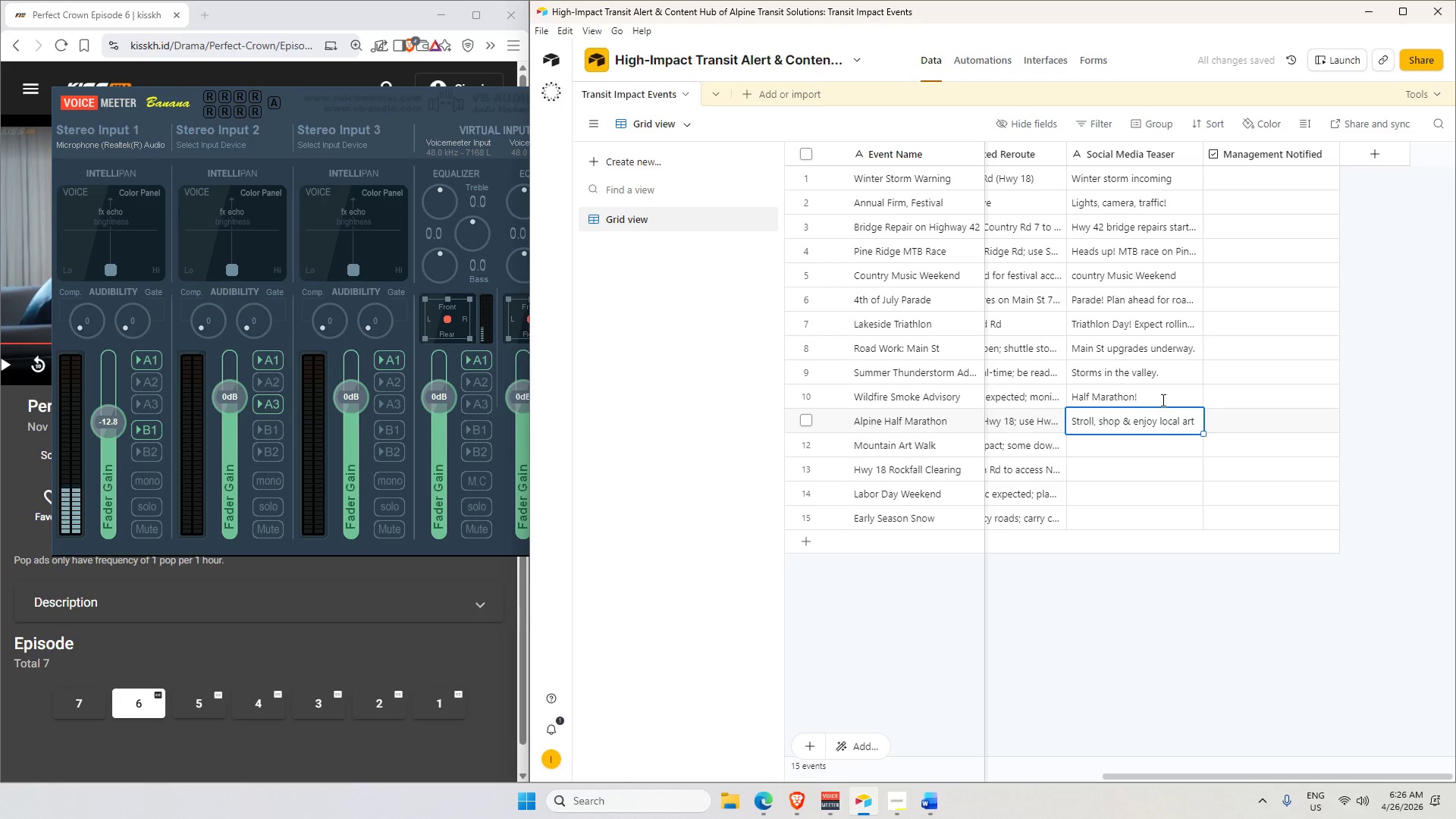 
key(Enter)
 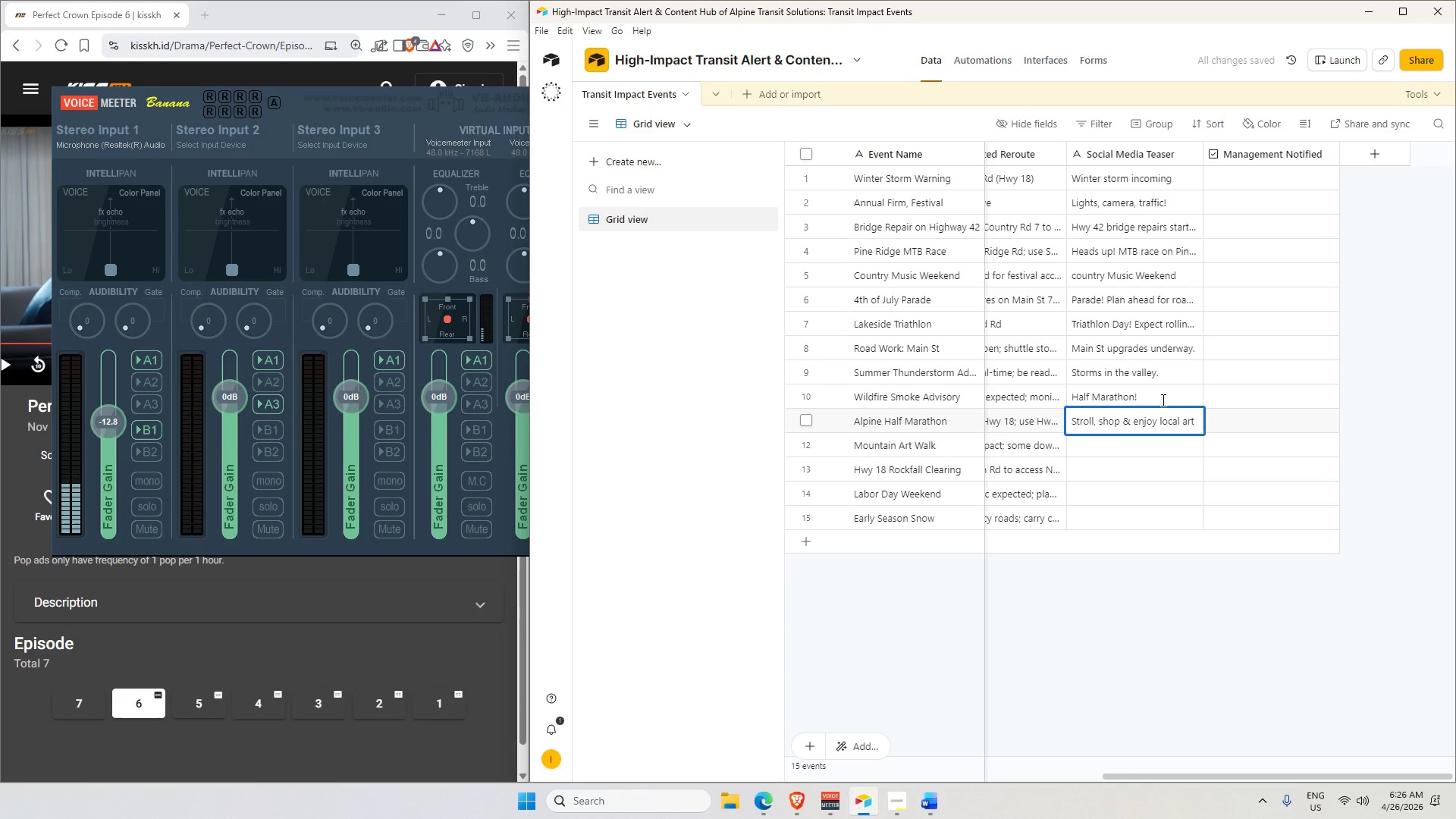 
key(ArrowRight)
 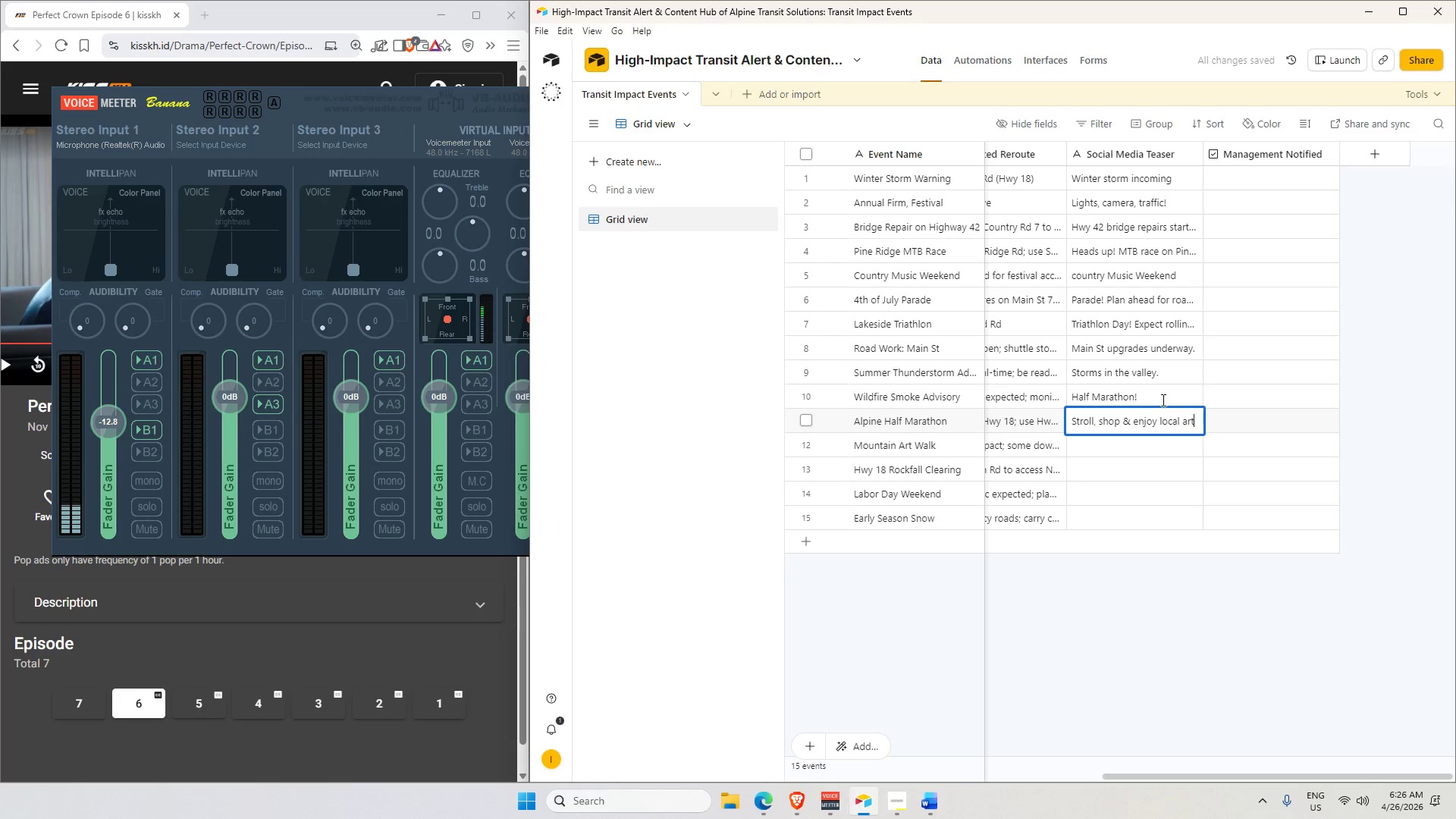 
key(Enter)
 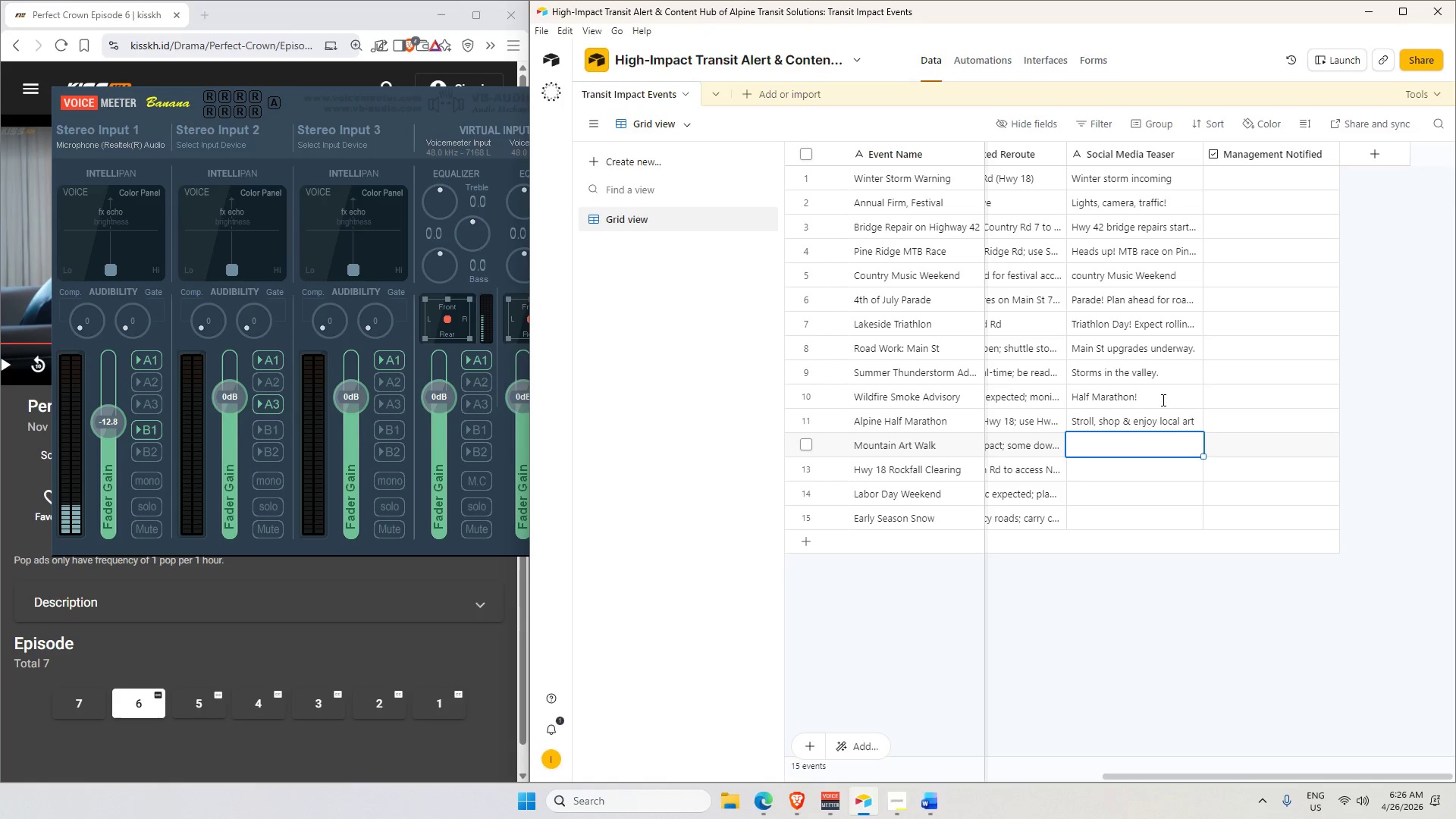 
type(Rockfall clearing on Hwy 18)
 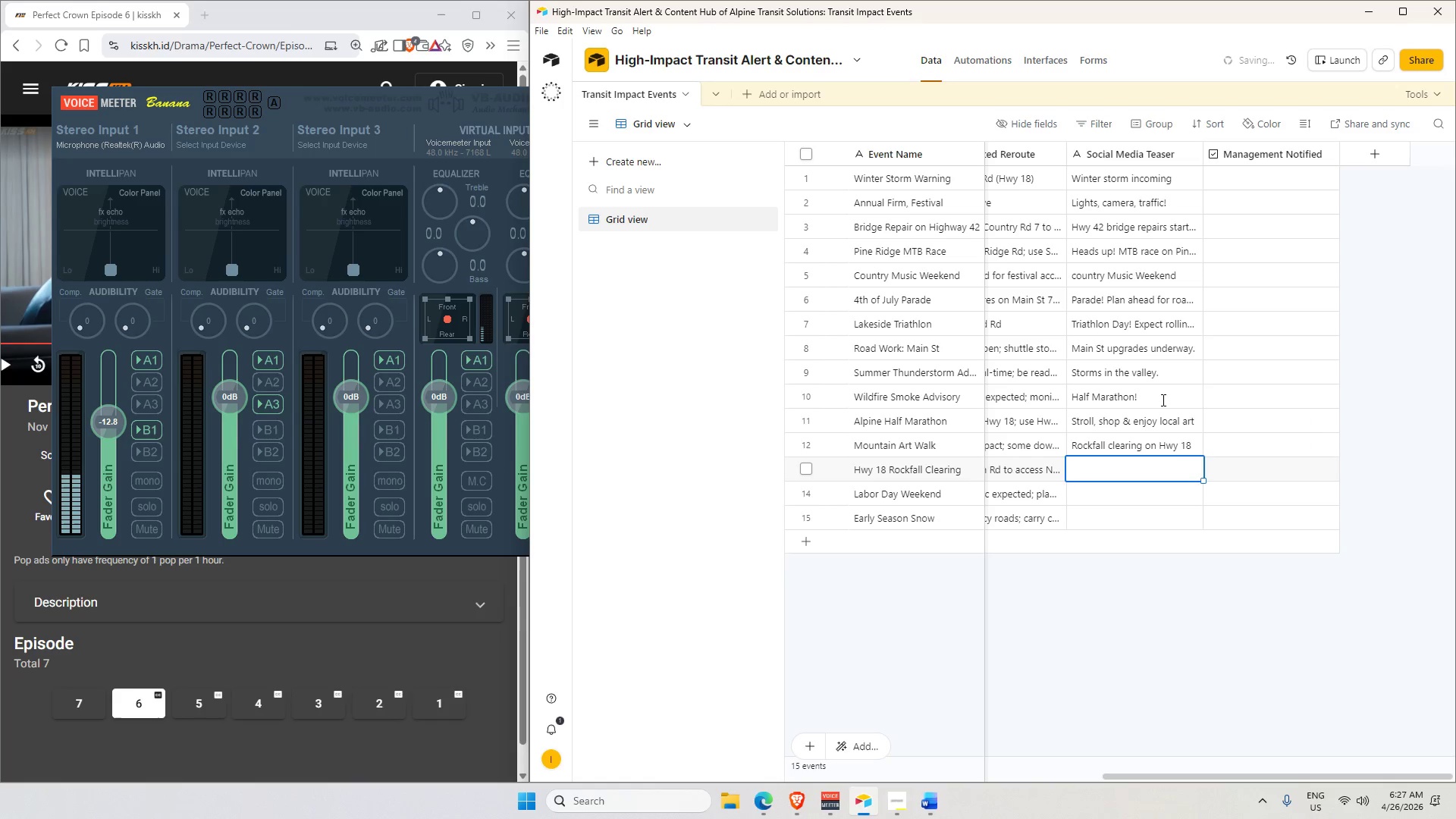 
 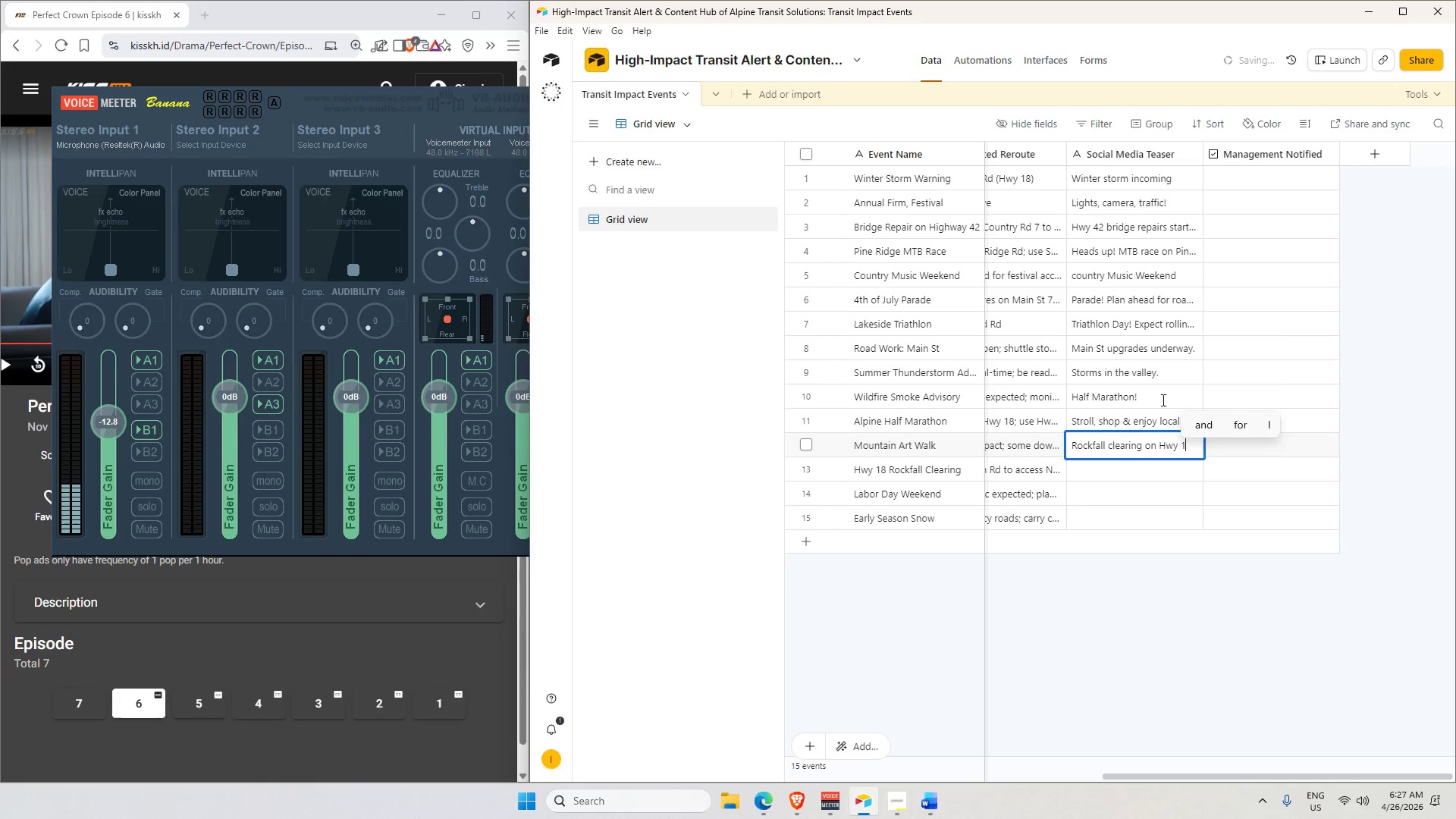 
key(Enter)
 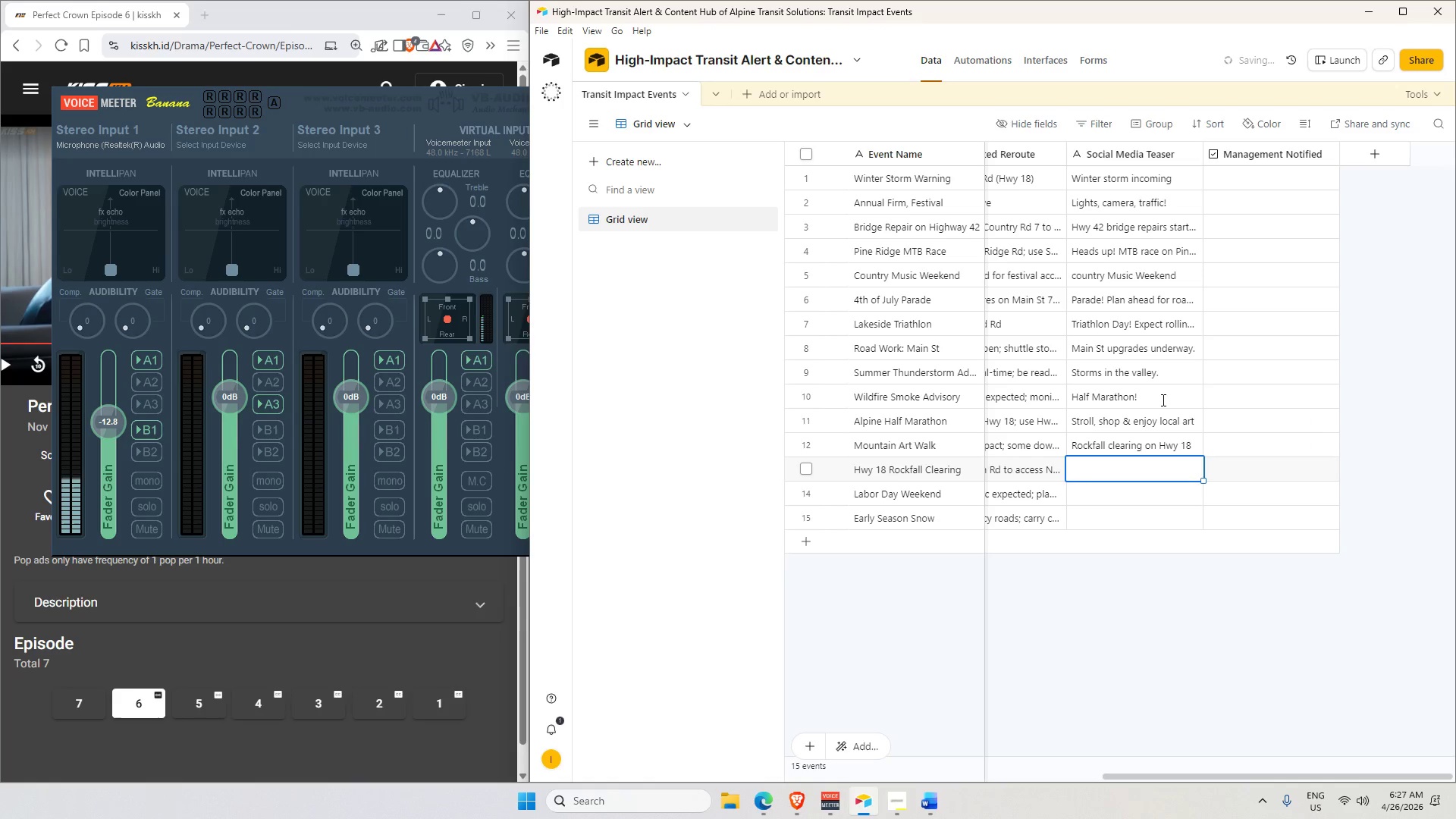 
type(Big crowds )
 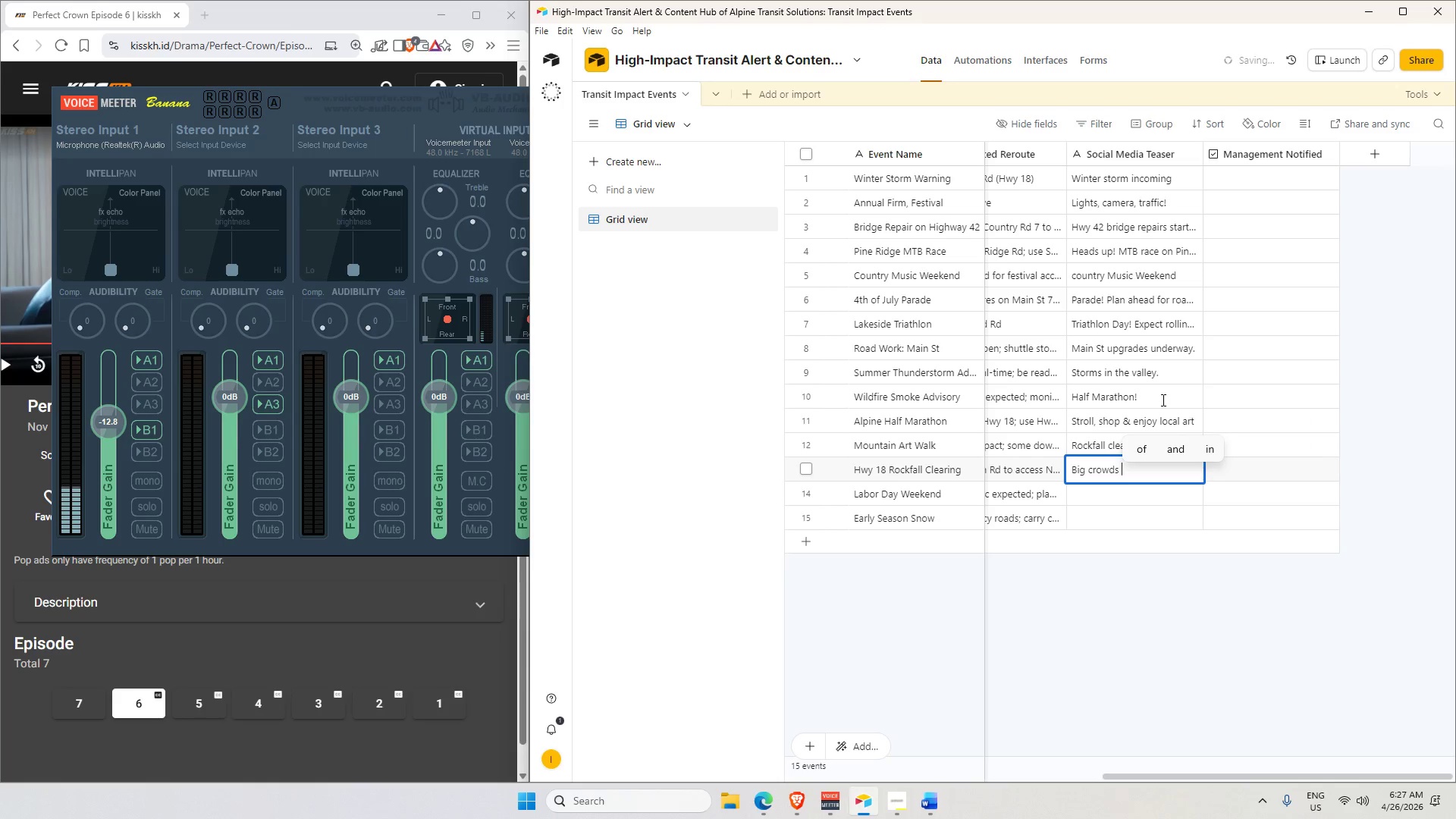 
type(for Lav)
key(Backspace)
type(bor Day Weekend)
 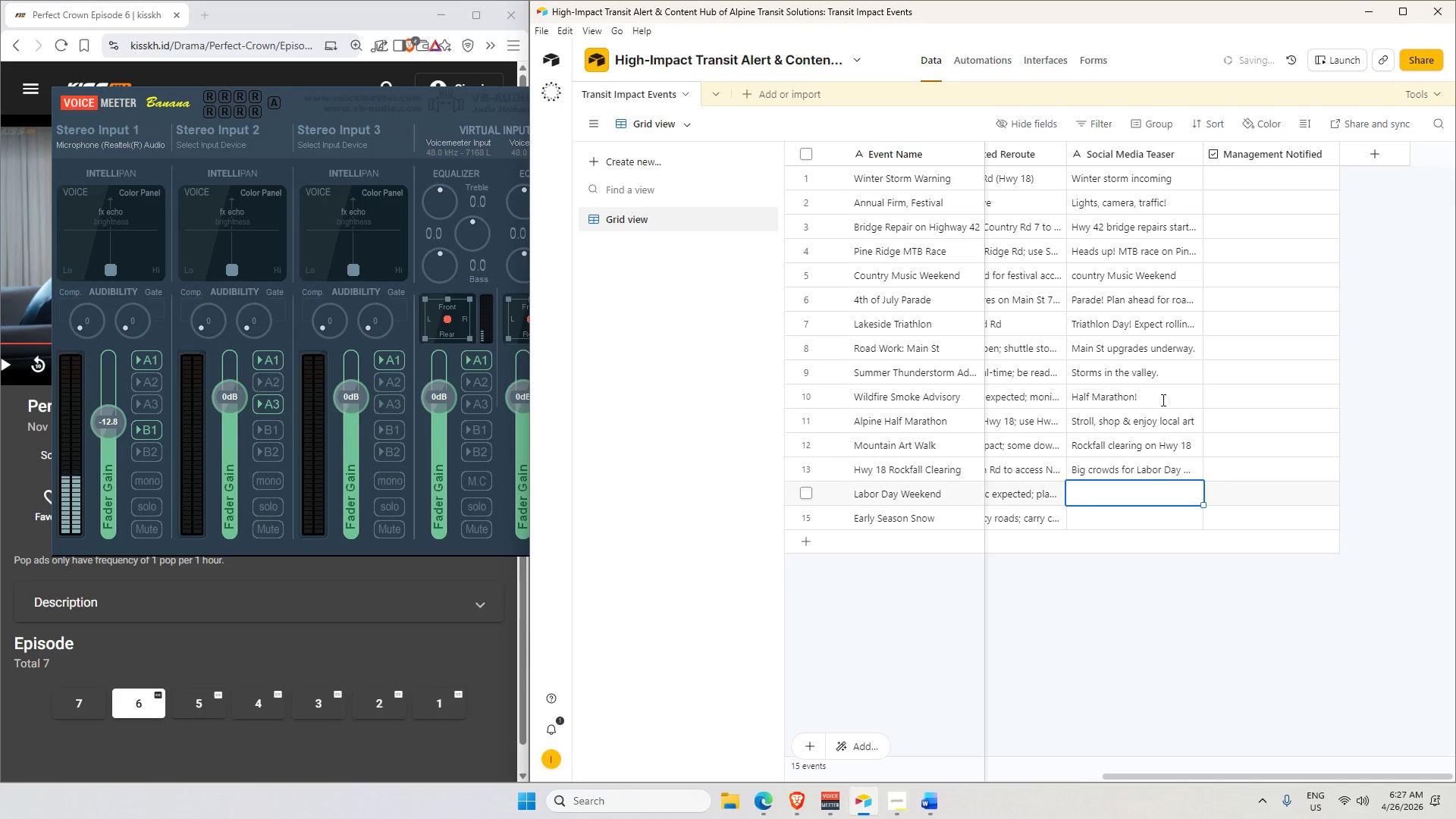 
 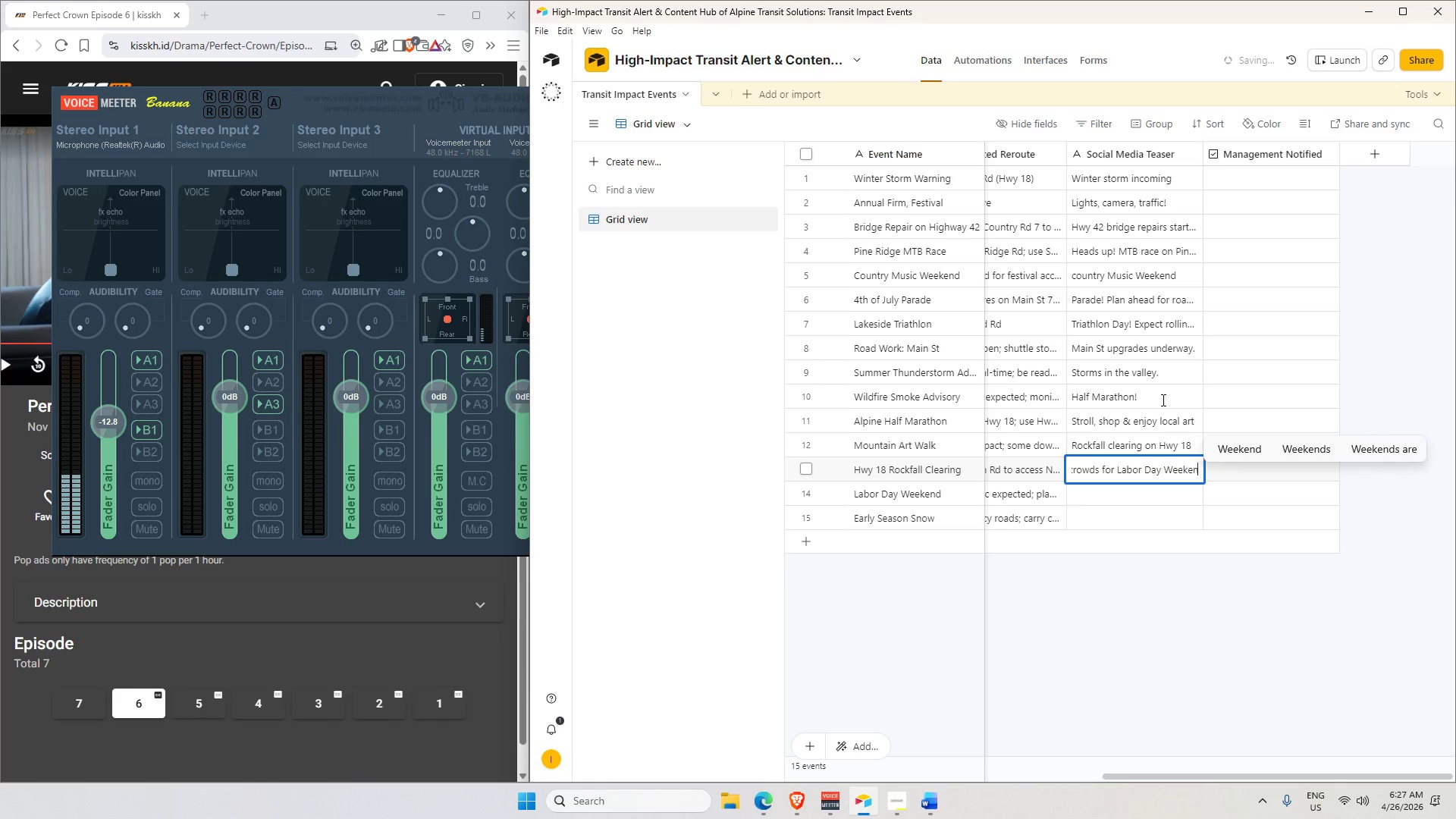 
key(Enter)
 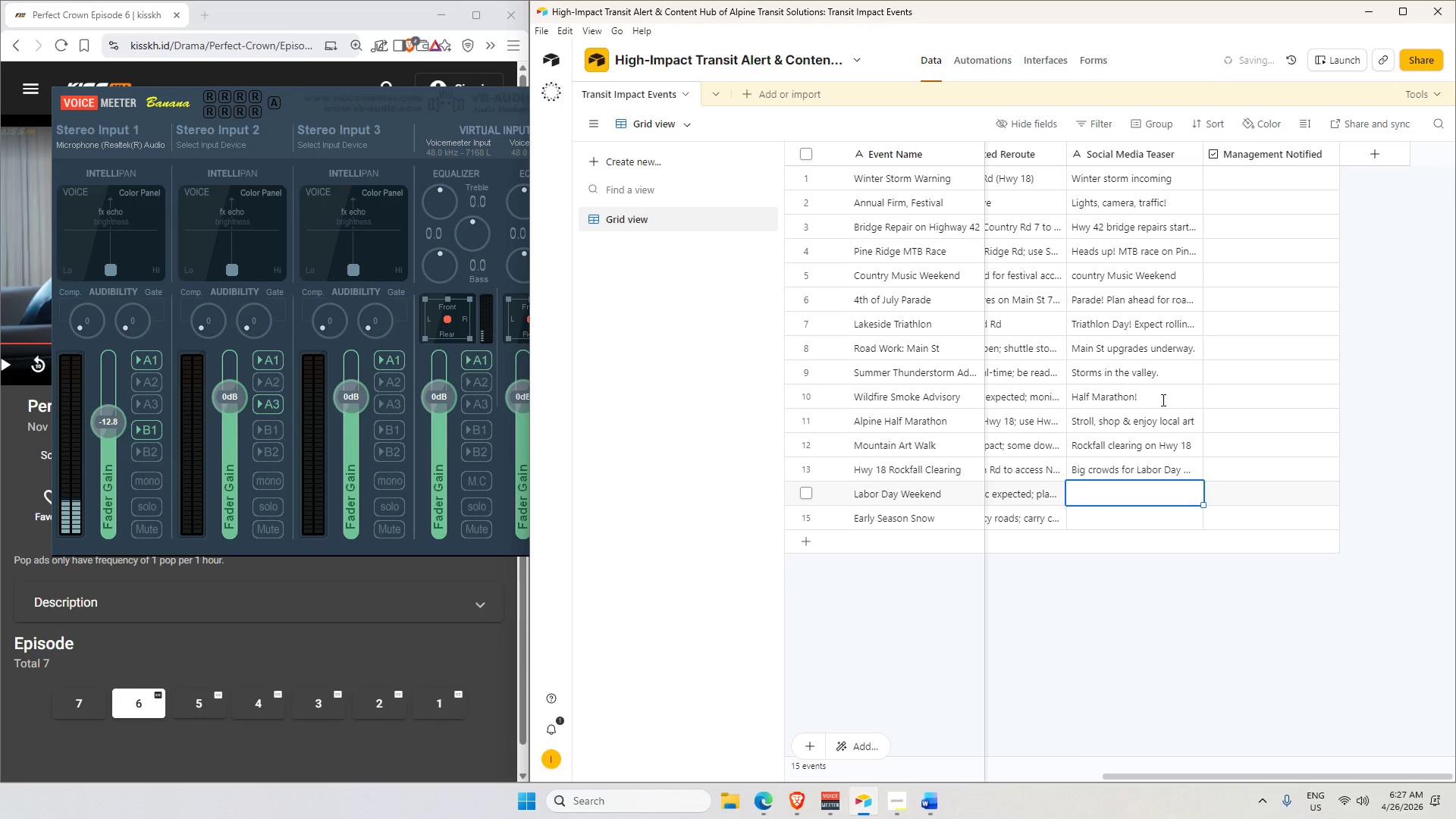 
type(Snow Possible )
key(Backspace)
type(!)
 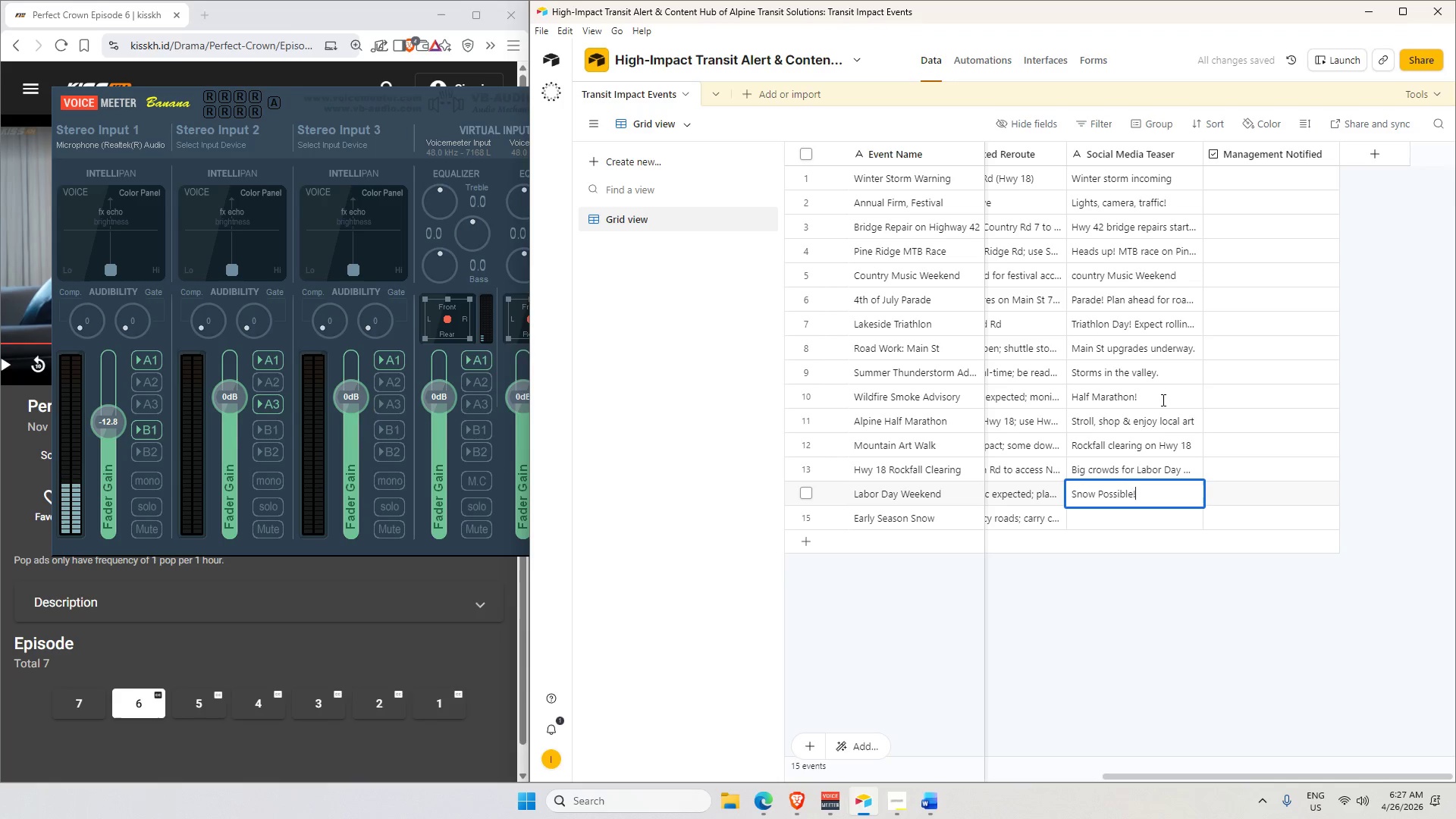 
wait(7.28)
 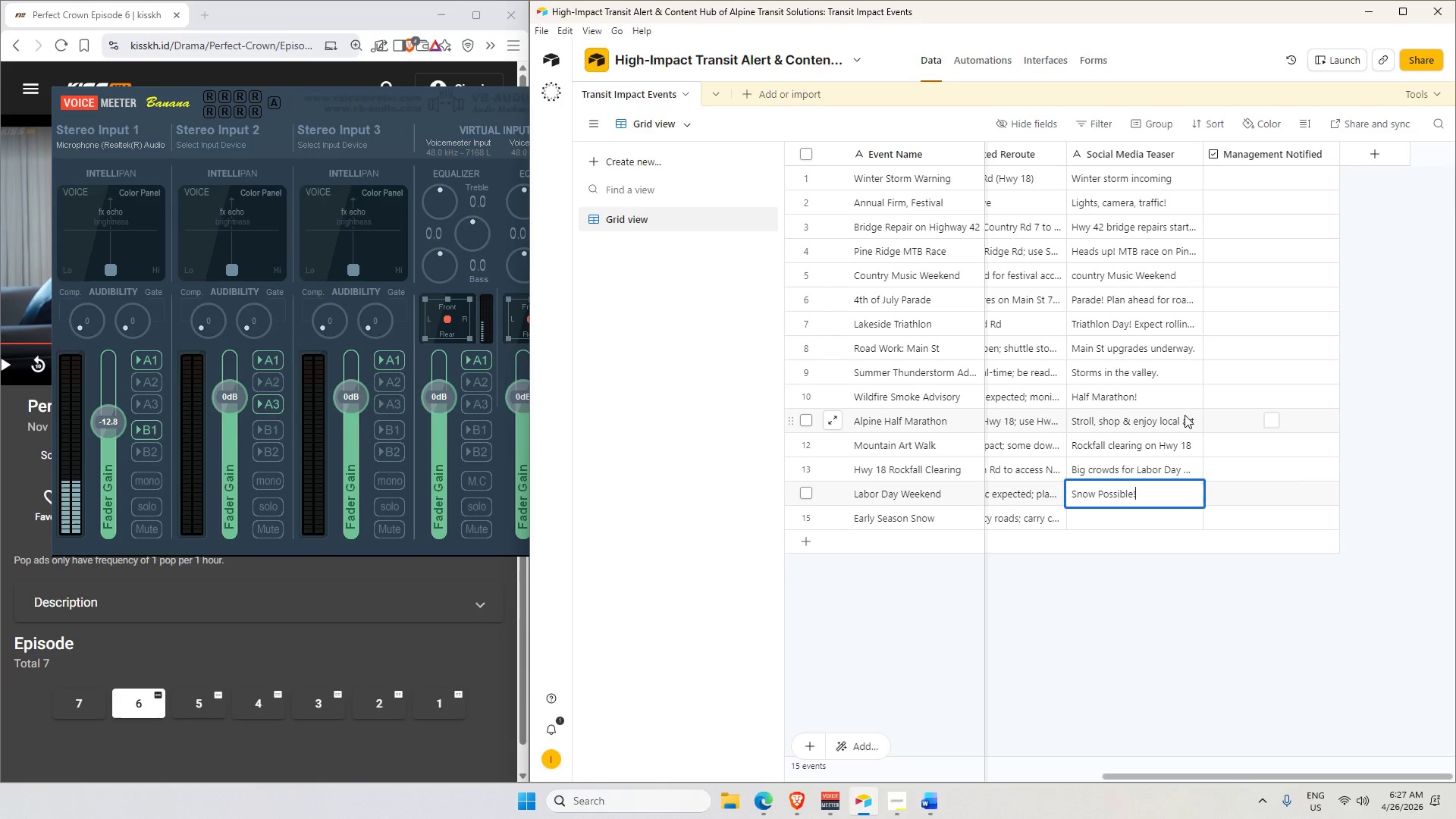 
left_click_drag(start_coordinate=[1188, 776], to_coordinate=[1096, 775])
 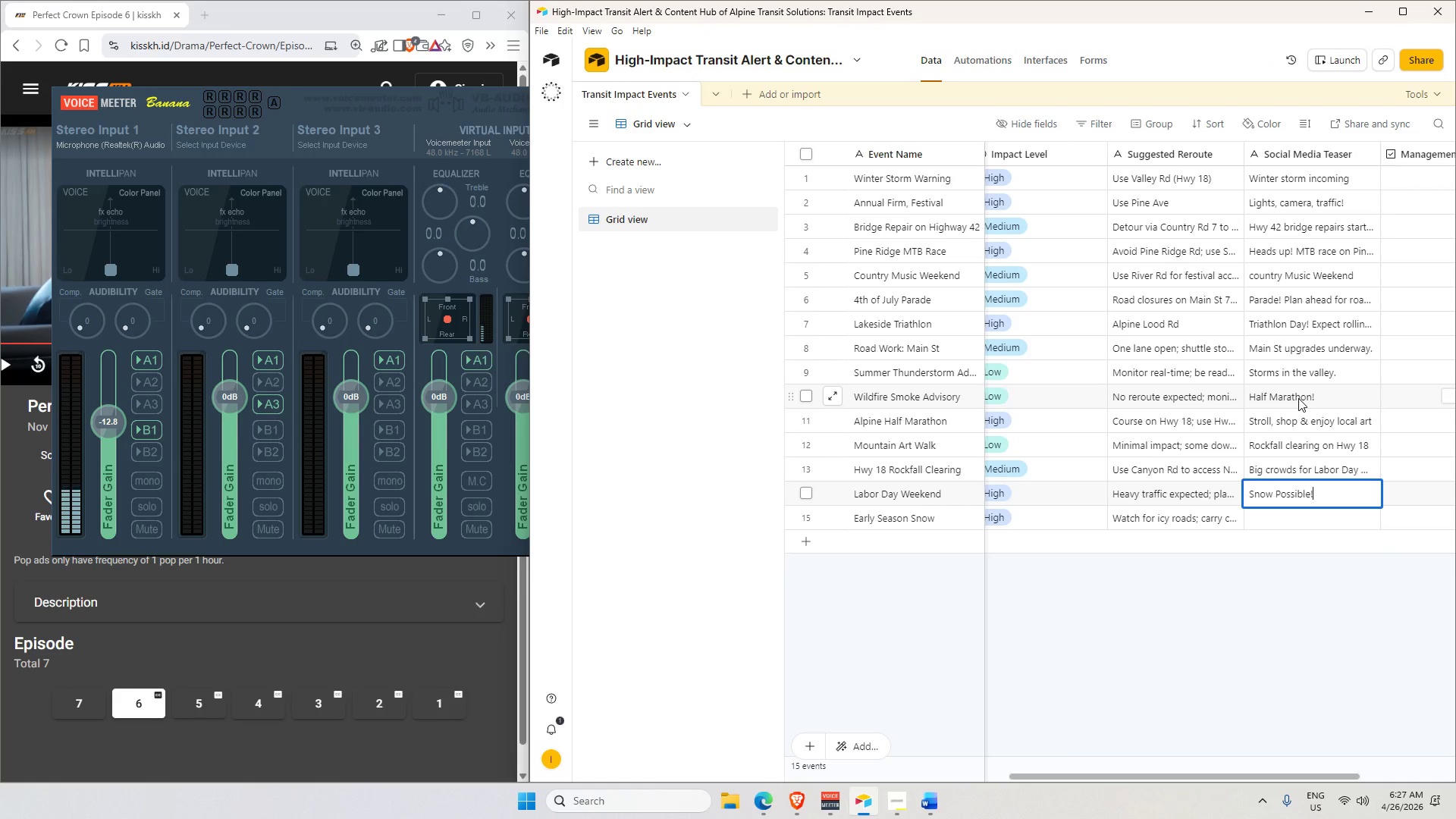 
wait(5.44)
 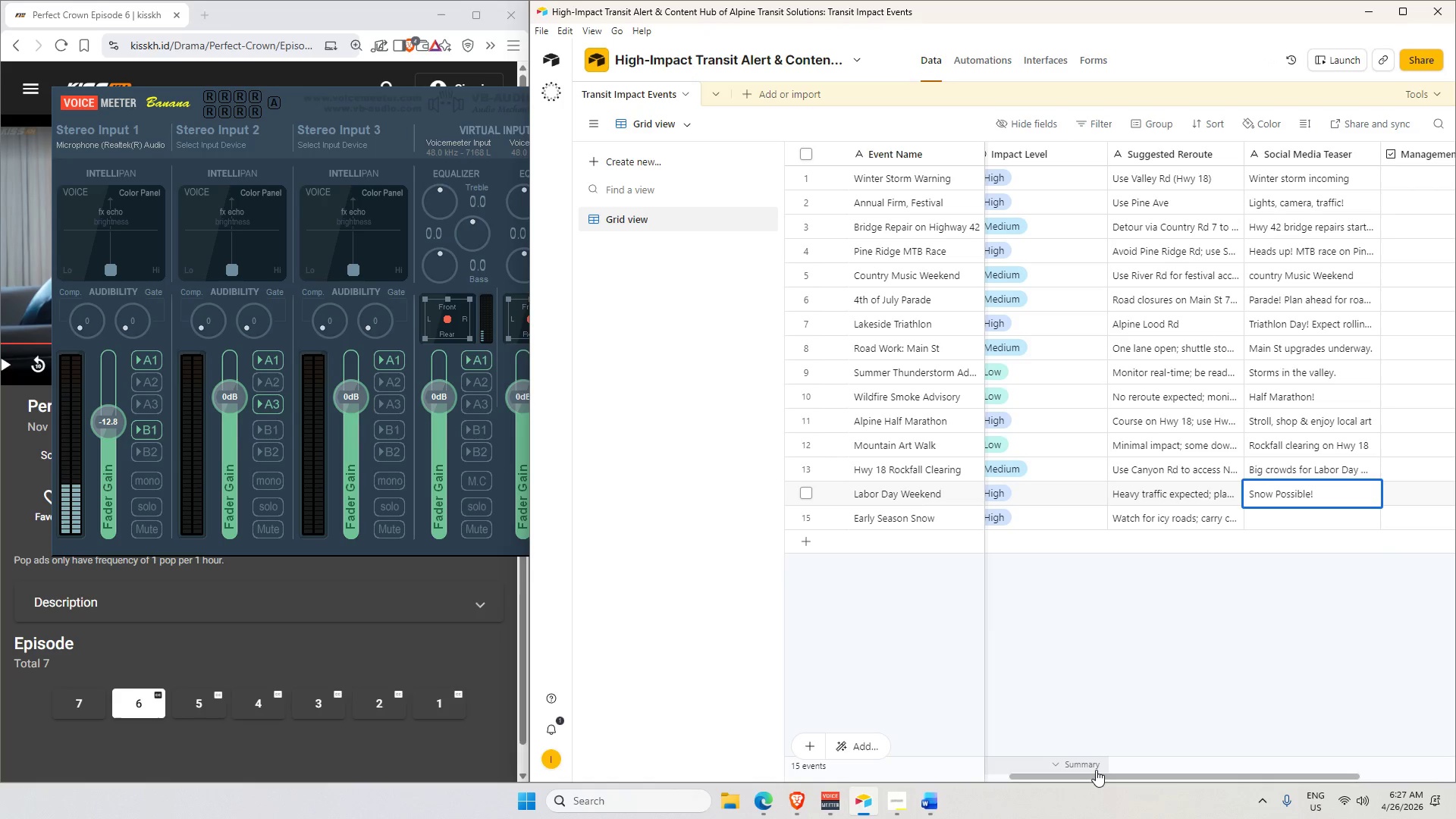 
left_click([1303, 525])
 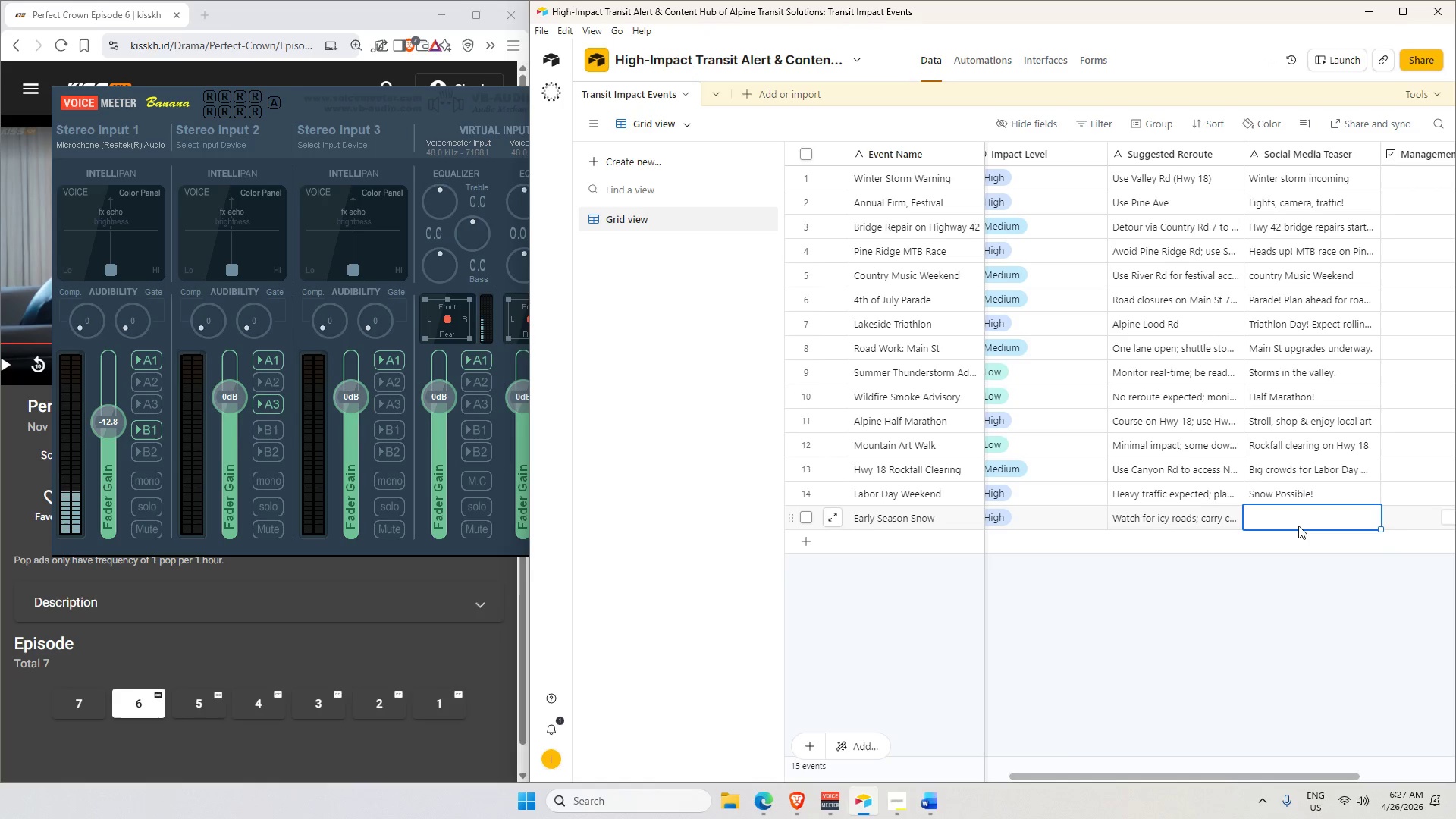 
type(Smoke in the Valley!)
 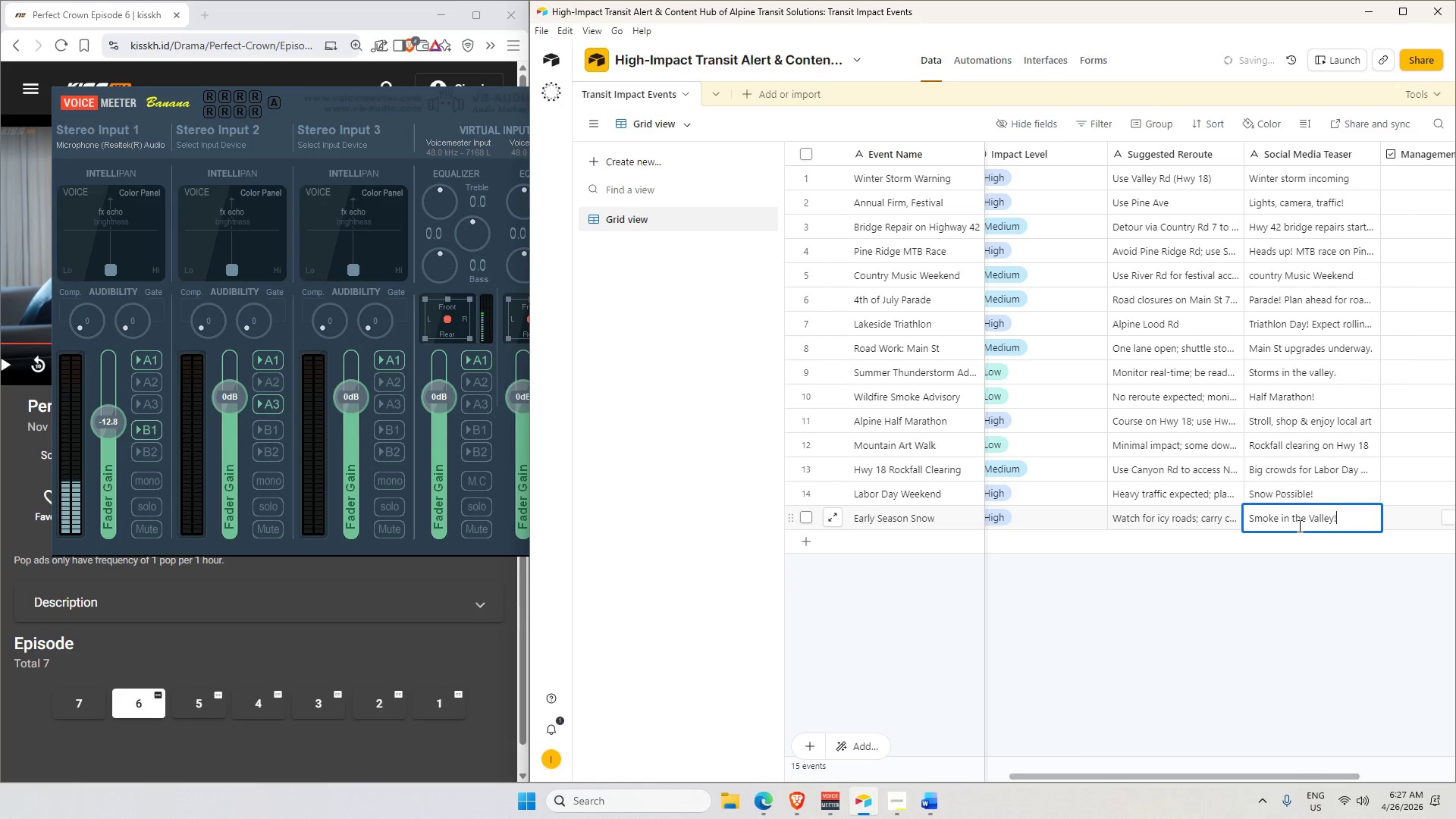 
left_click_drag(start_coordinate=[1154, 780], to_coordinate=[1123, 776])
 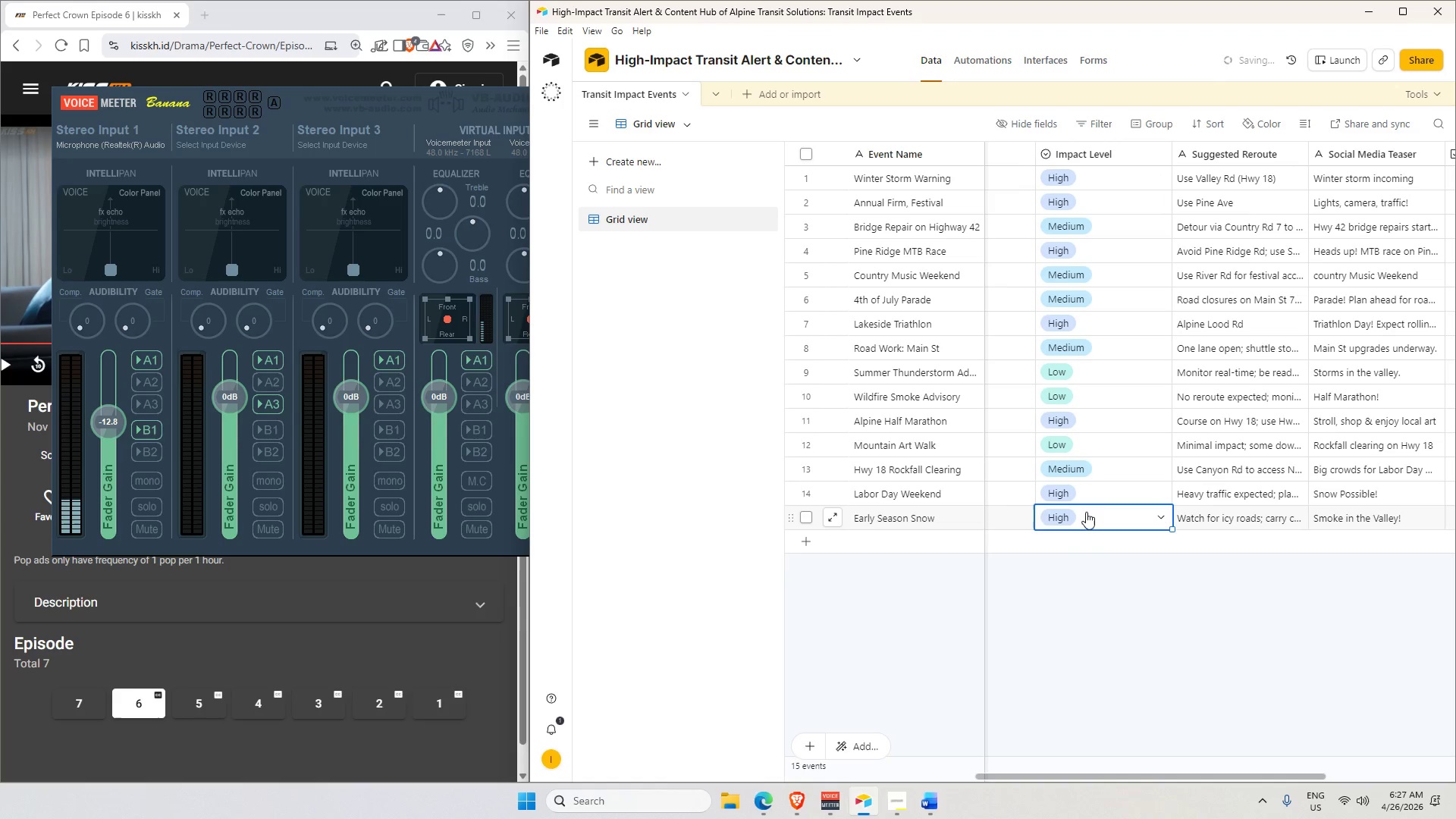 
double_click([1083, 493])
 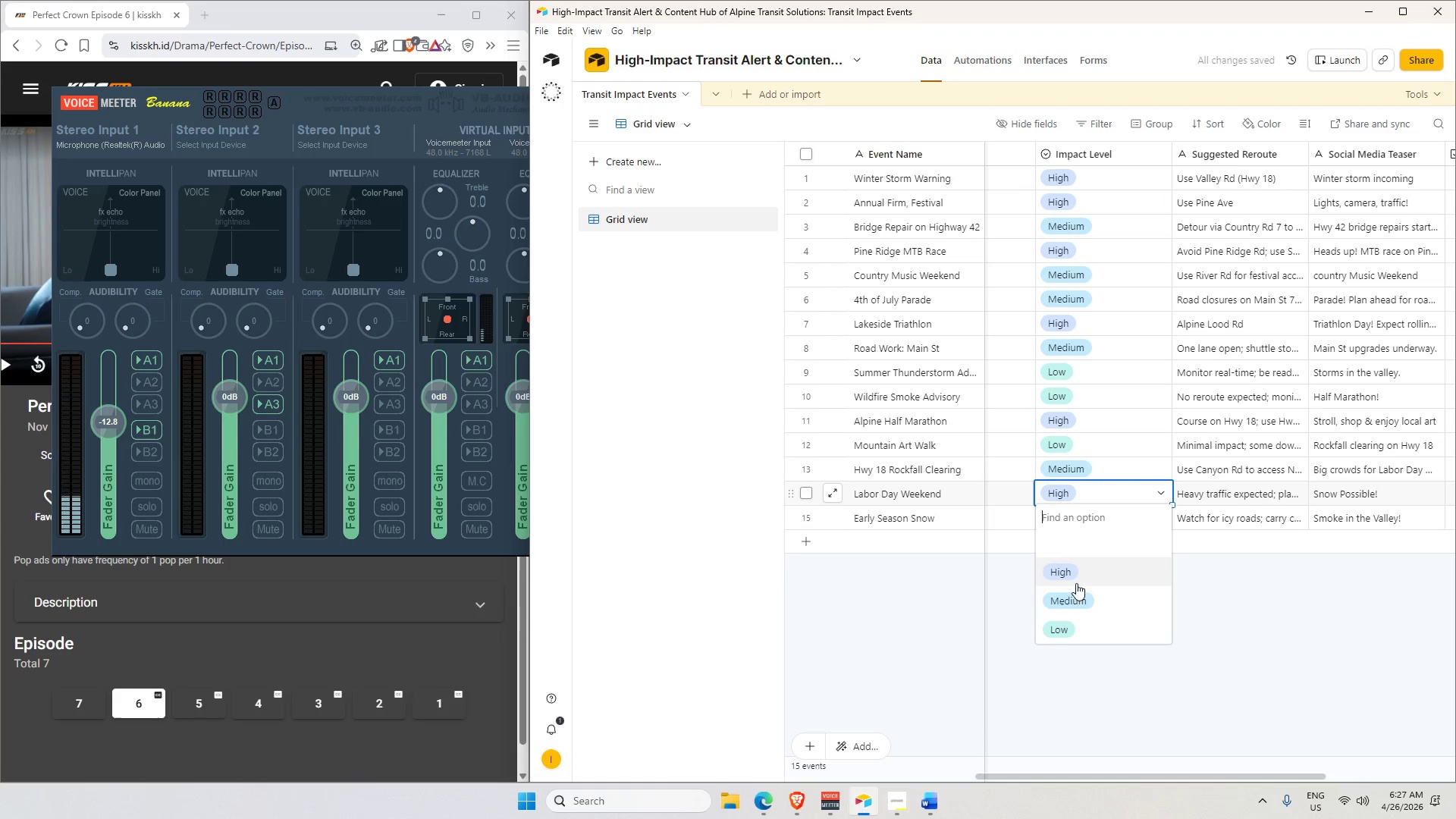 
left_click([1070, 601])
 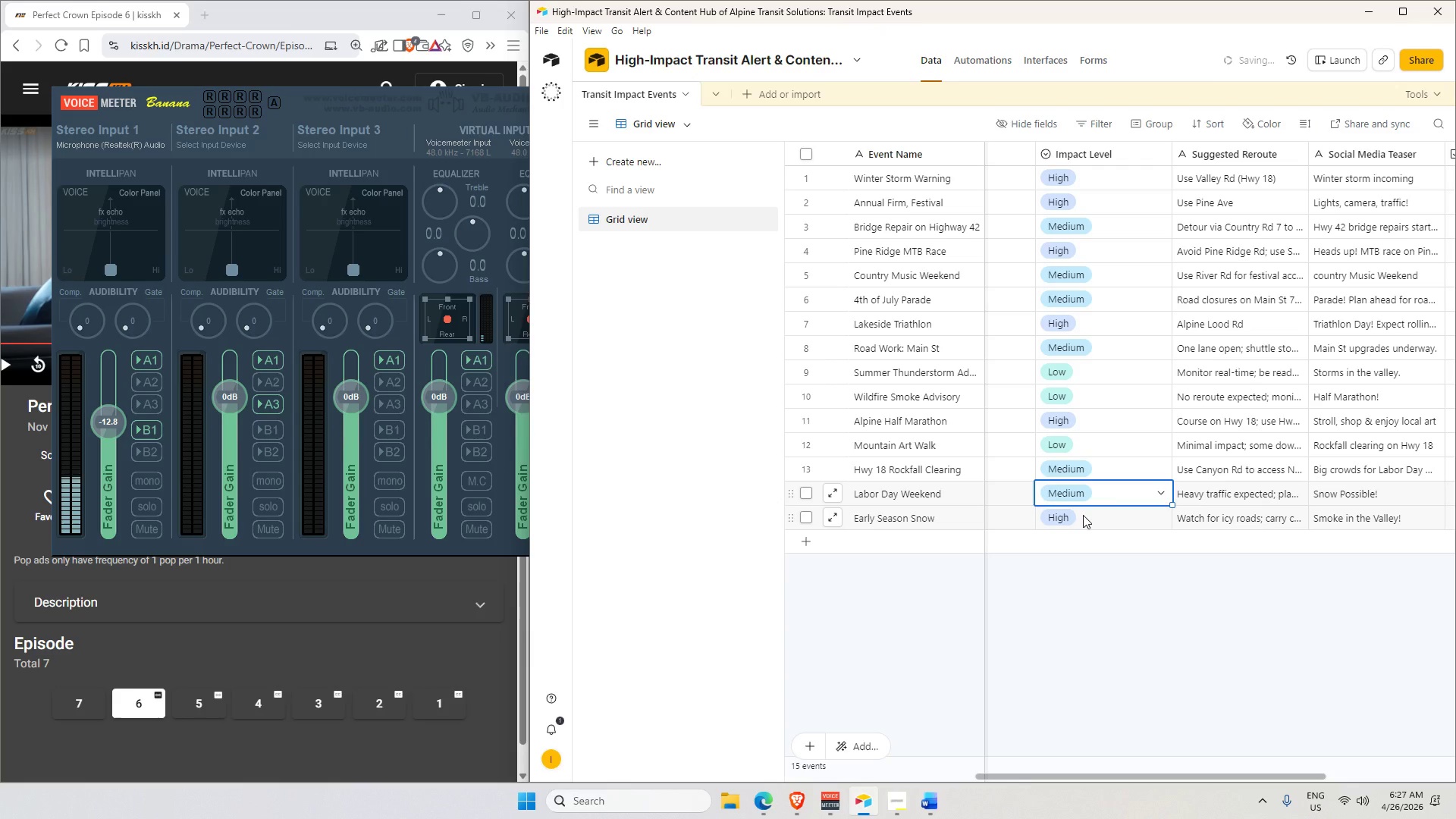 
double_click([1083, 515])
 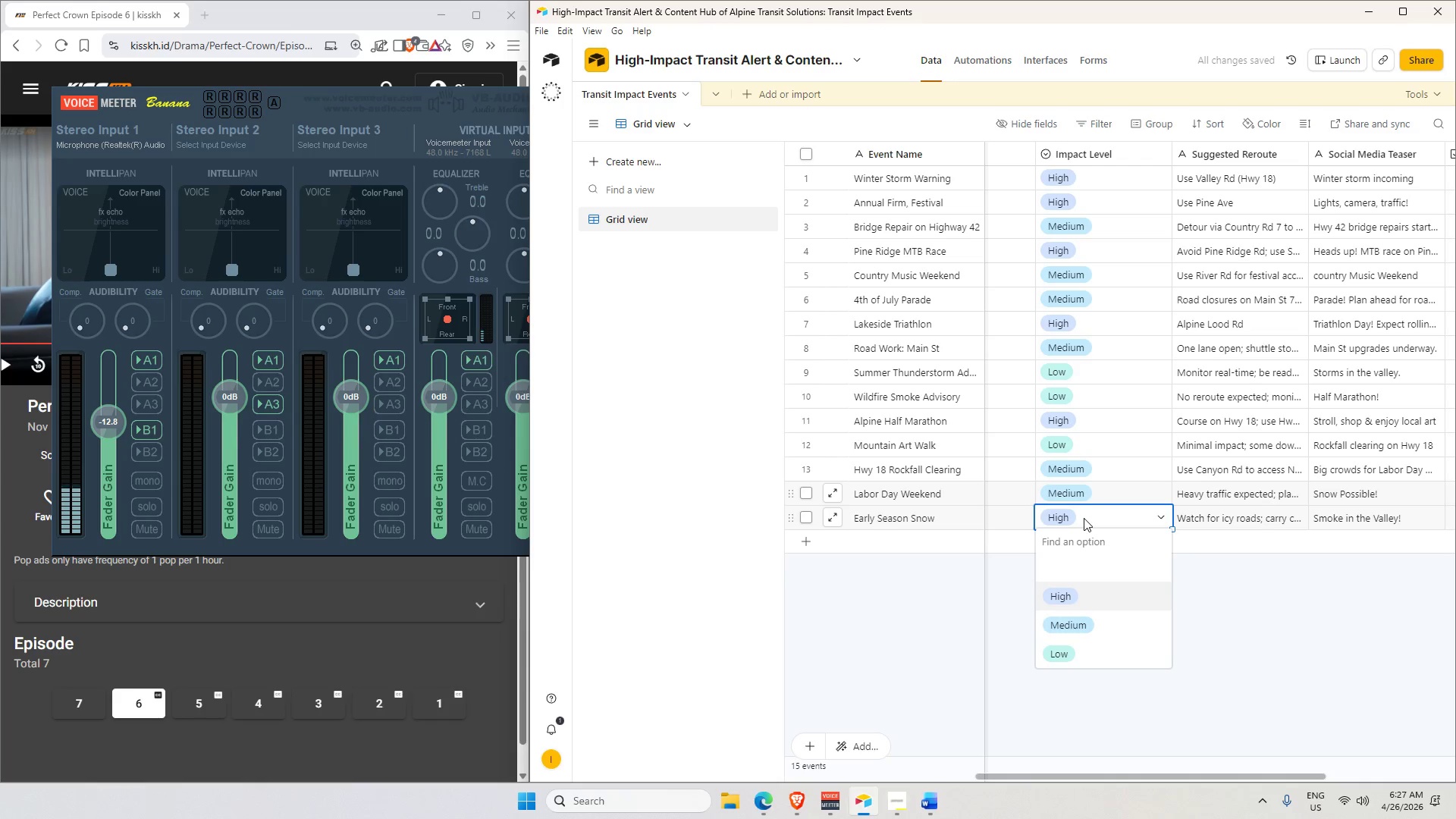 
double_click([1217, 613])
 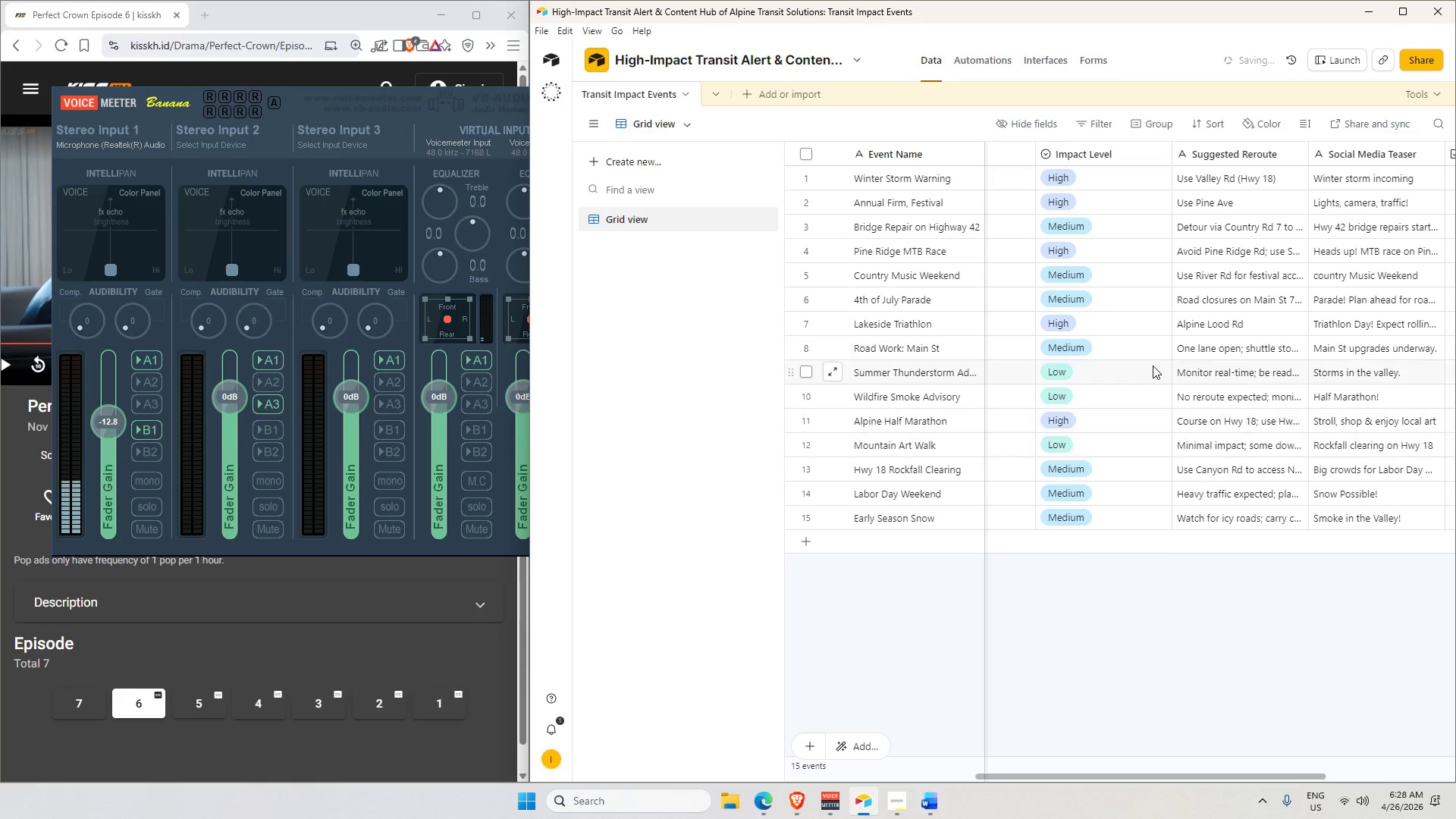 
scroll: coordinate [1152, 363], scroll_direction: up, amount: 2.0
 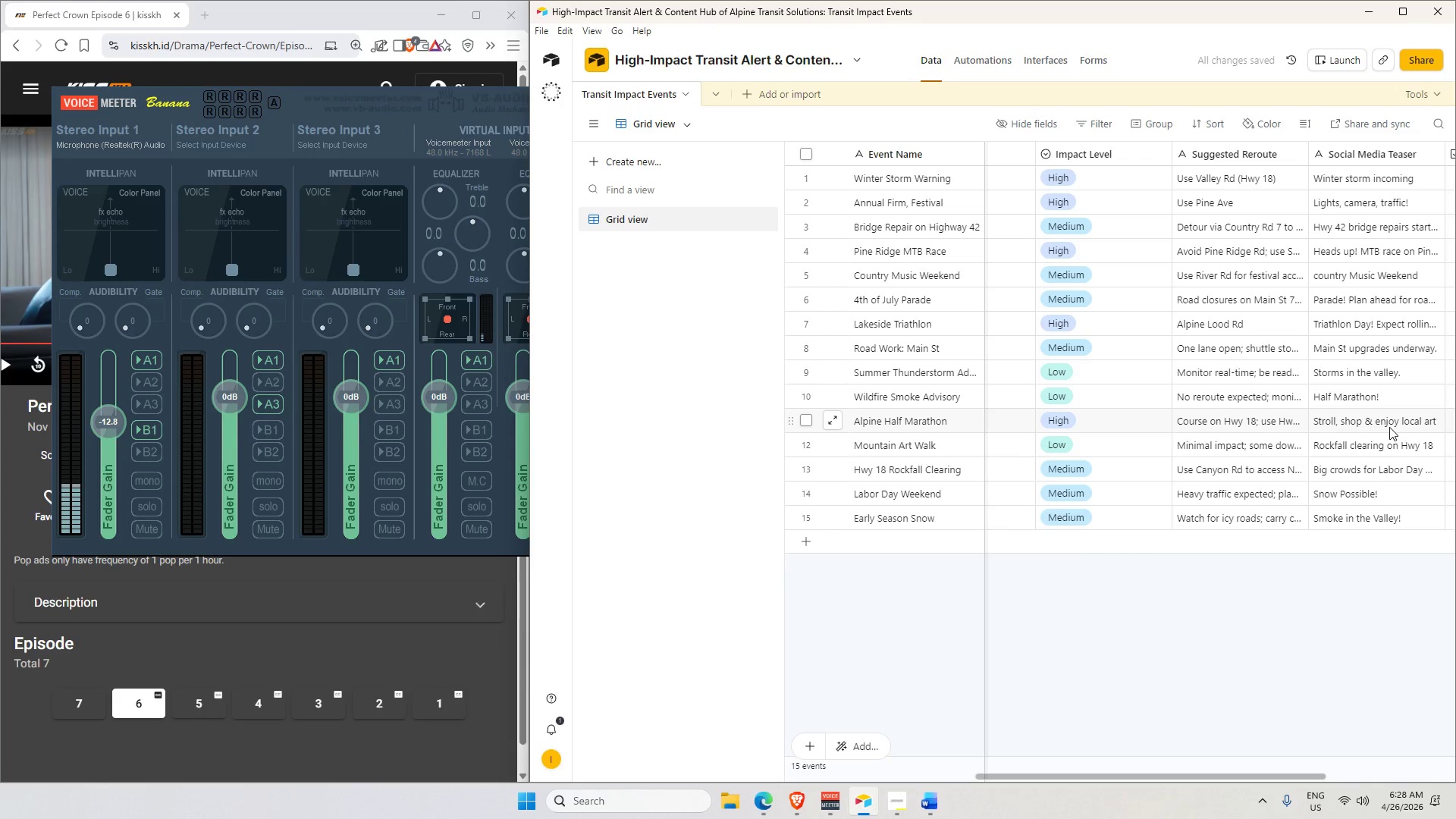 
double_click([1078, 425])
 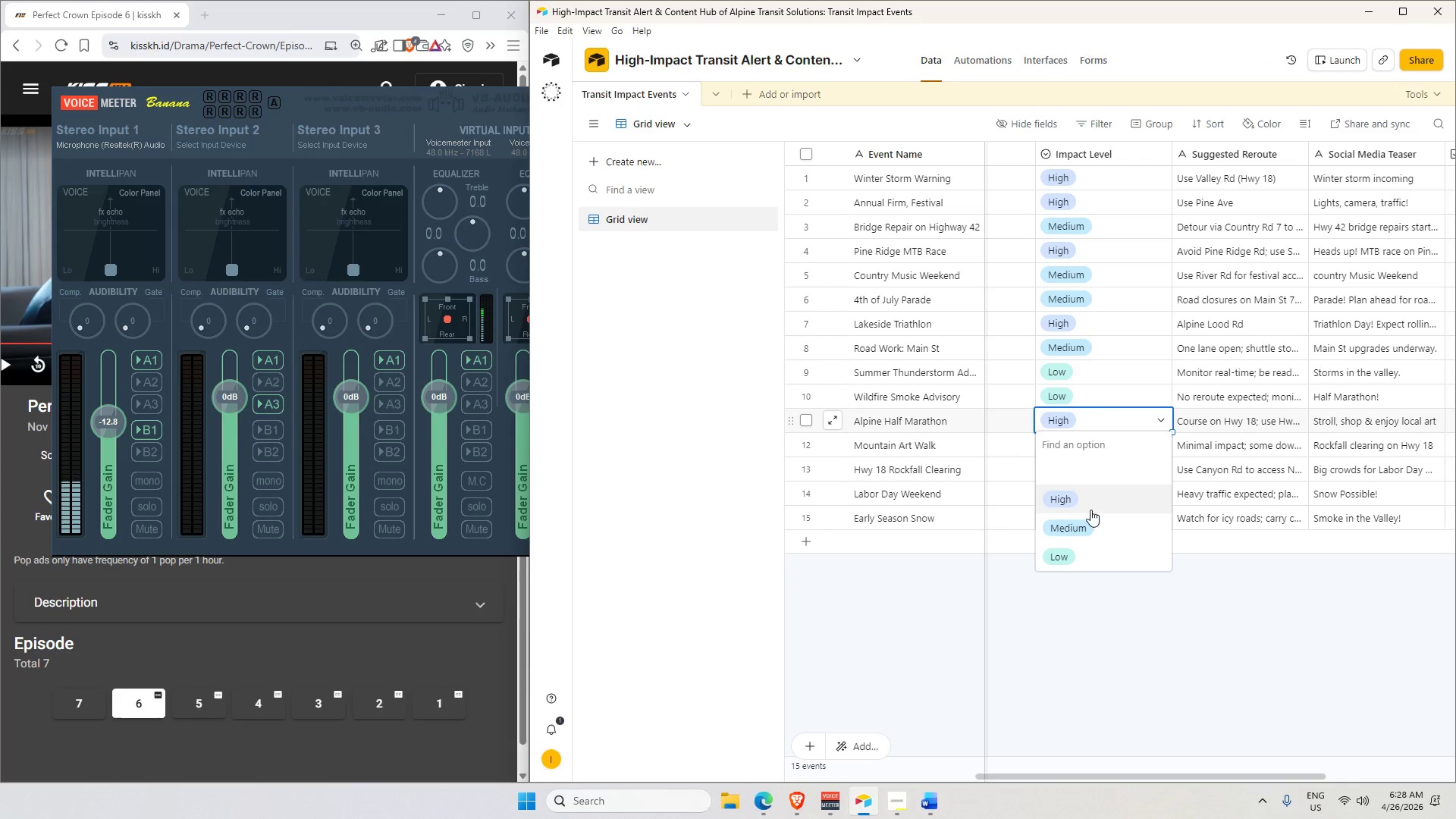 
left_click([1096, 523])
 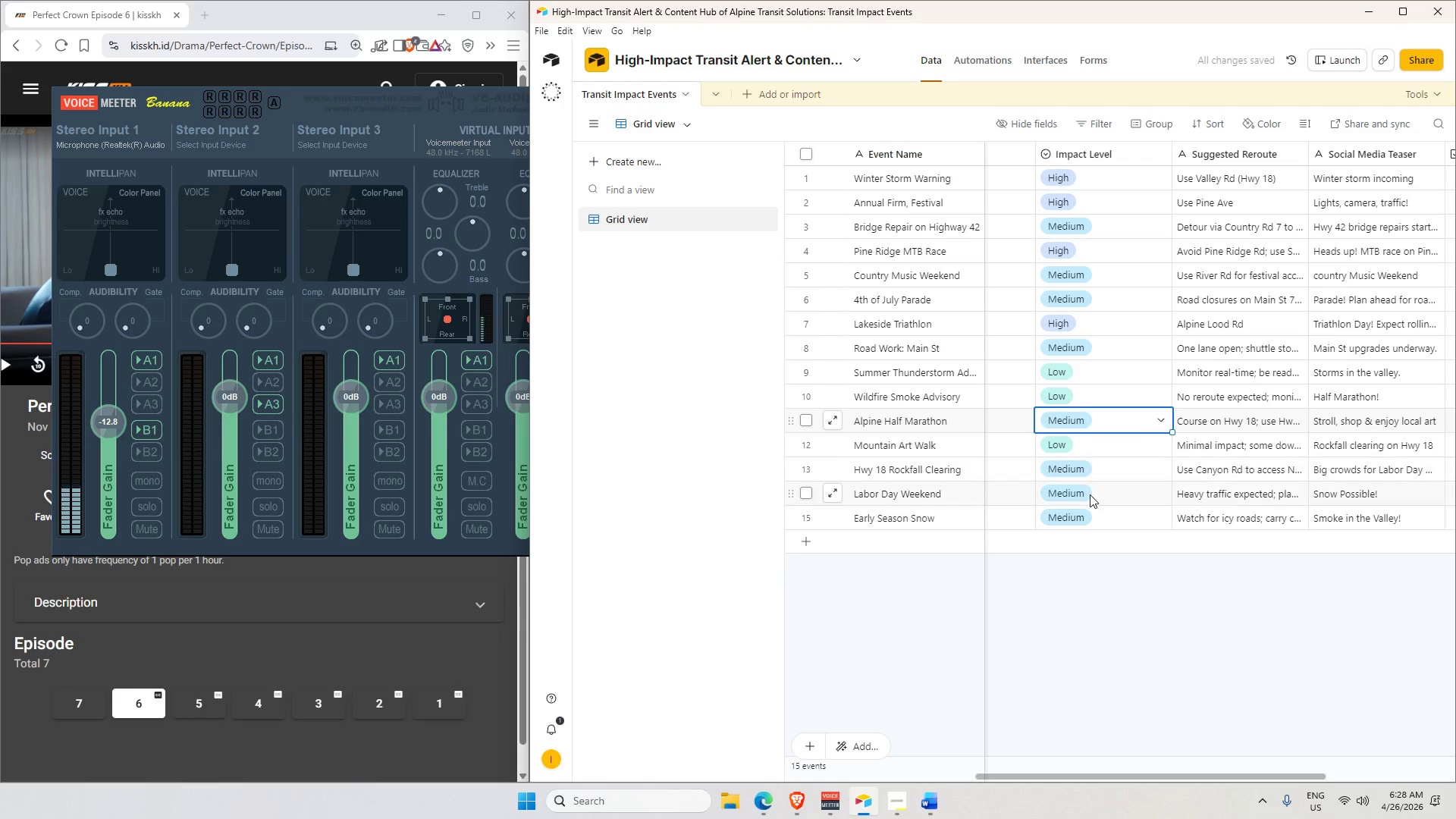 
double_click([1090, 494])
 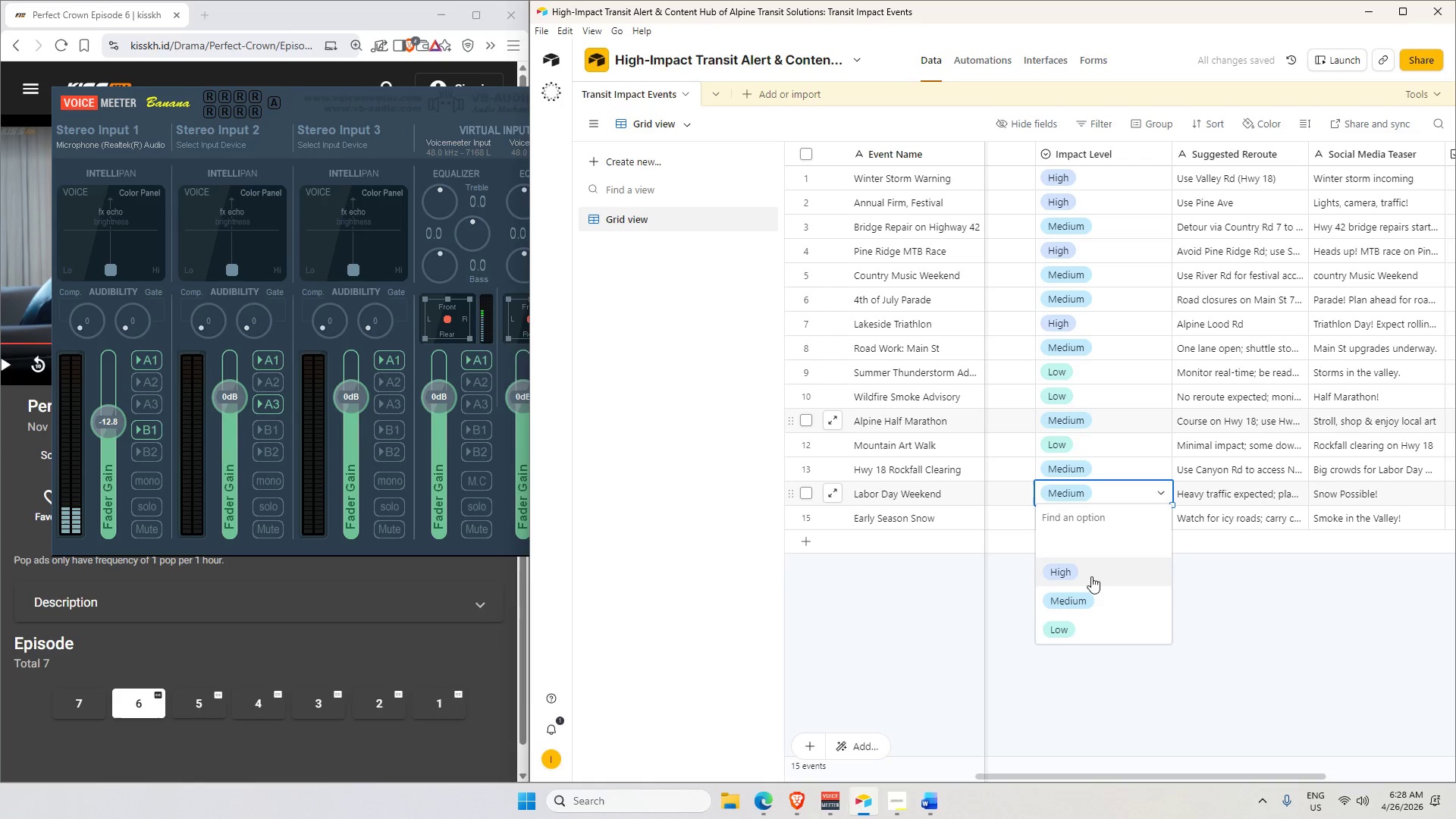 
double_click([1112, 603])
 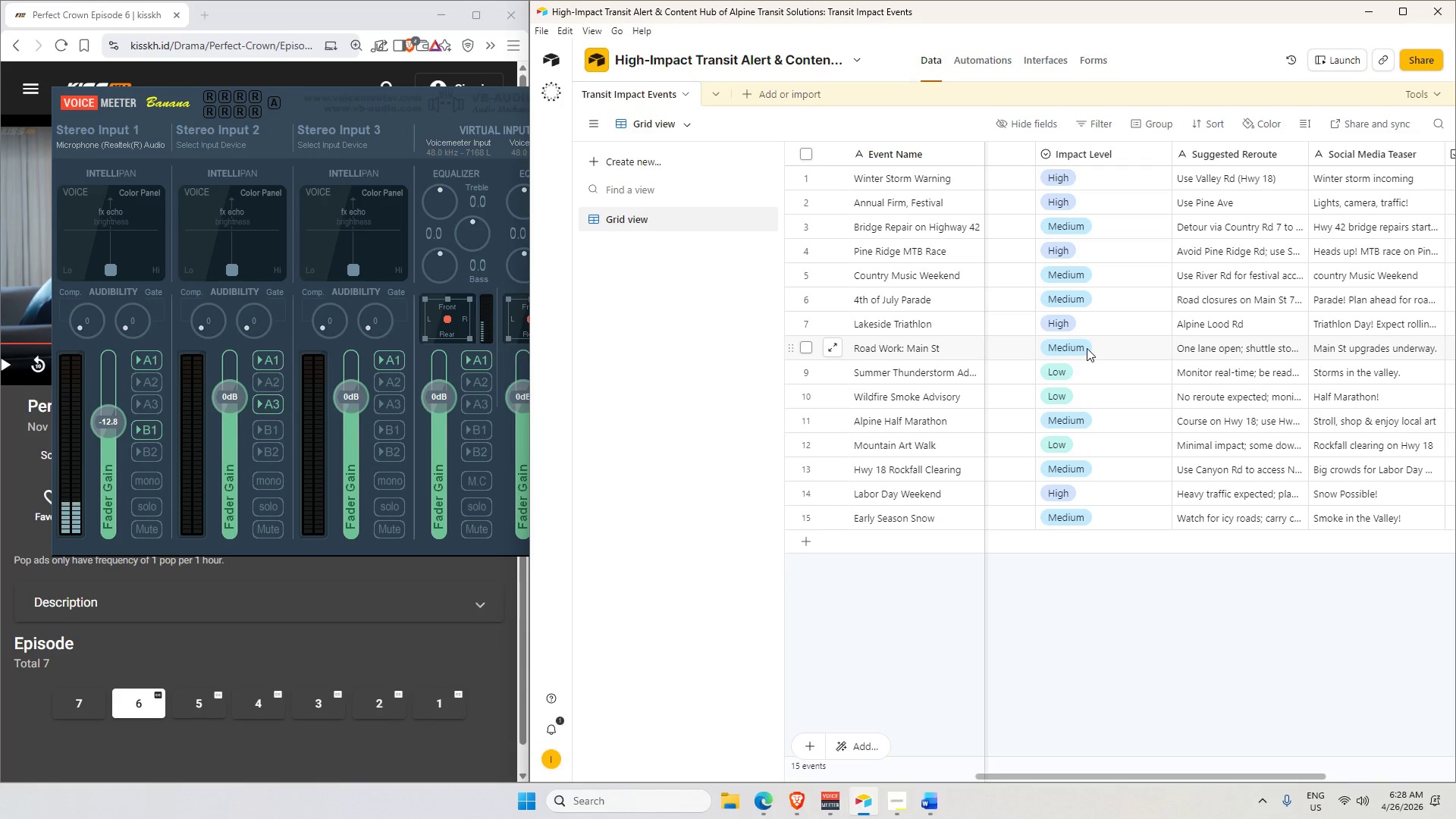 
wait(42.8)
 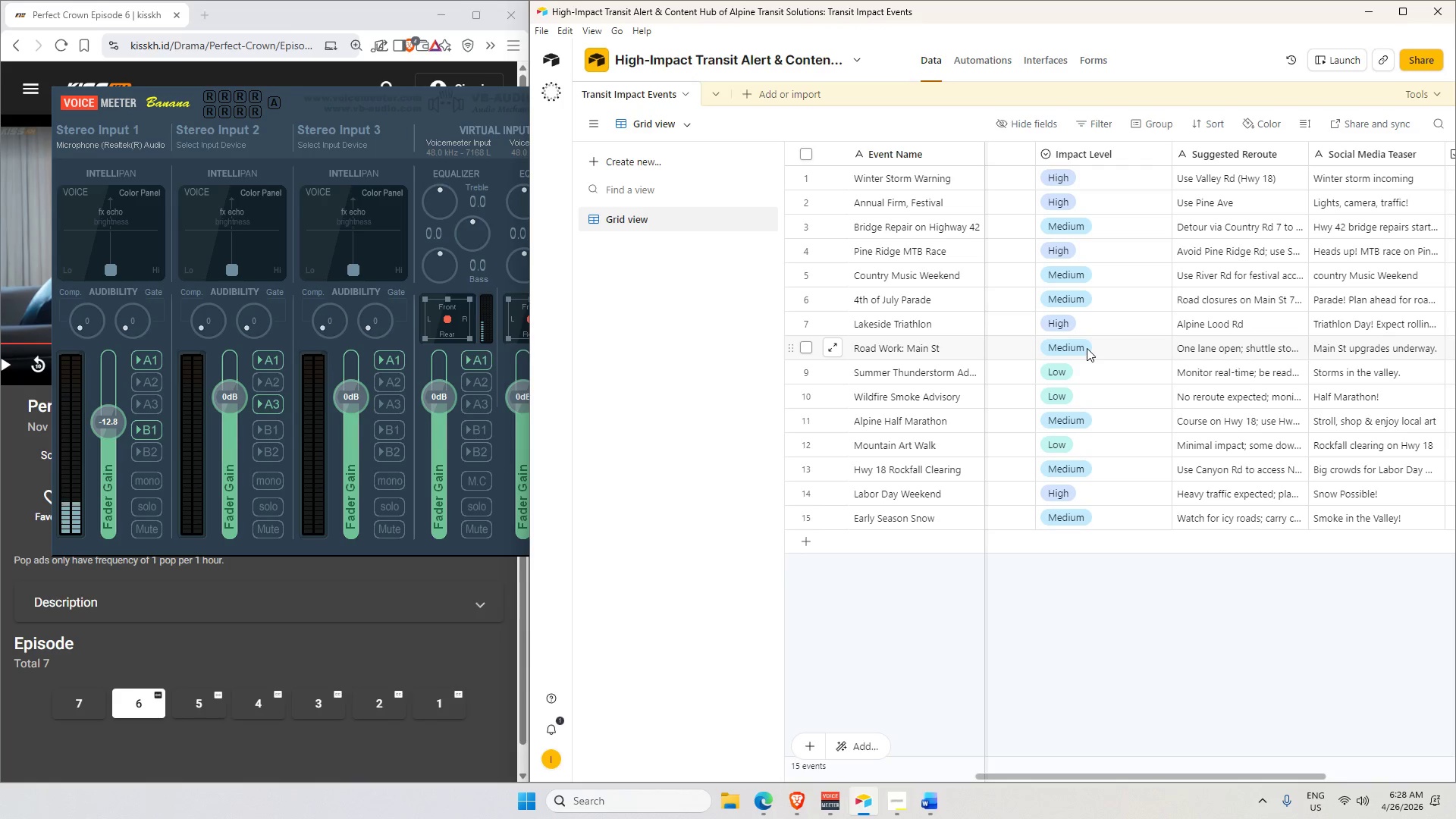 
left_click([380, 639])
 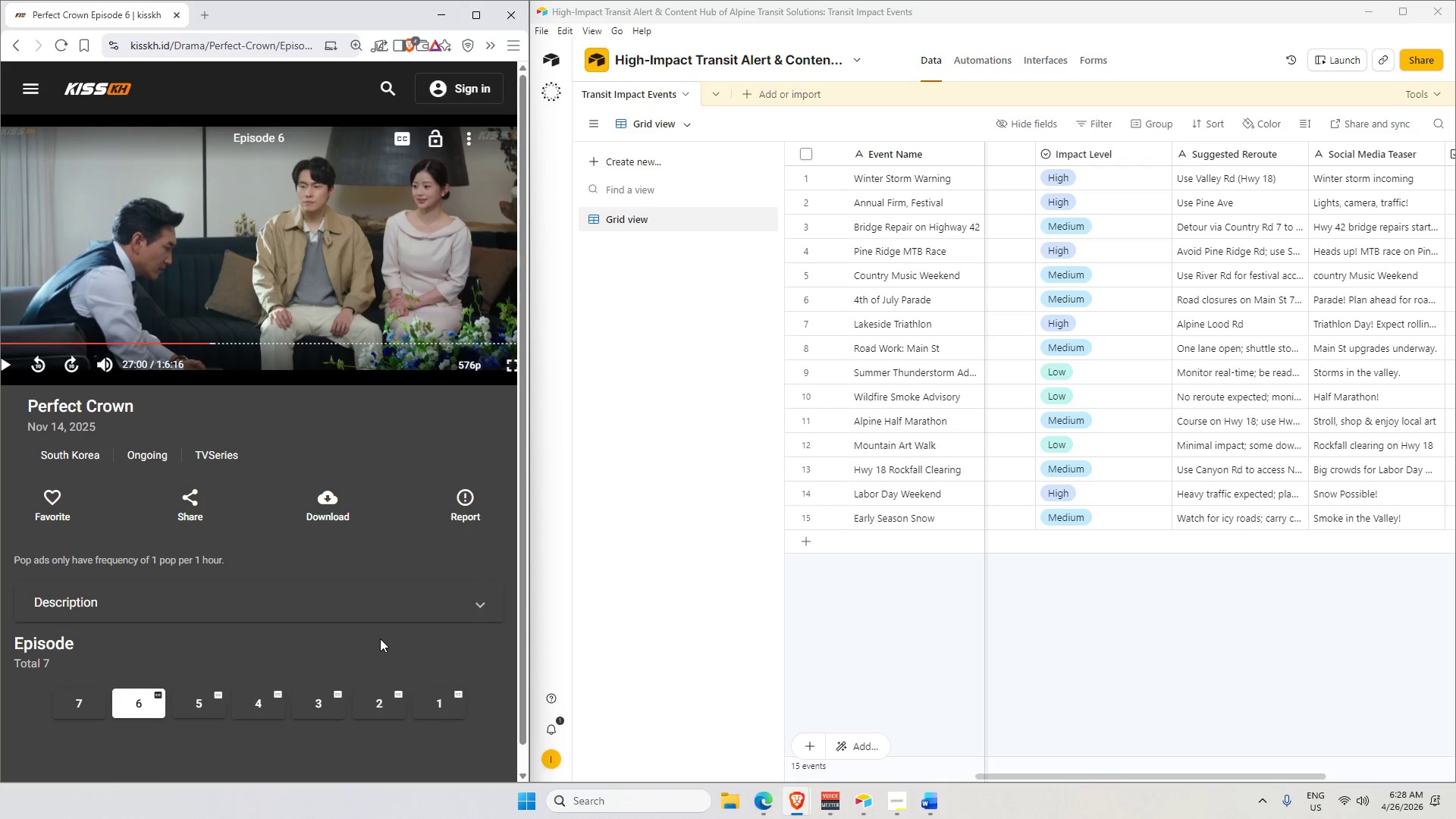 
wait(9.76)
 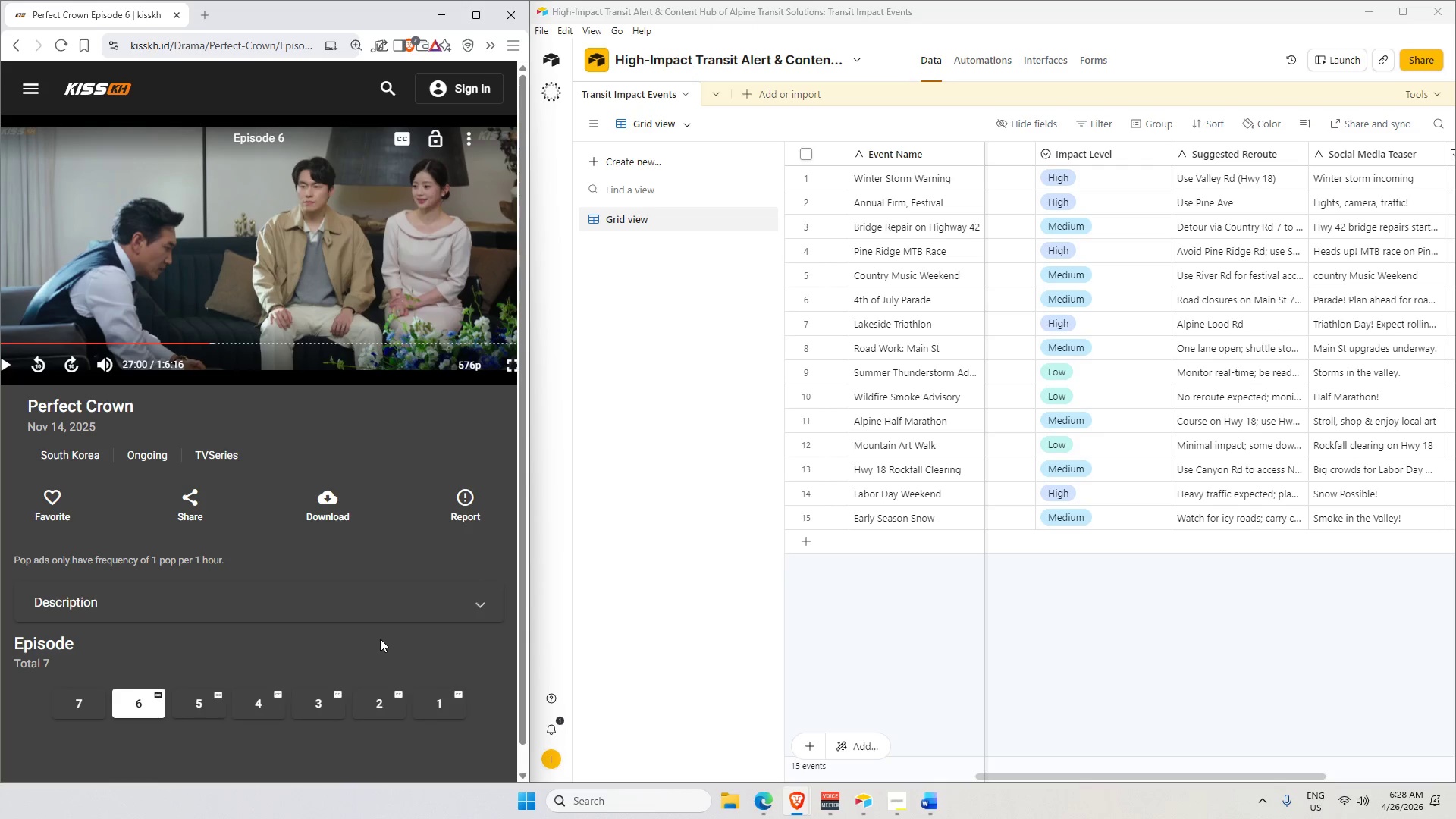 
left_click_drag(start_coordinate=[1124, 777], to_coordinate=[809, 746])
 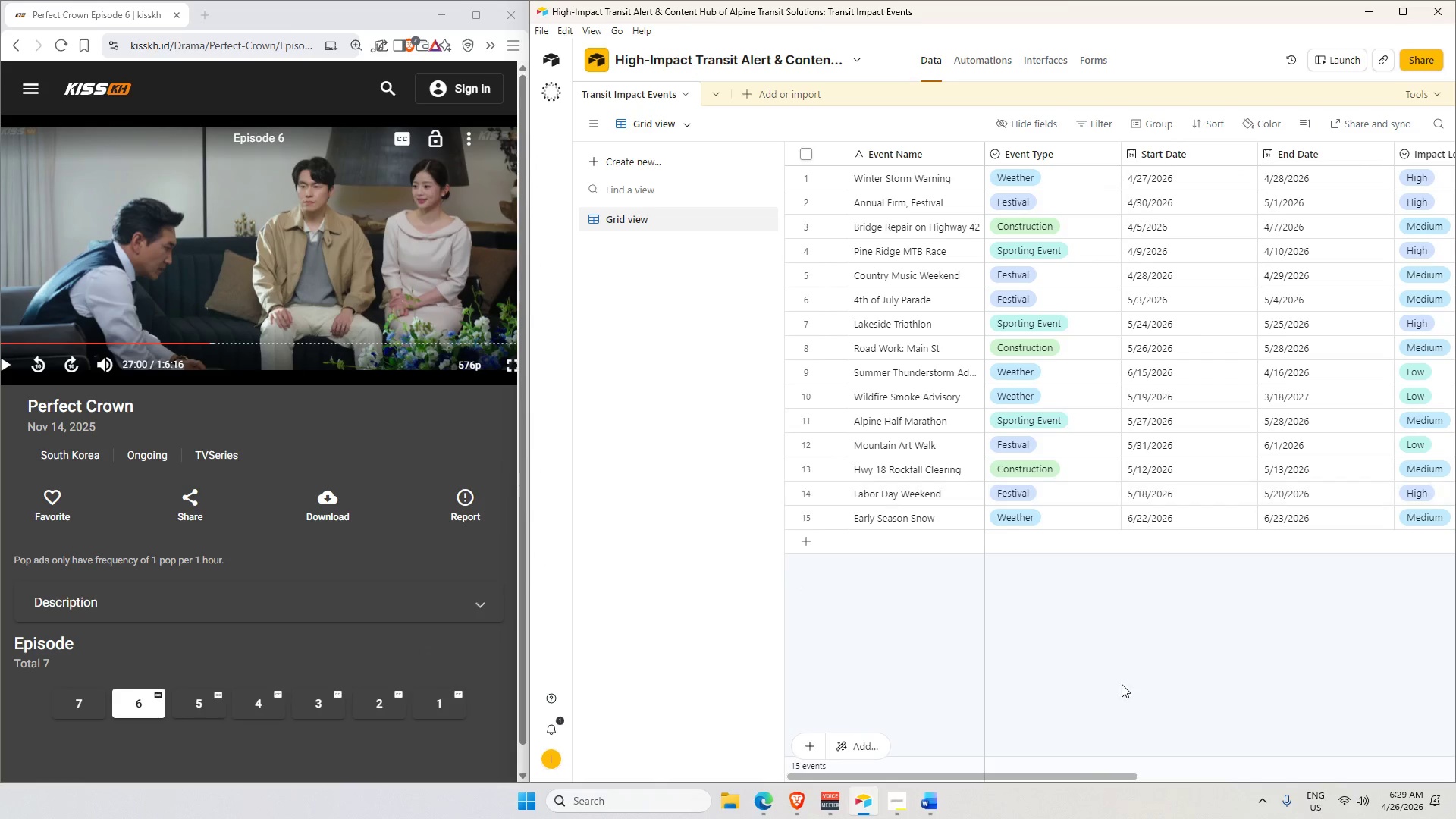 
left_click_drag(start_coordinate=[1069, 775], to_coordinate=[1220, 733])
 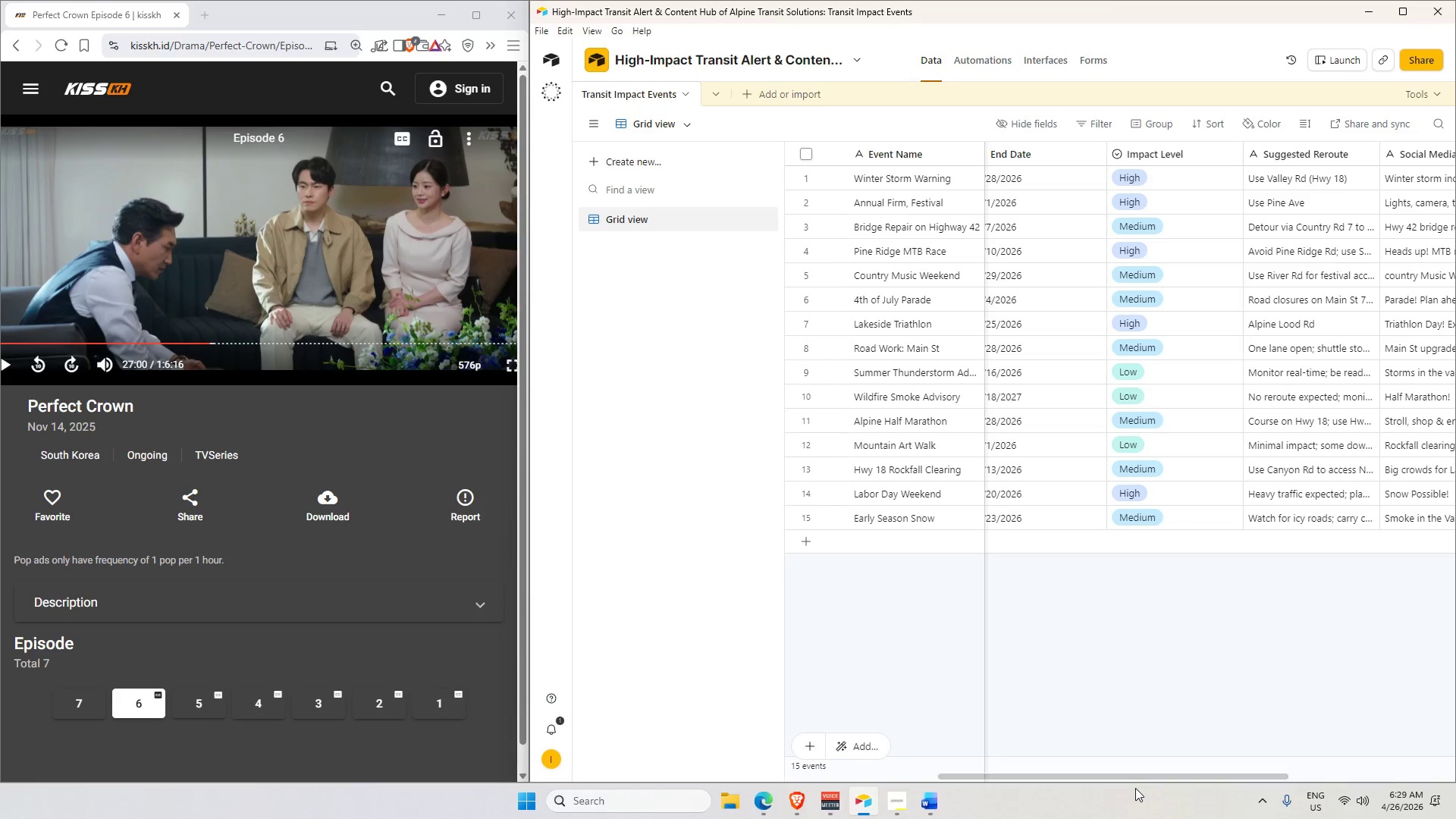 
left_click_drag(start_coordinate=[1137, 777], to_coordinate=[1231, 752])
 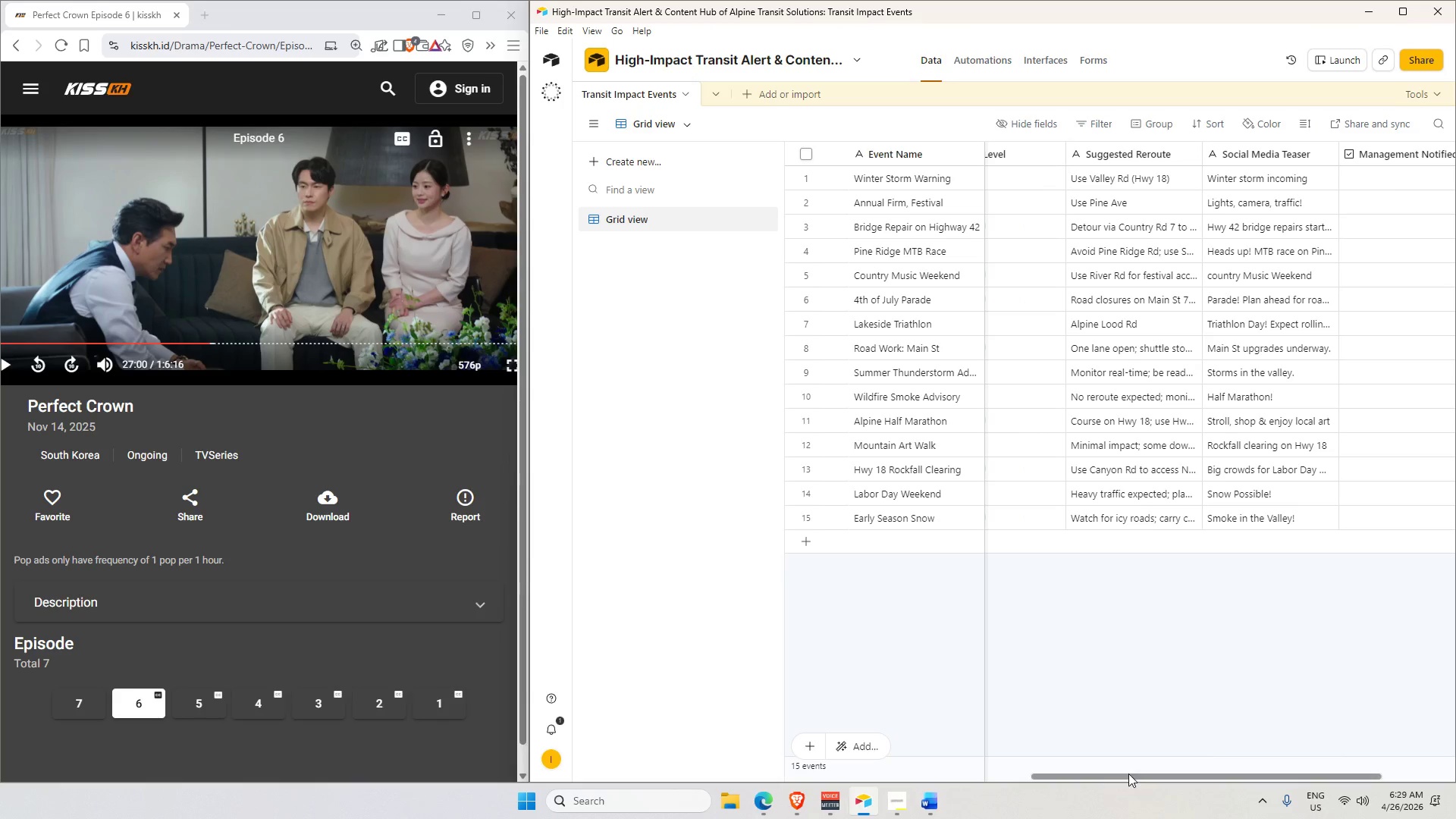 
left_click_drag(start_coordinate=[1111, 777], to_coordinate=[808, 723])
 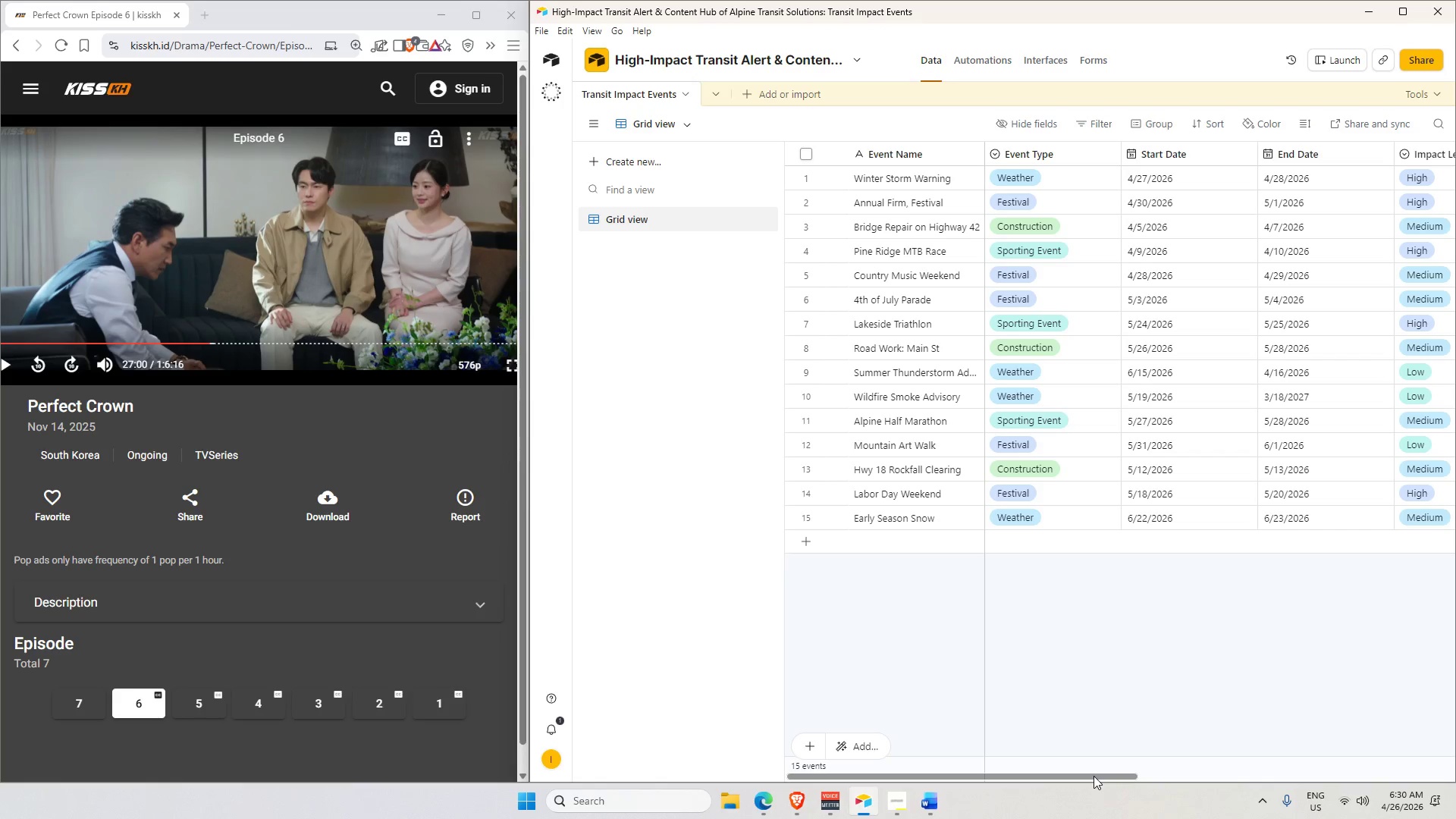 
wait(60.66)
 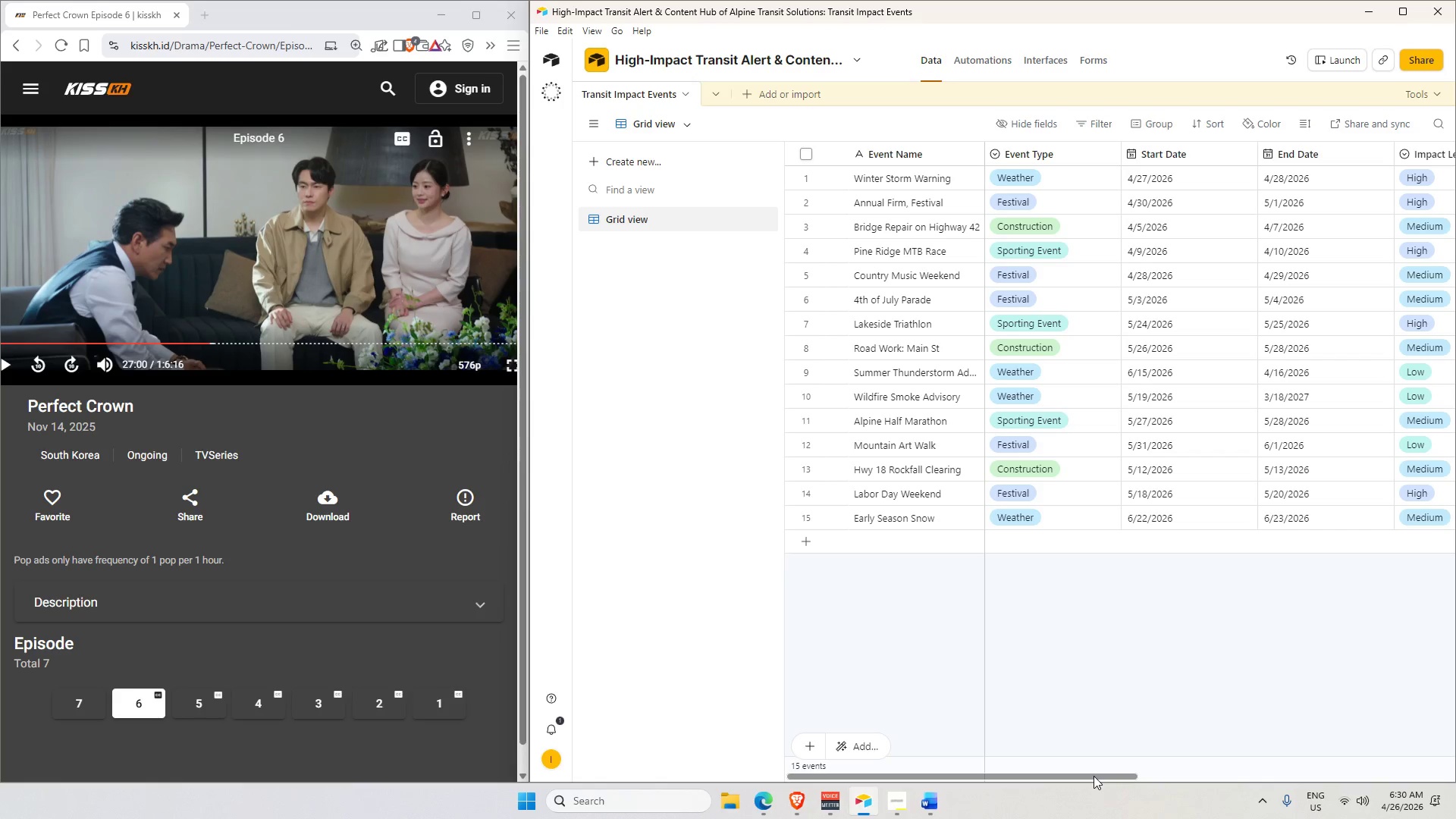 
left_click_drag(start_coordinate=[1098, 778], to_coordinate=[1377, 752])
 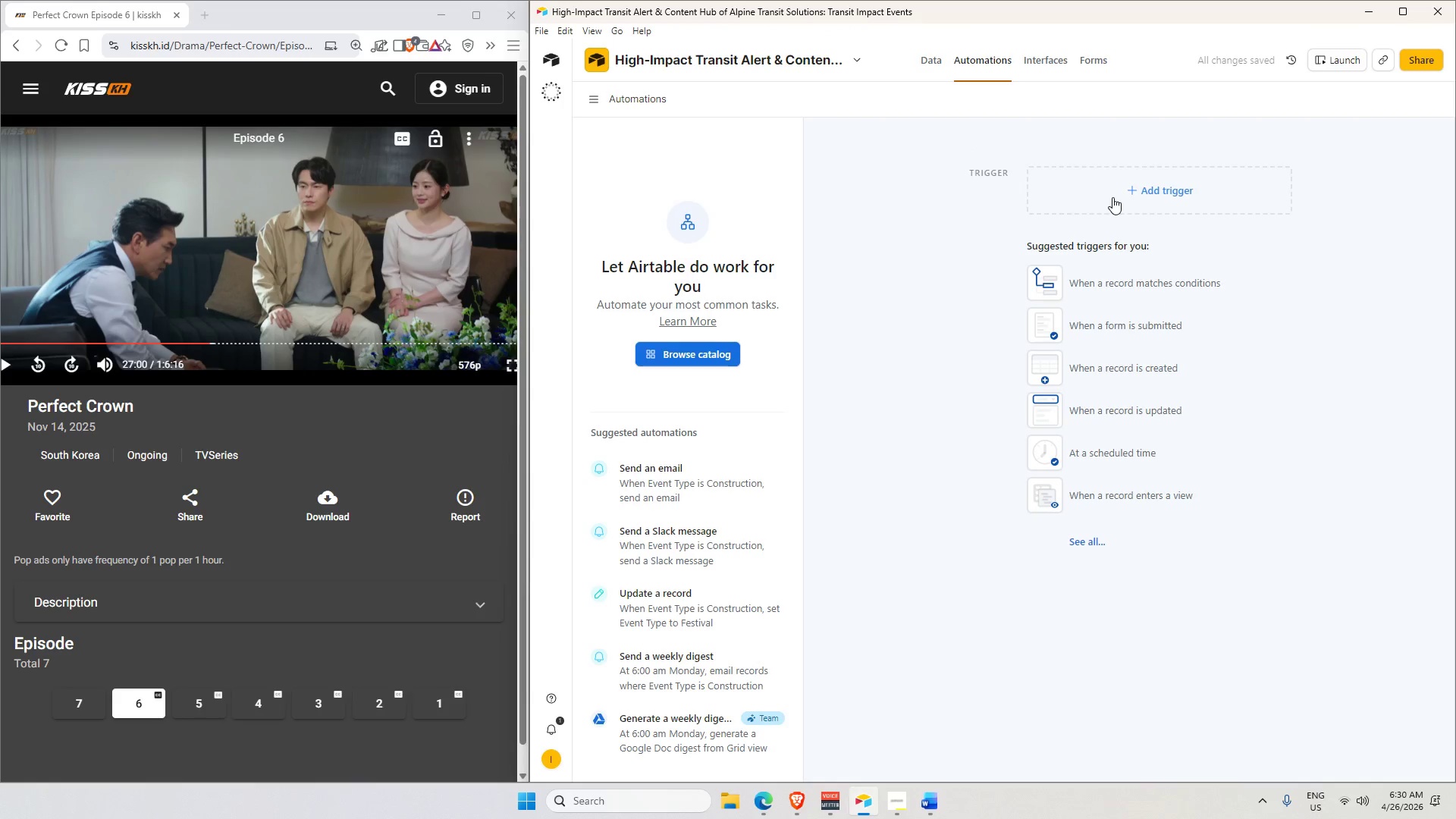 
left_click([933, 805])
 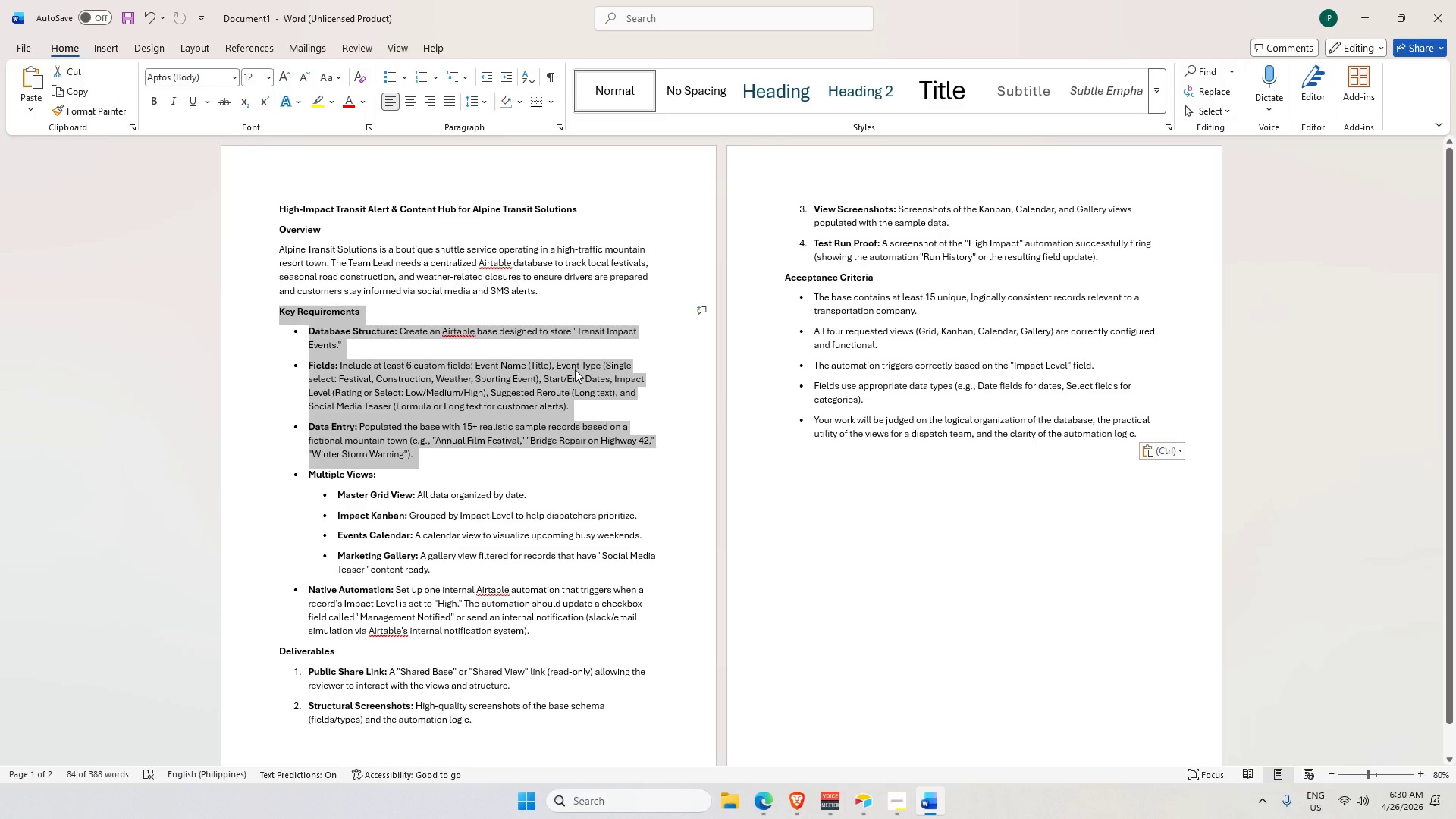 
scroll: coordinate [480, 408], scroll_direction: down, amount: 2.0
 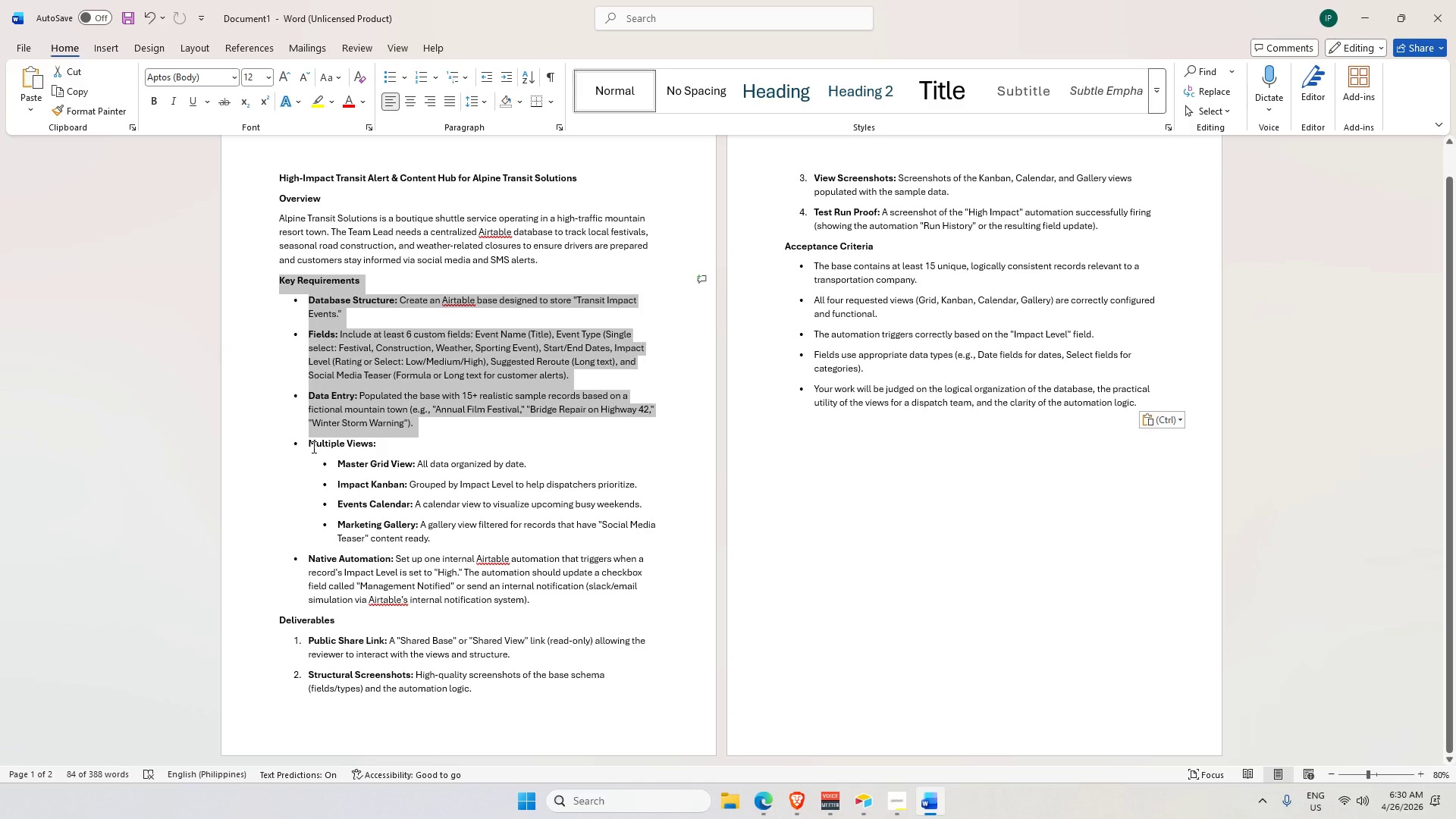 
left_click_drag(start_coordinate=[306, 444], to_coordinate=[483, 536])
 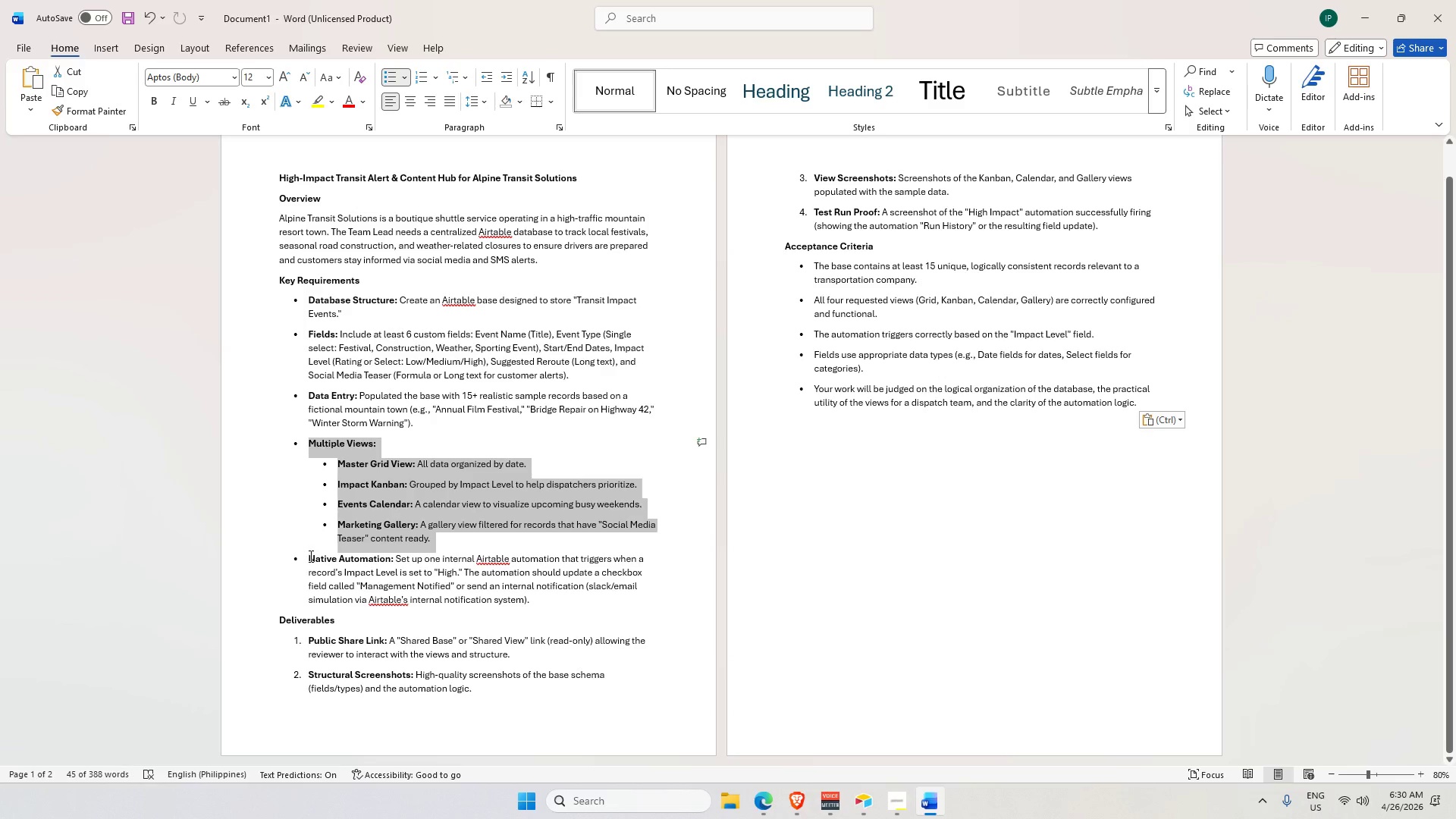 
left_click_drag(start_coordinate=[307, 554], to_coordinate=[599, 598])
 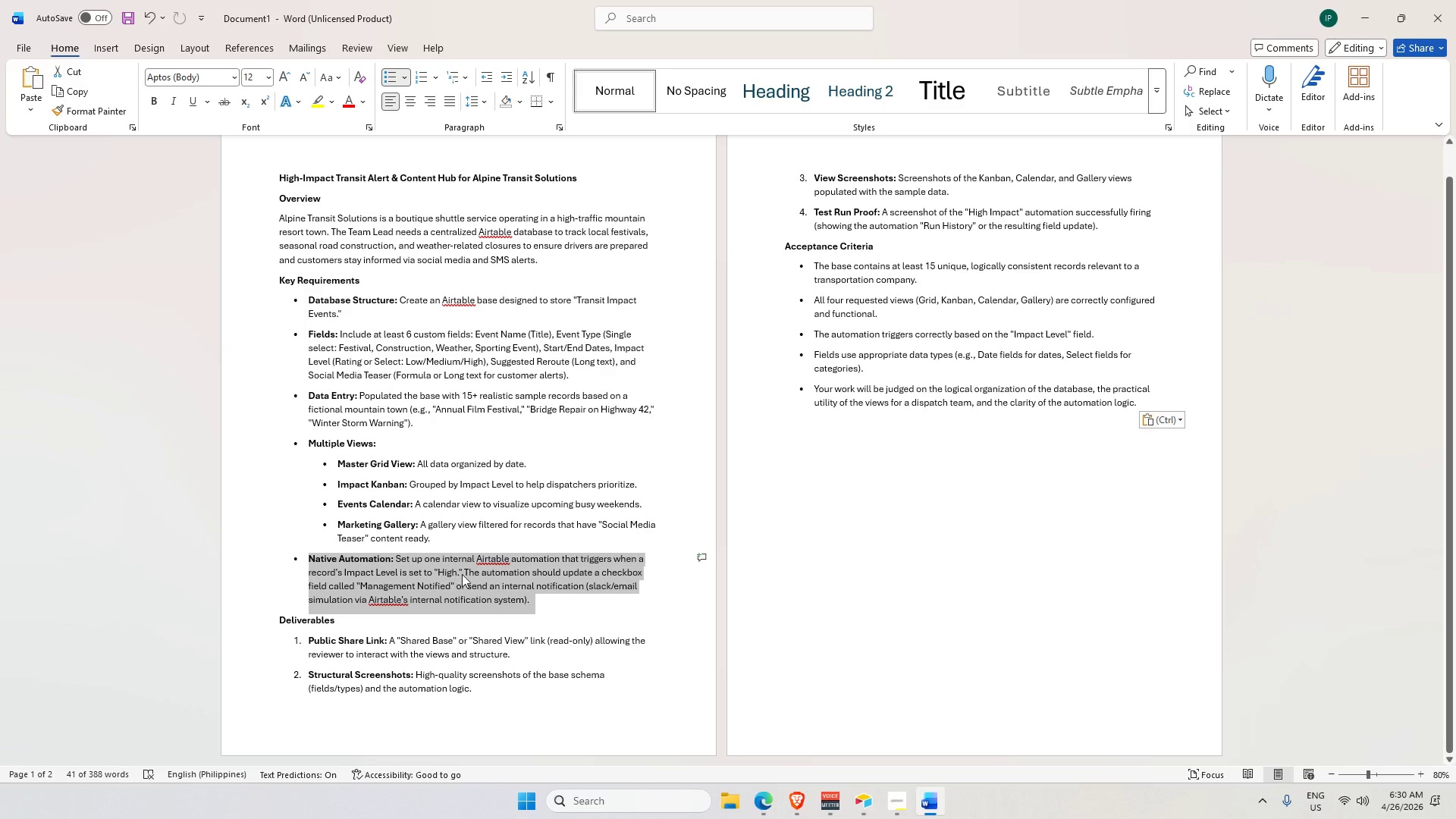 
wait(5.5)
 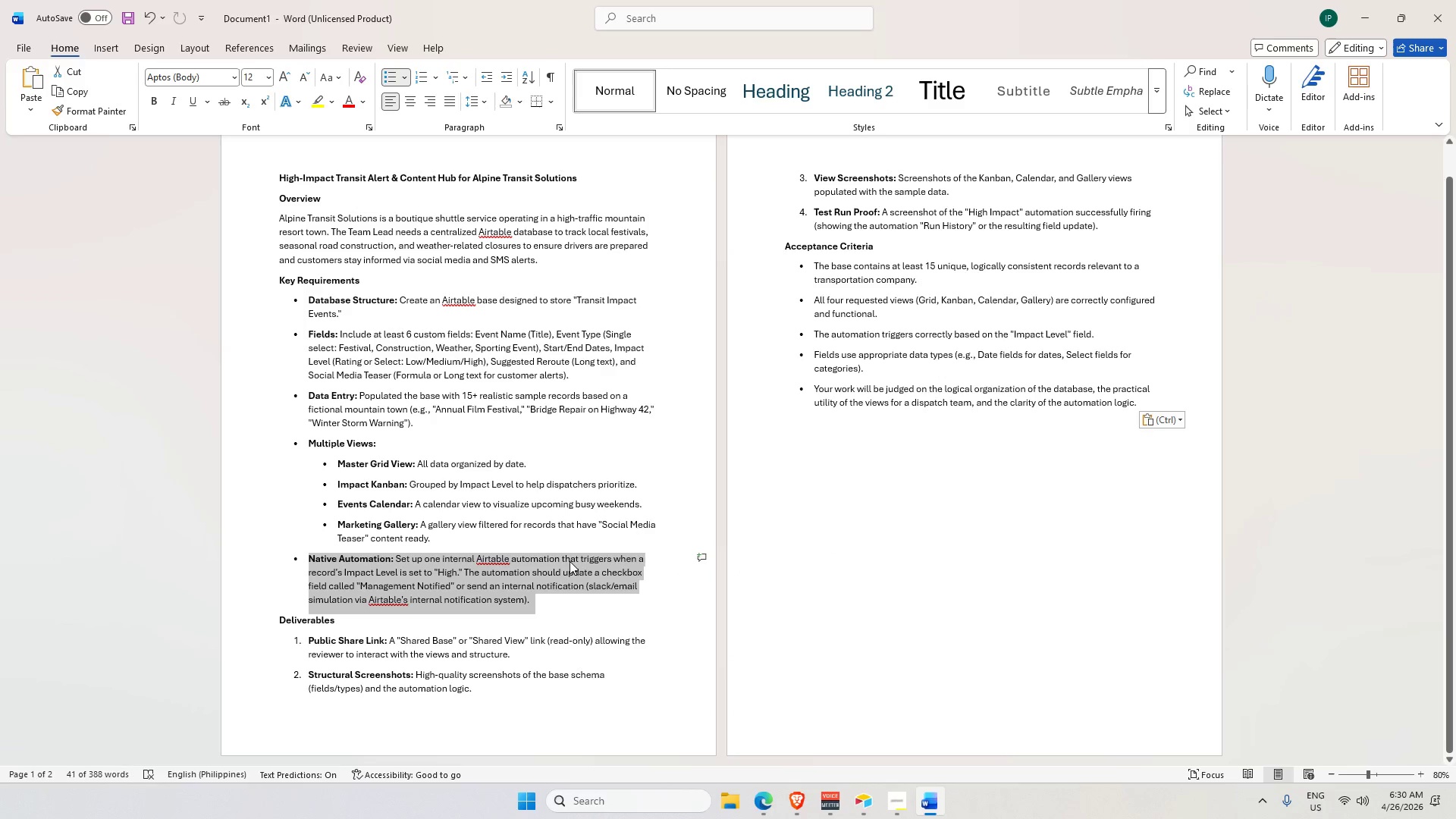 
left_click([898, 806])
 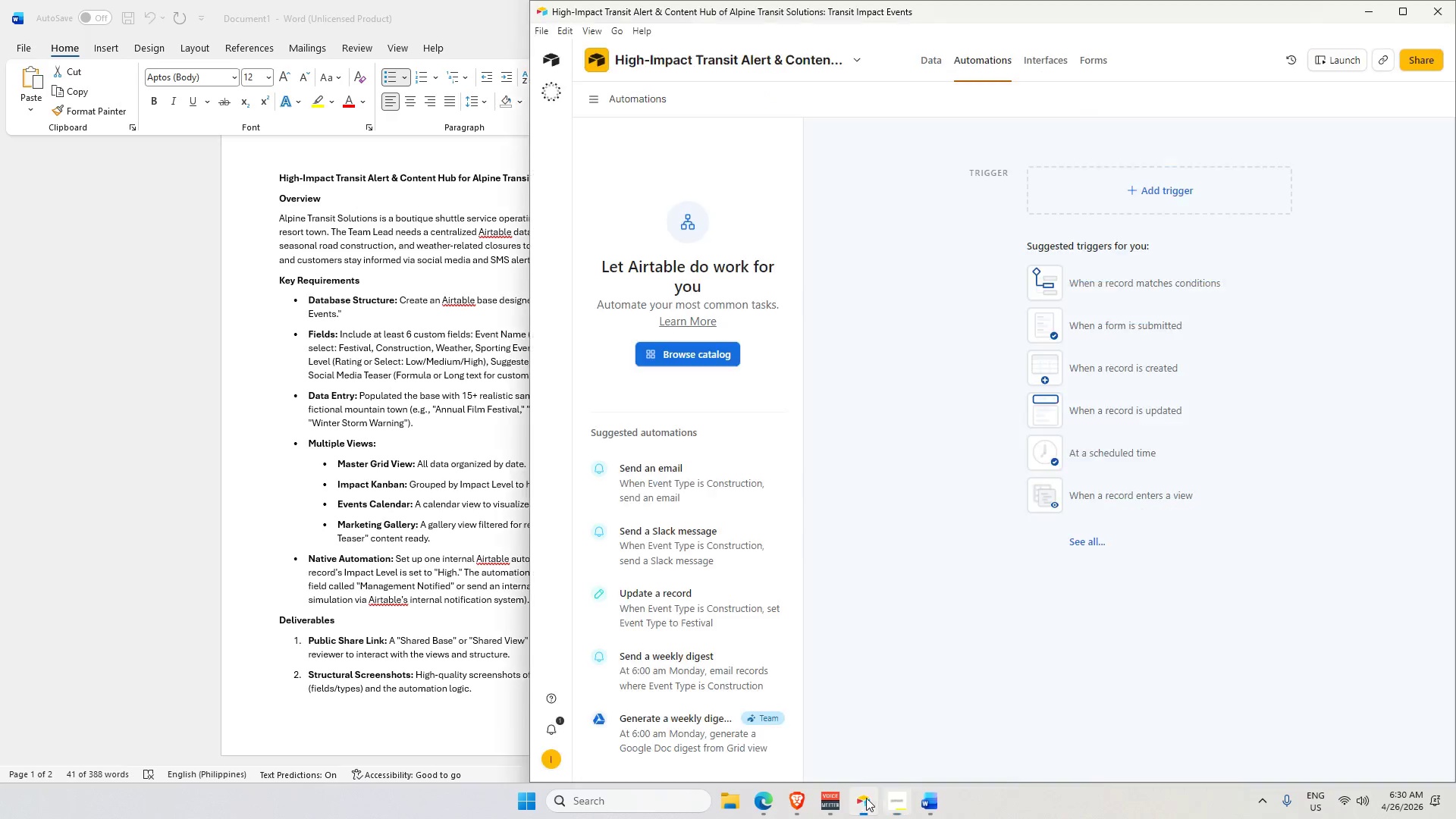 
left_click([1106, 198])
 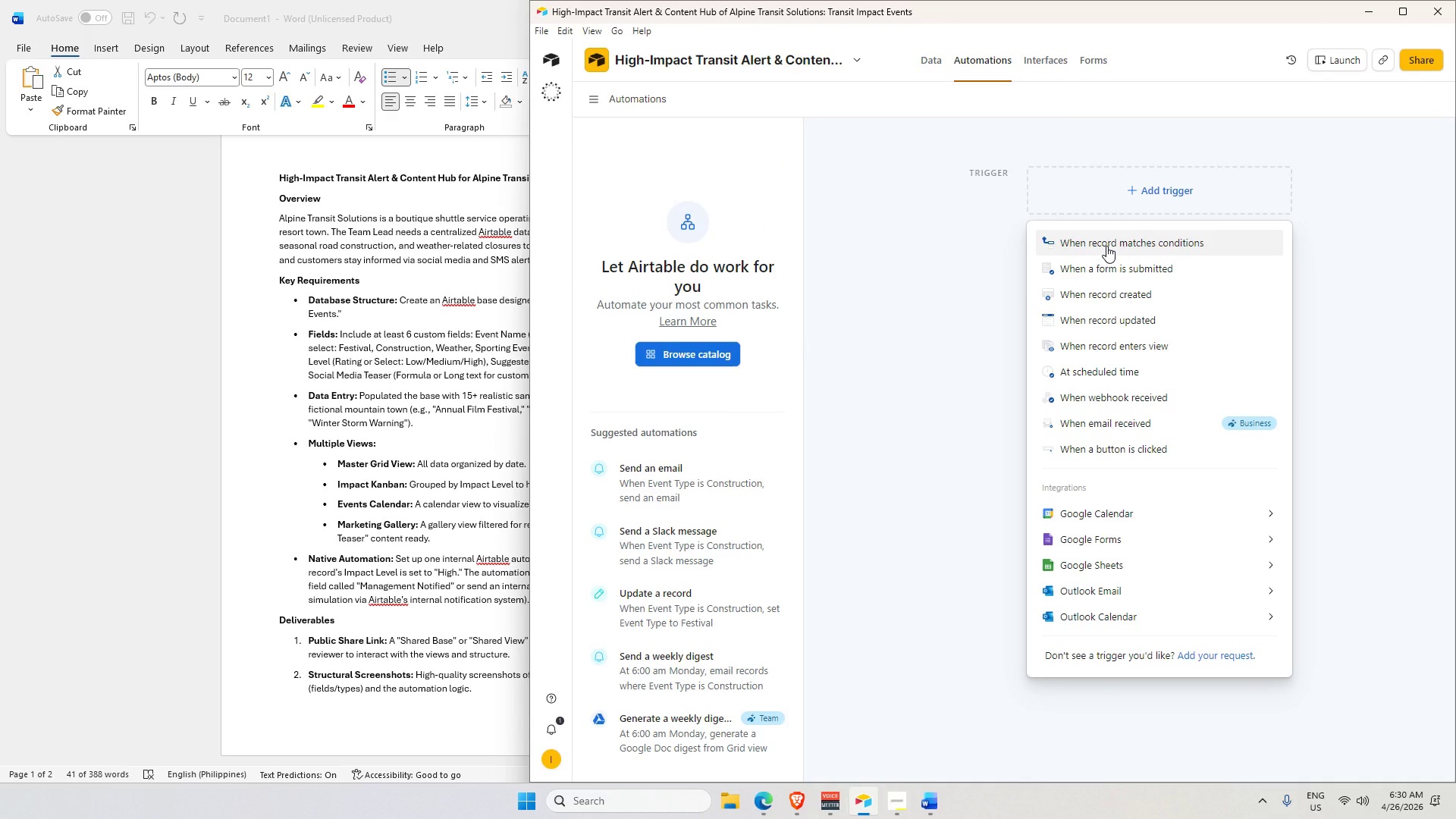 
left_click([1106, 246])
 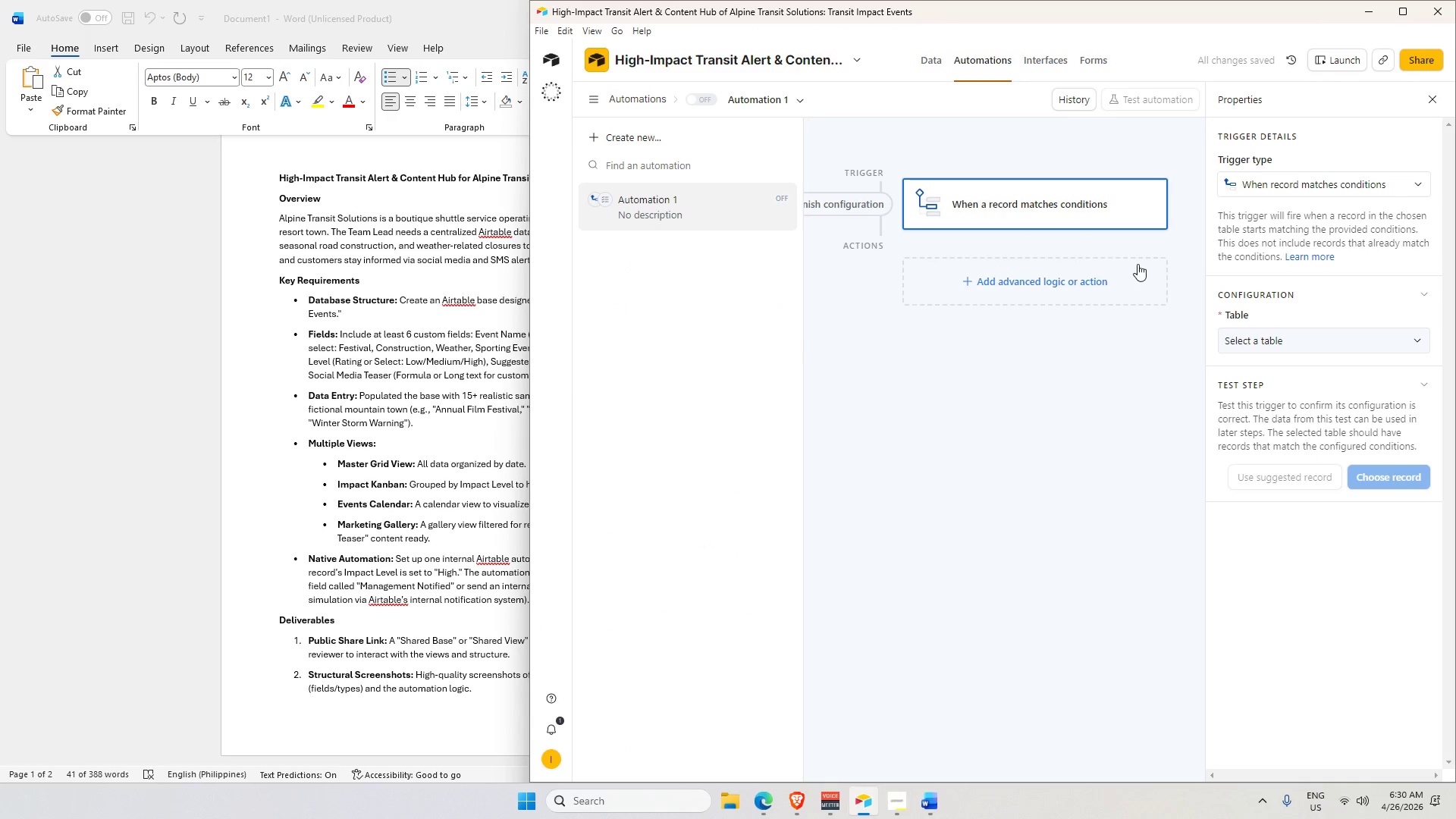 
left_click([1241, 347])
 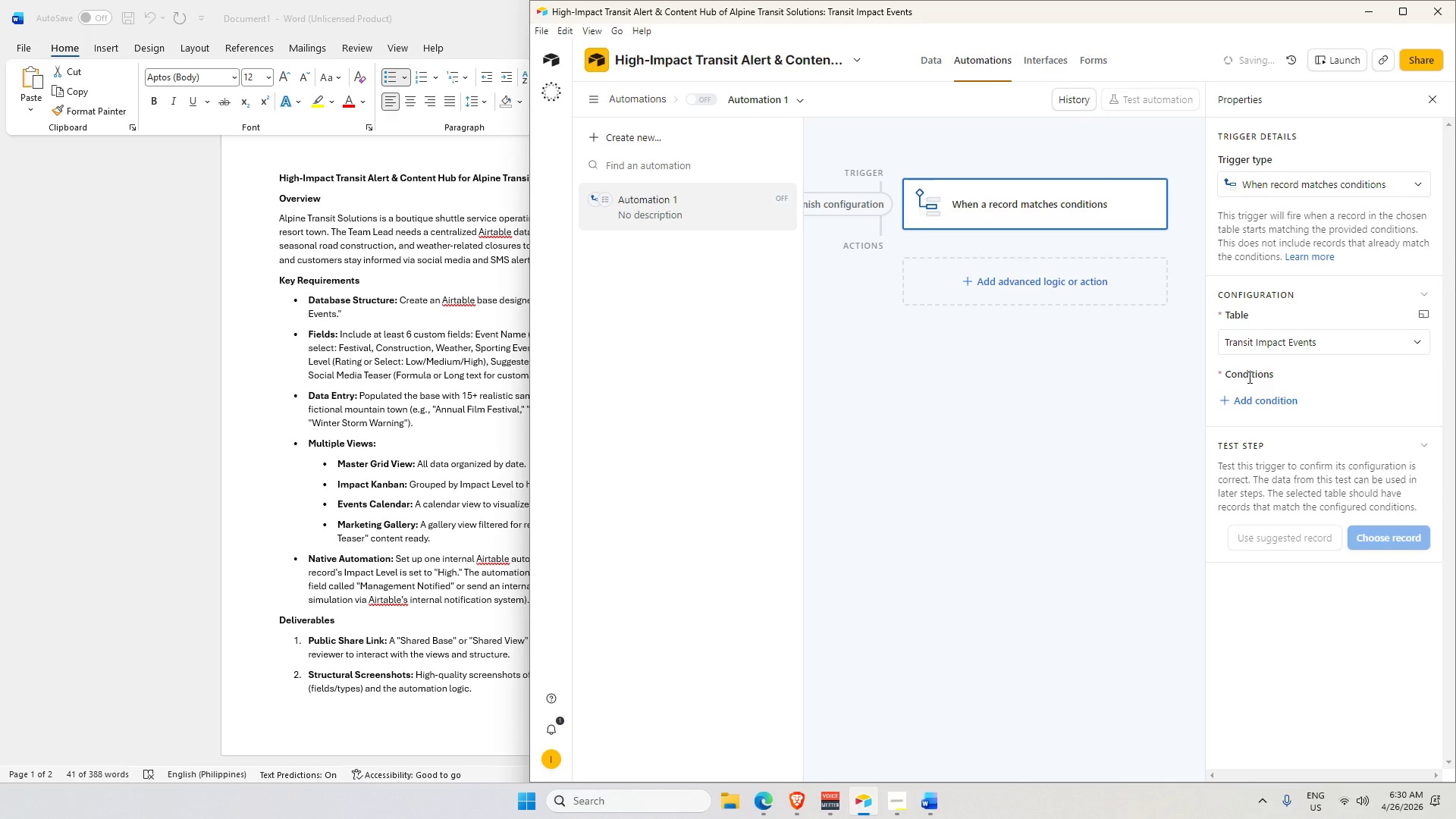 
left_click([1240, 404])
 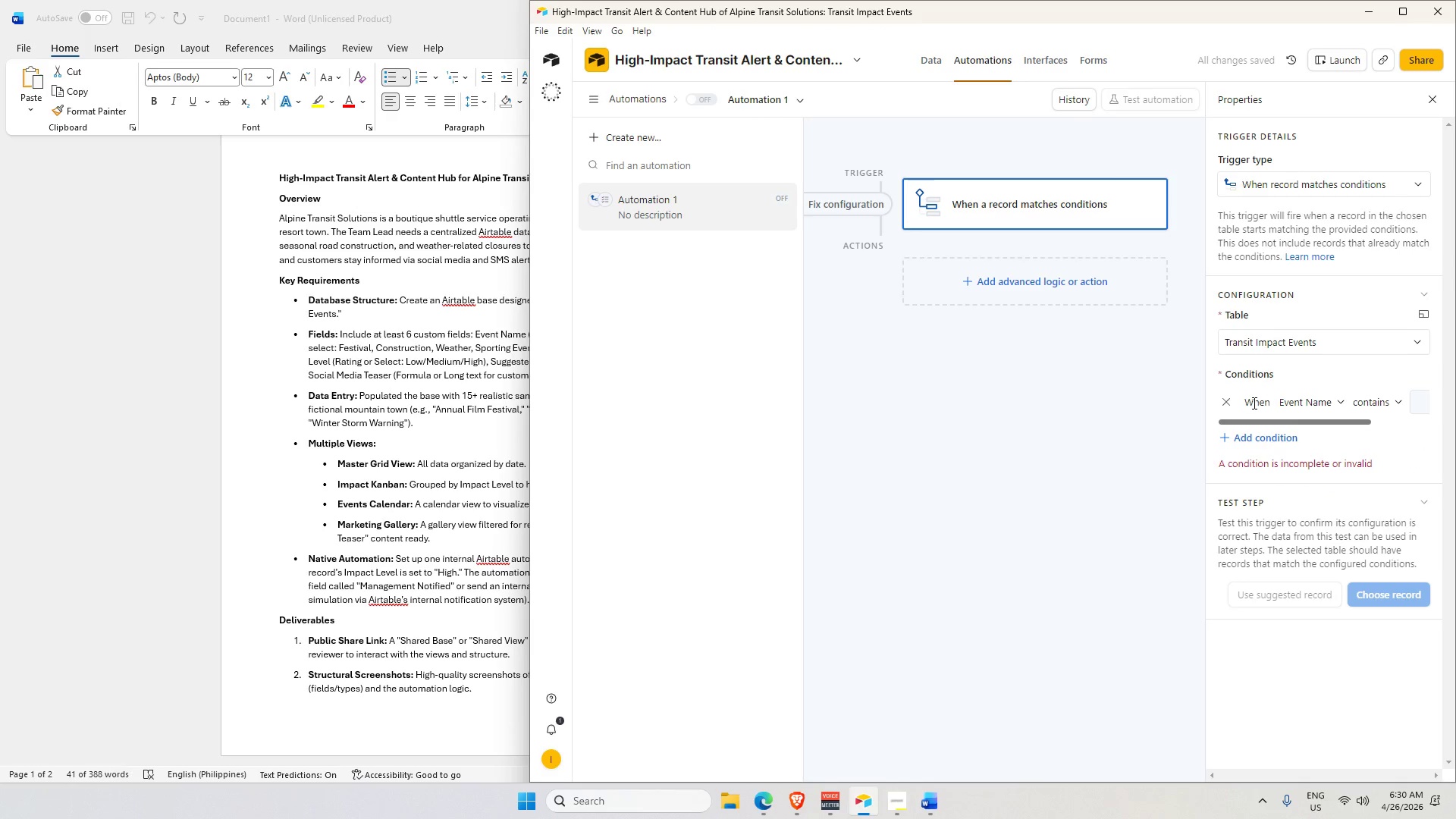 
left_click([1309, 408])
 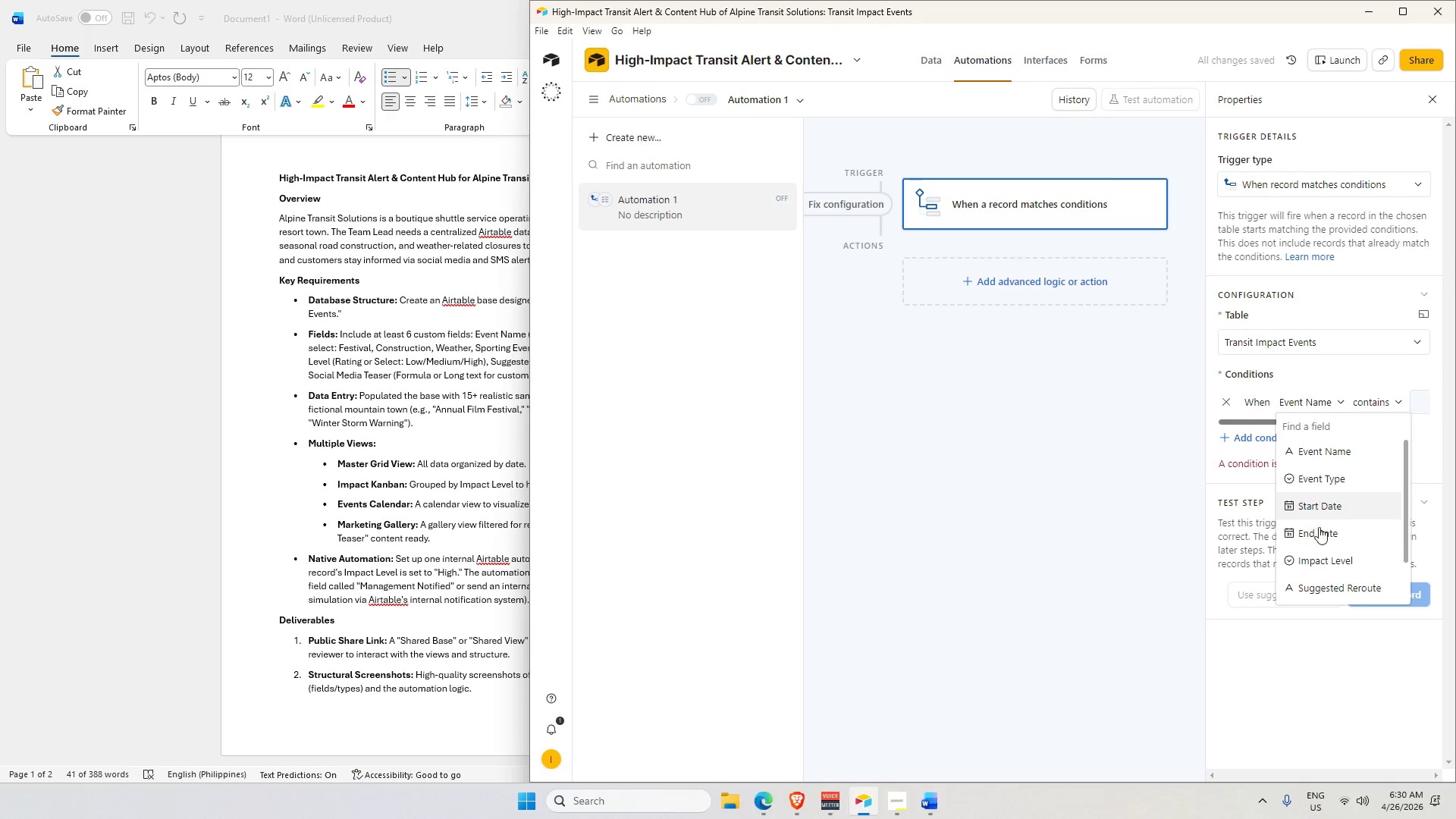 
scroll: coordinate [1321, 558], scroll_direction: down, amount: 1.0
 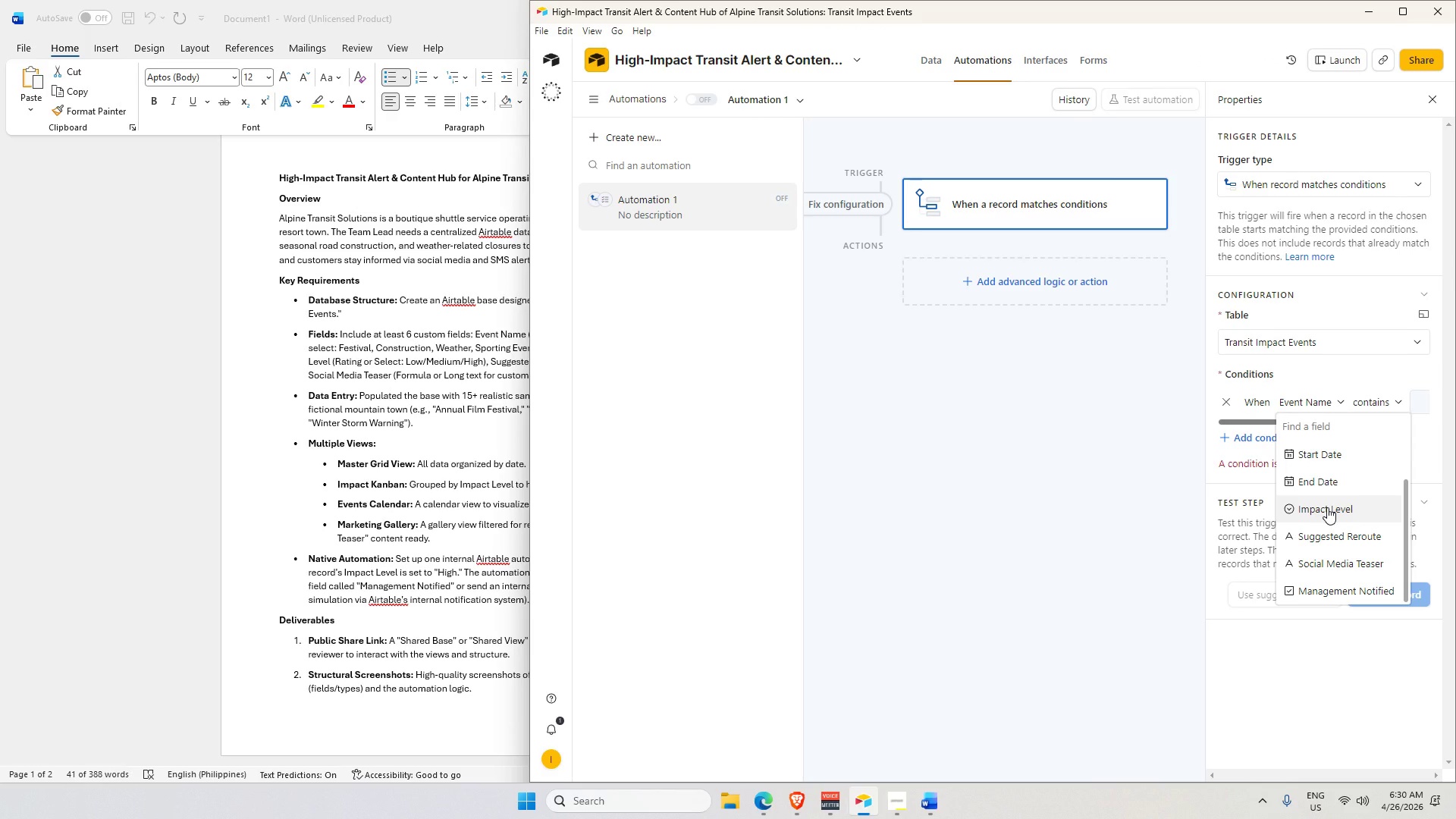 
wait(7.03)
 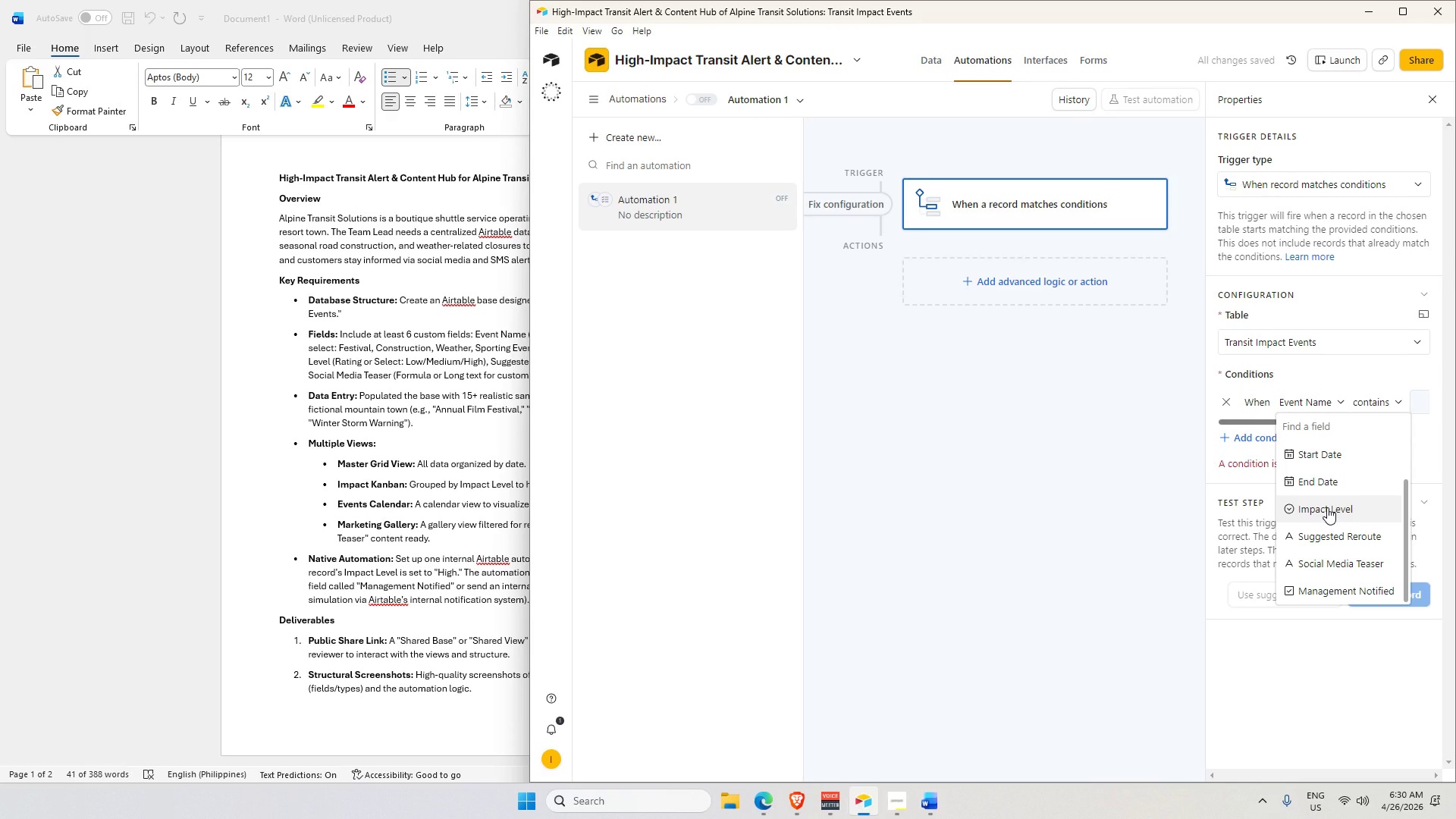 
left_click([1327, 507])
 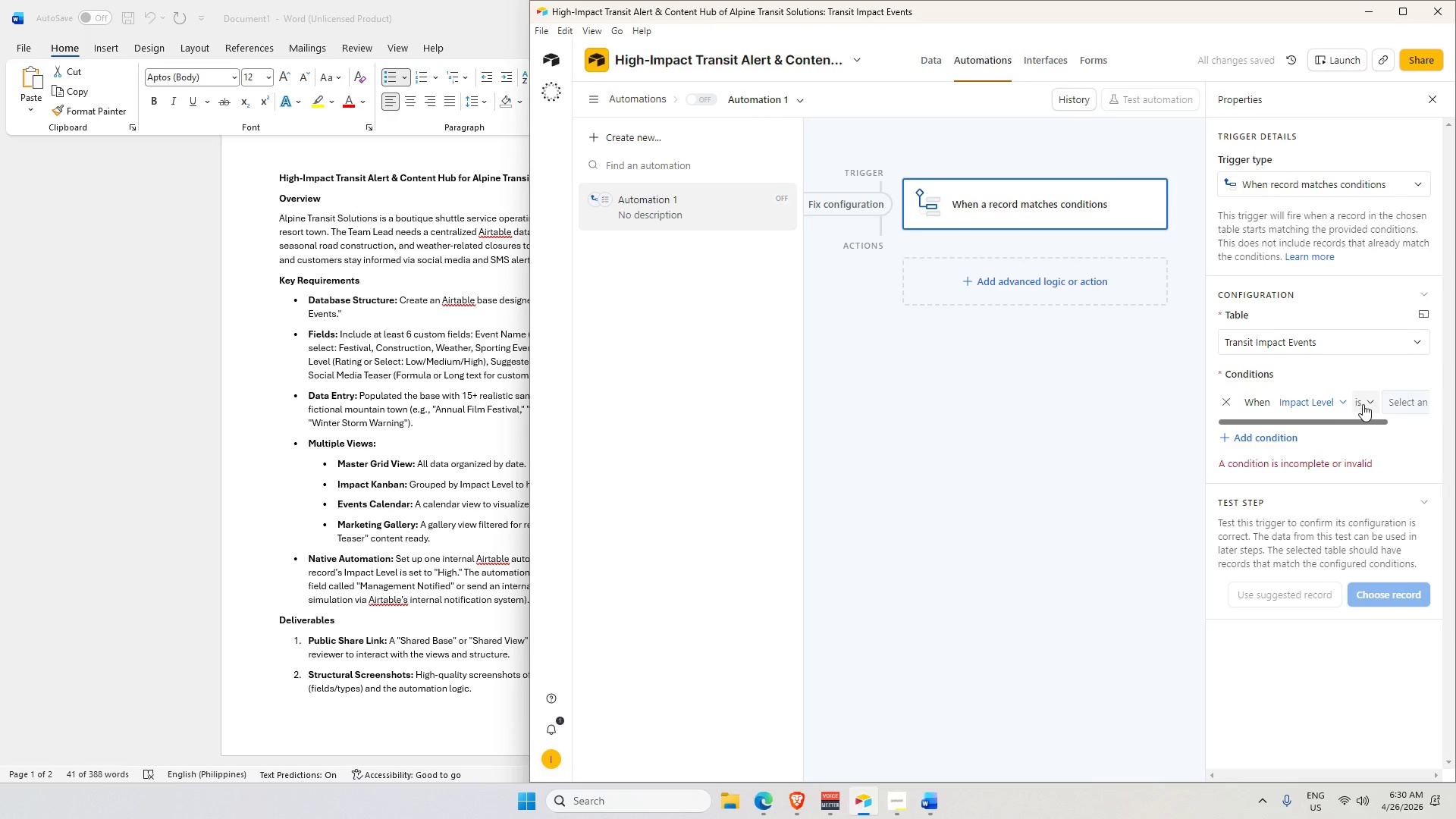 
left_click([1404, 404])
 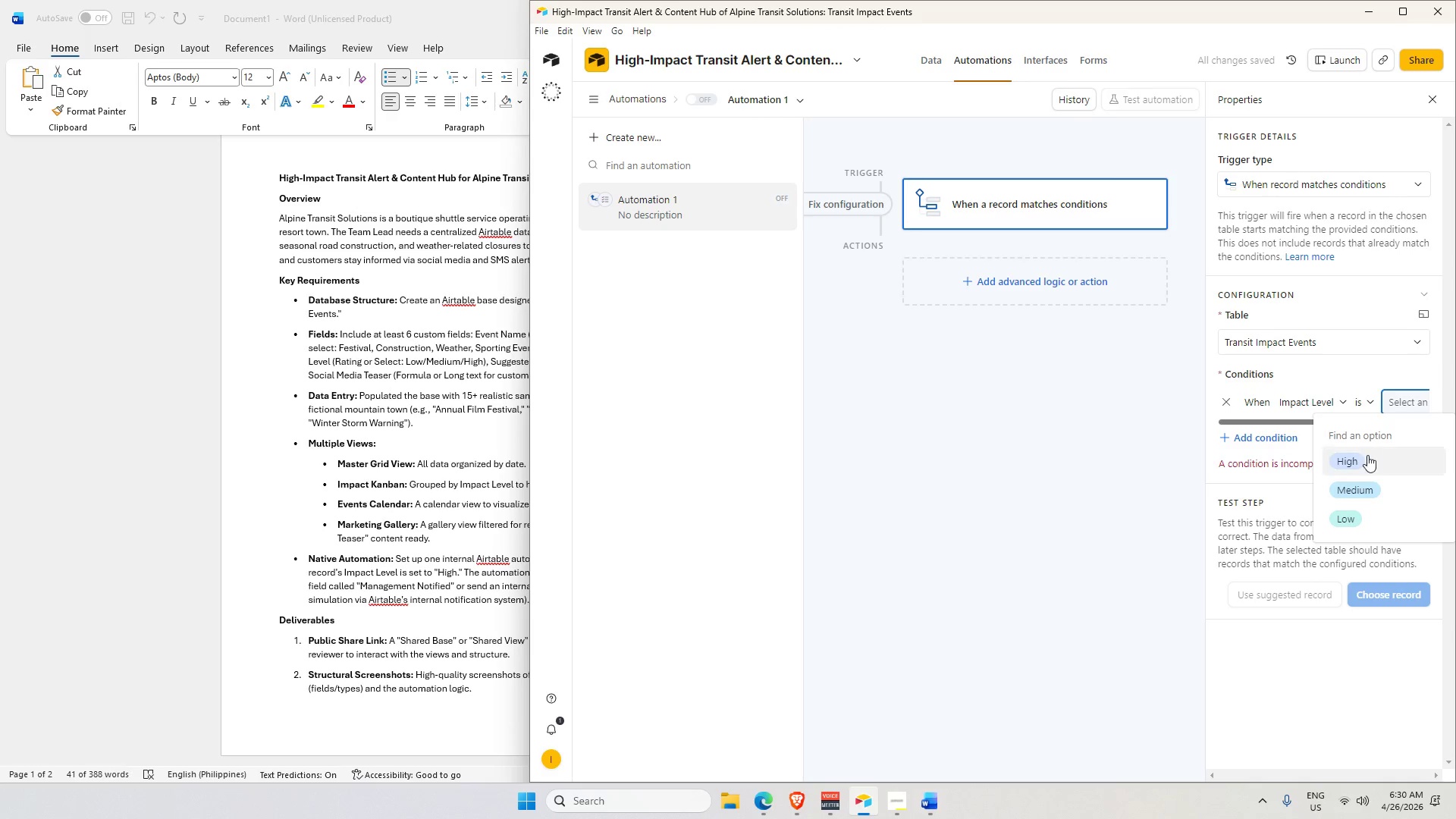 
left_click([1365, 459])
 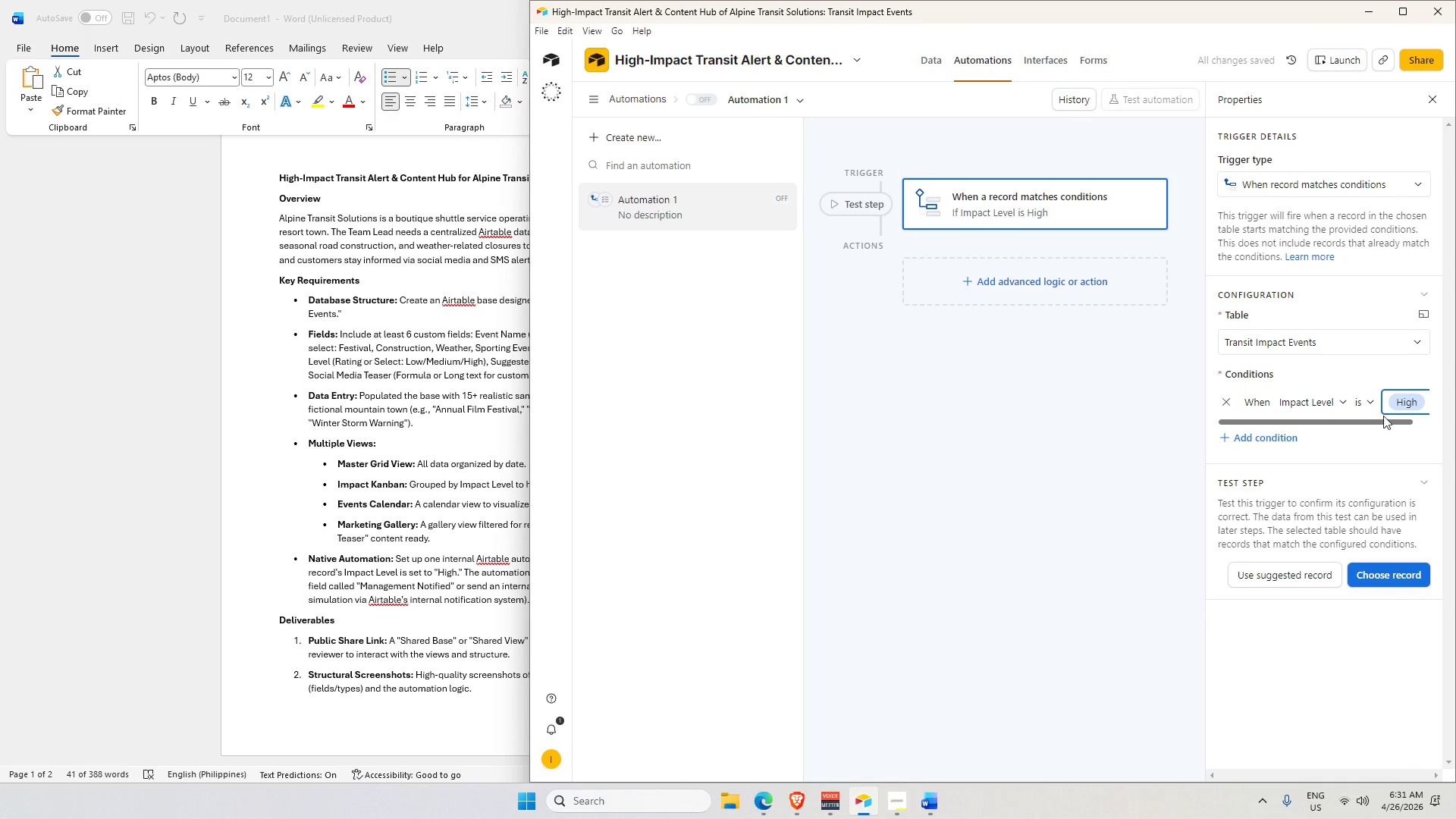 
scroll: coordinate [1282, 489], scroll_direction: down, amount: 2.0
 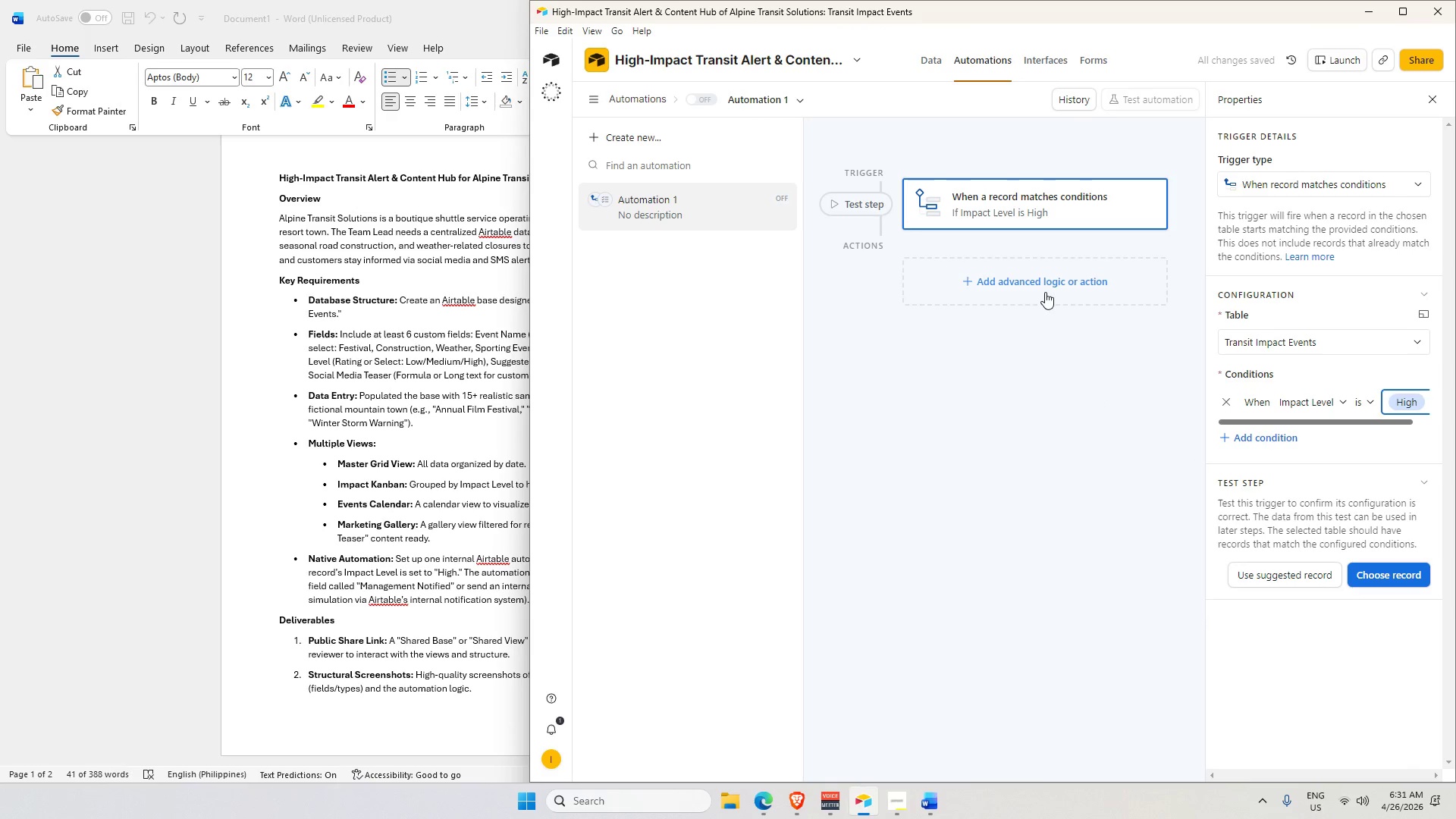 
left_click([1045, 288])
 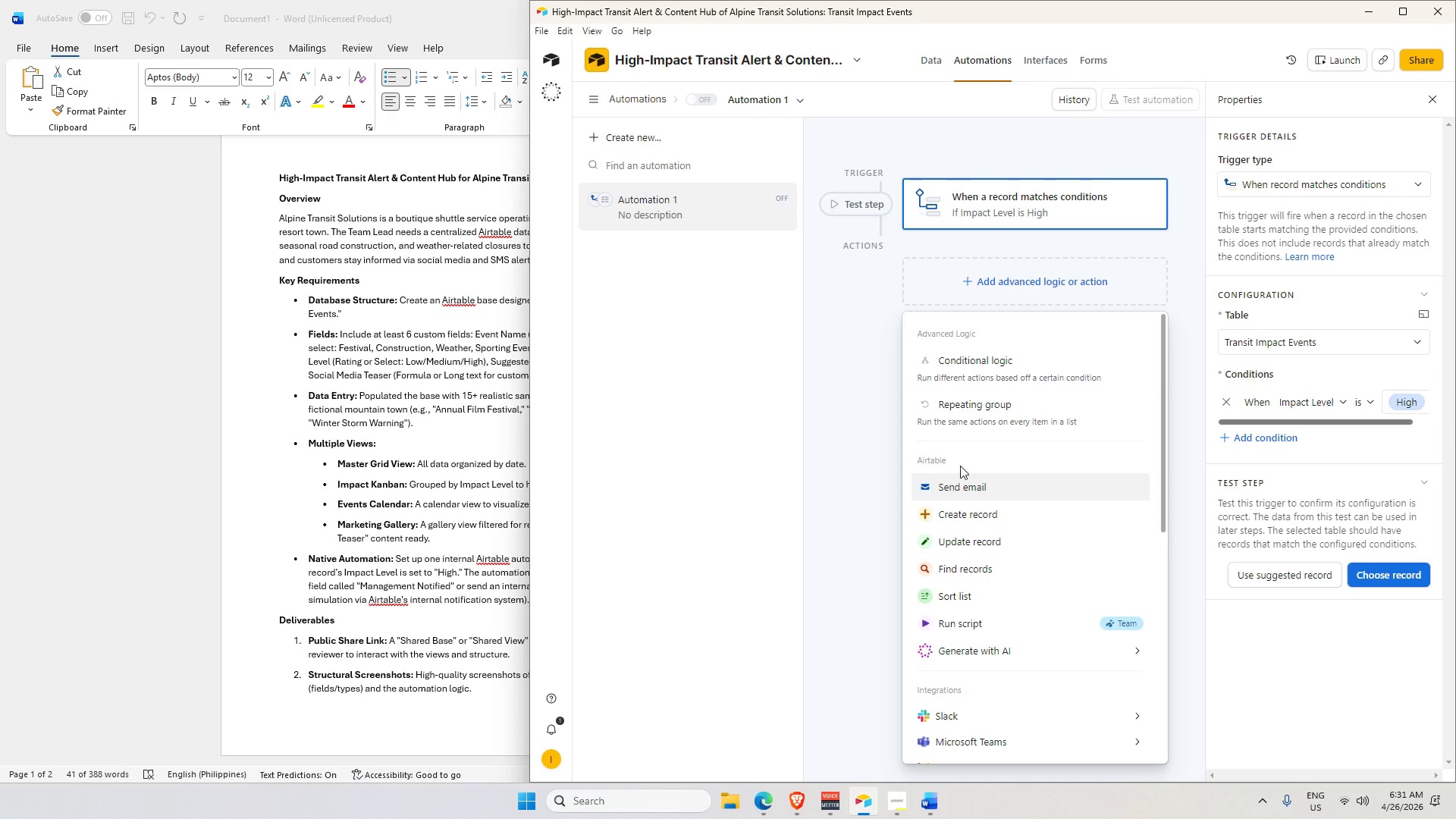 
wait(5.06)
 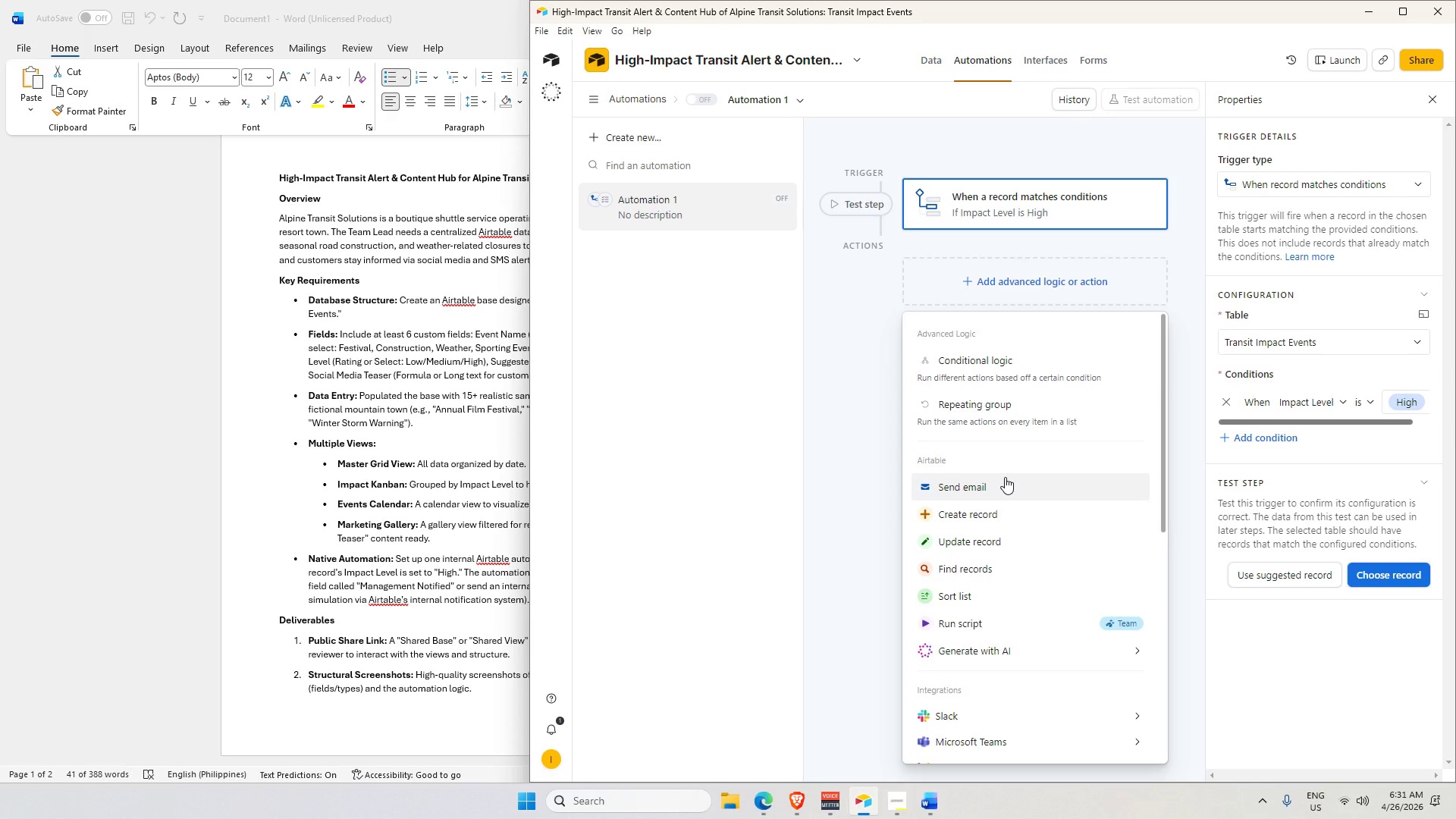 
left_click([1005, 543])
 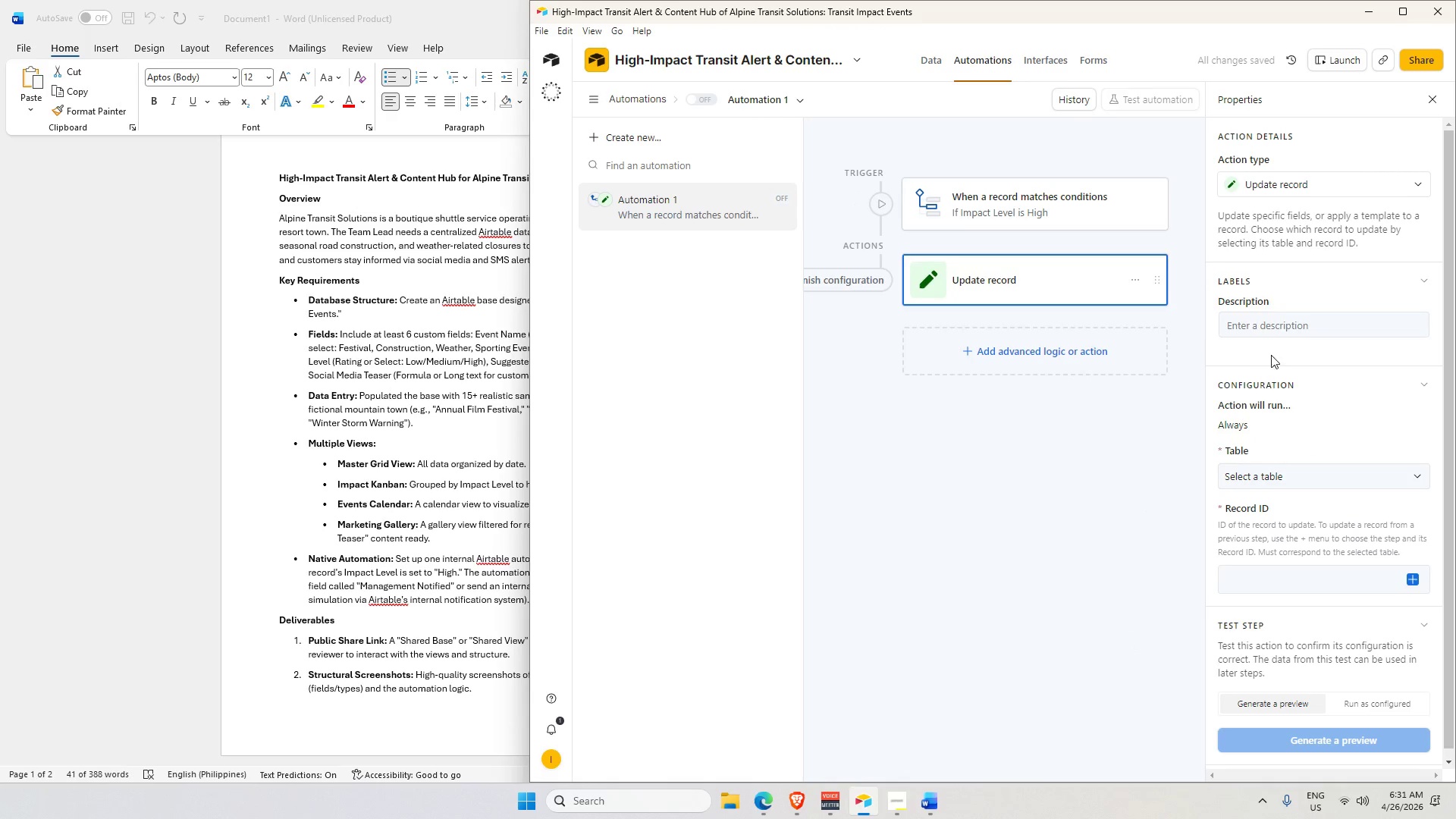 
left_click([1277, 480])
 